 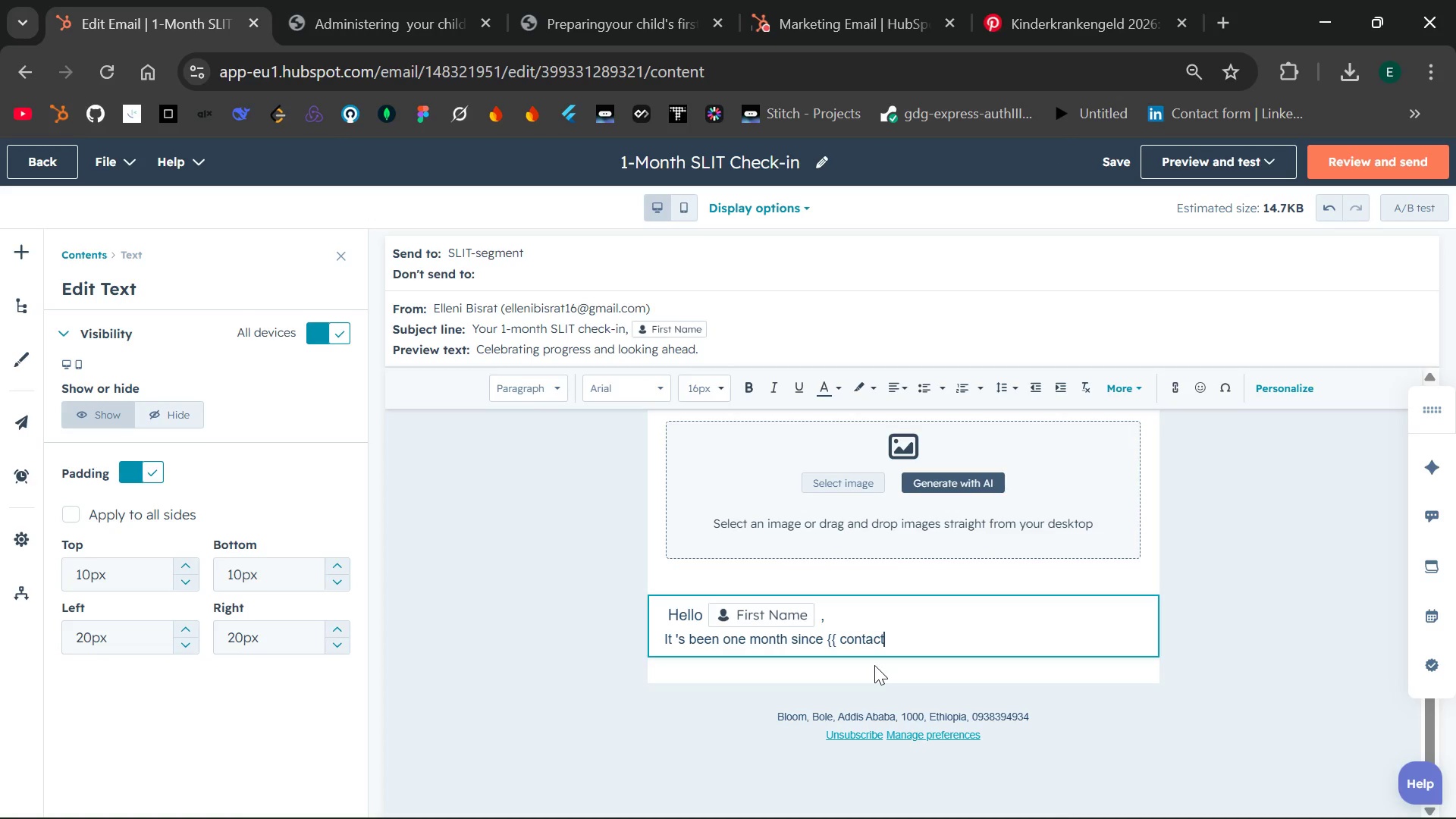 
type(.child)
 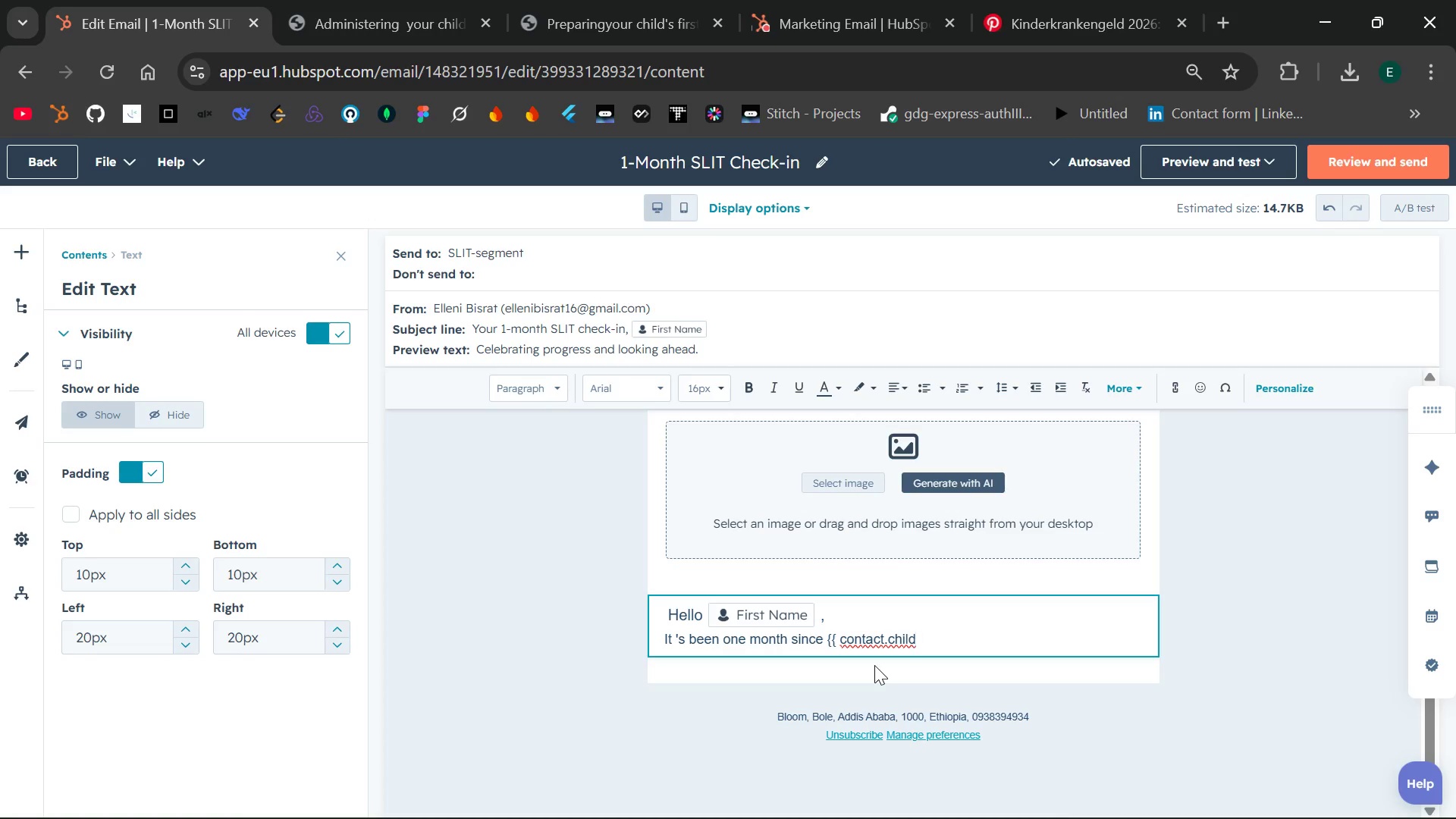 
wait(7.61)
 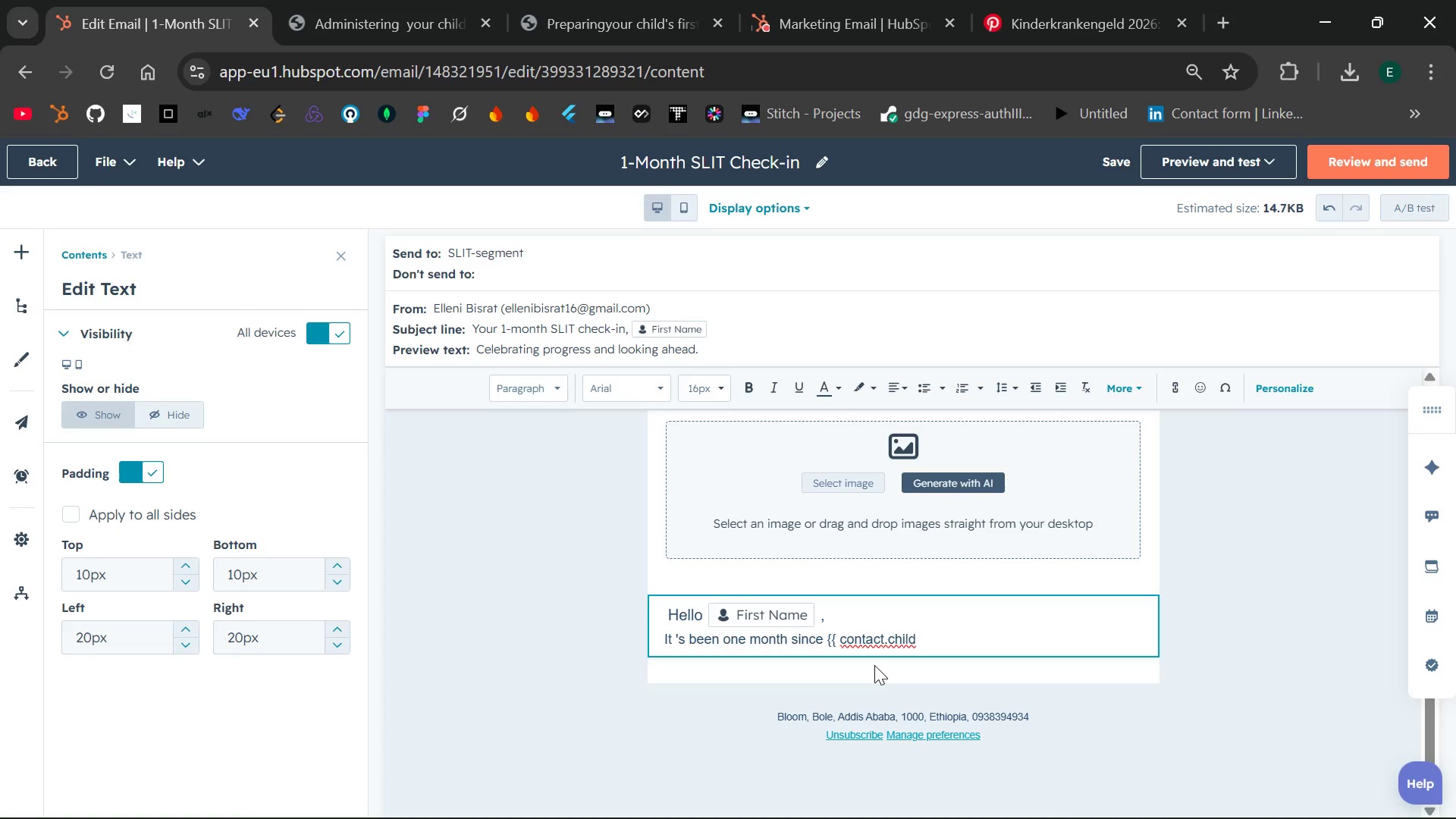 
type(.firstname)
 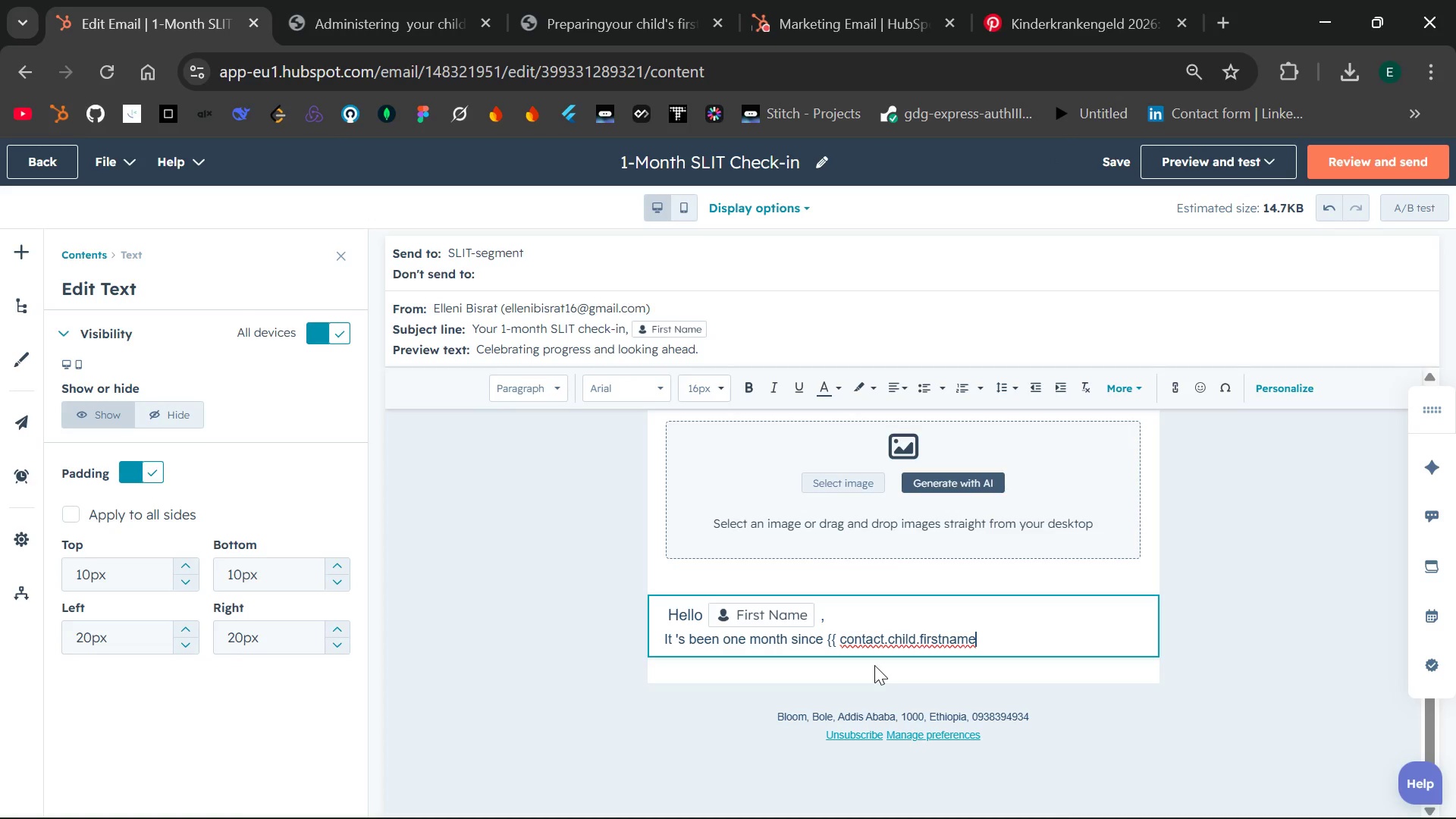 
key(Space)
 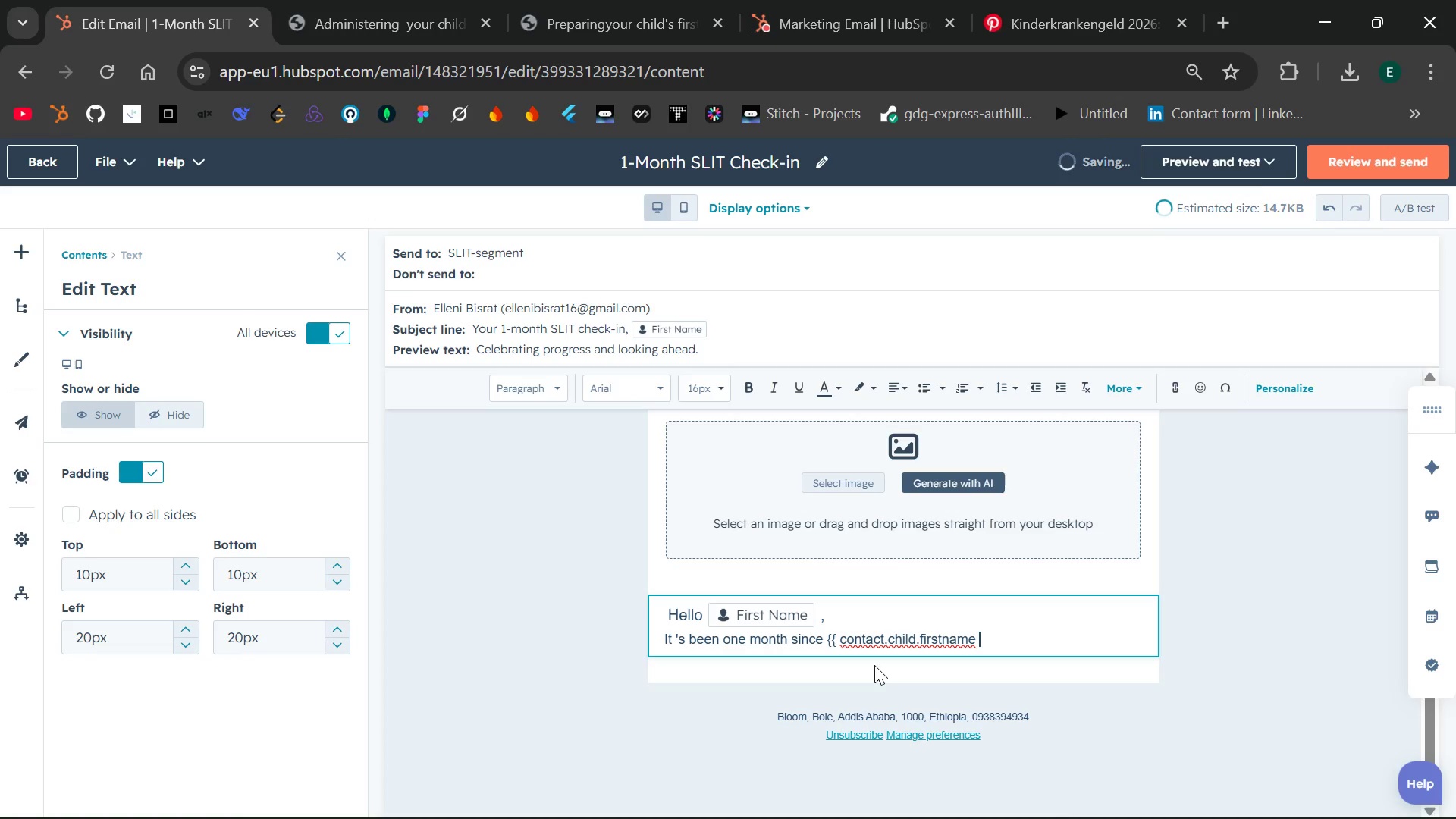 
key(Shift+BracketRight)
 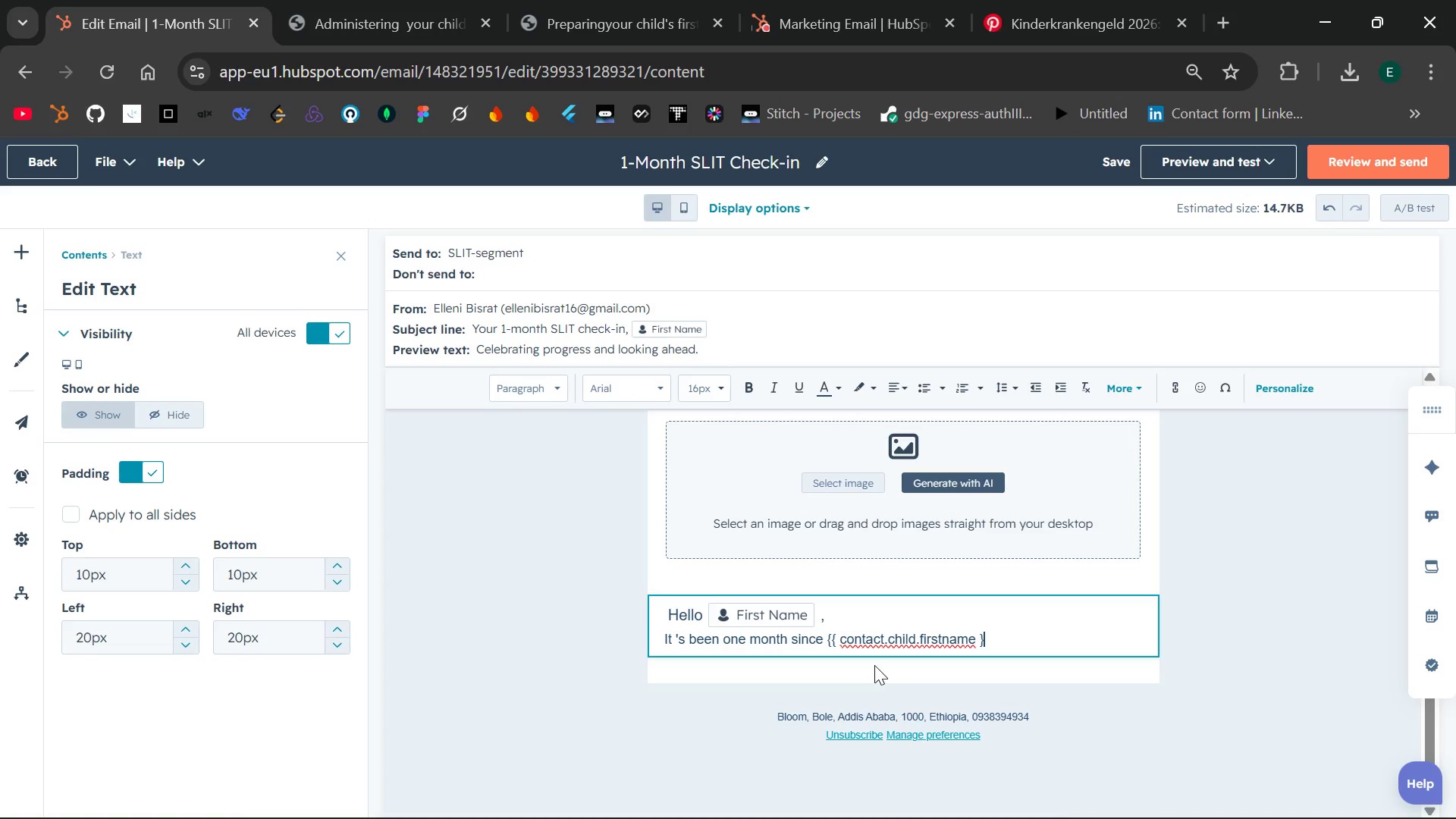 
key(Shift+BracketRight)
 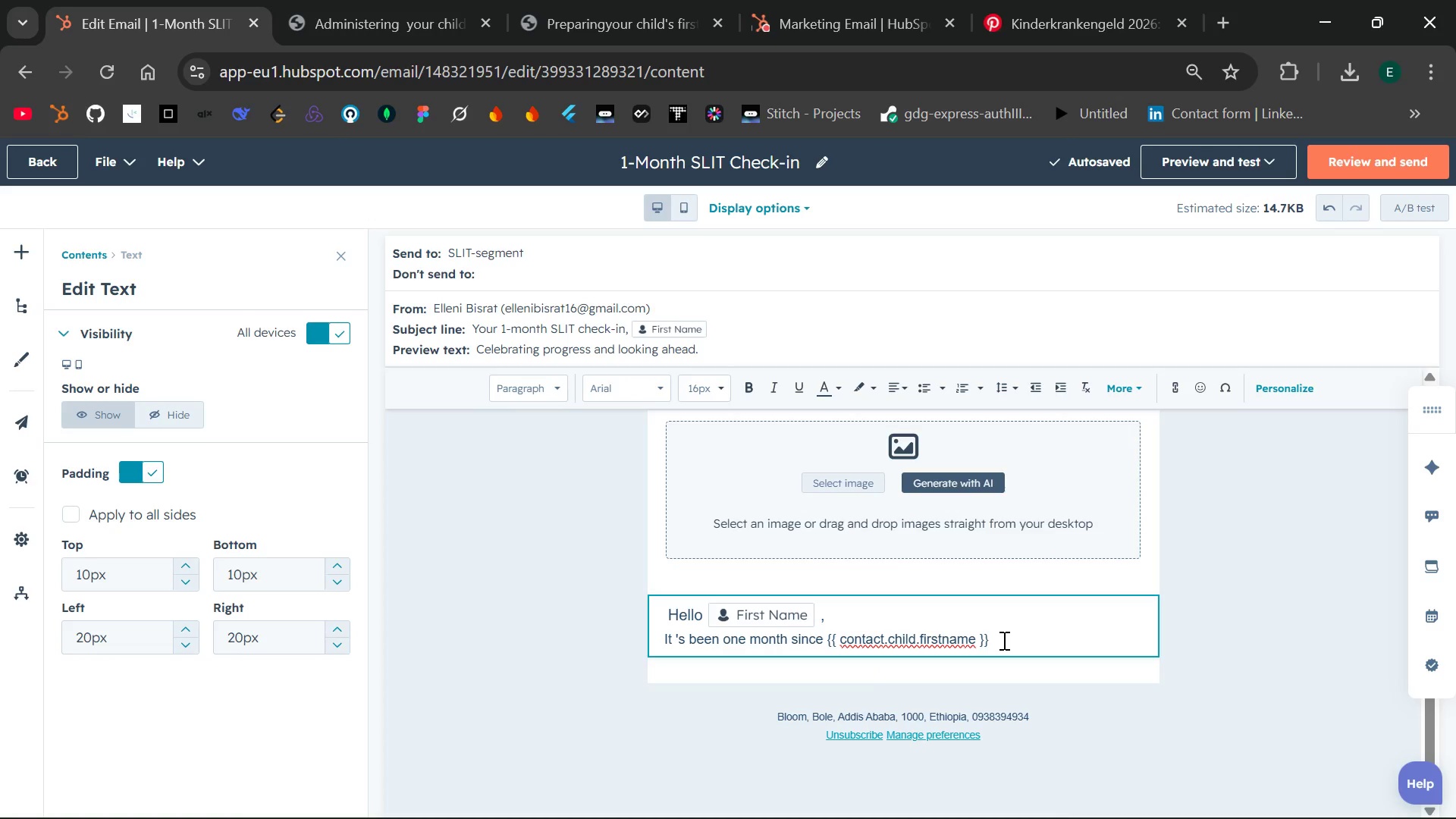 
wait(6.91)
 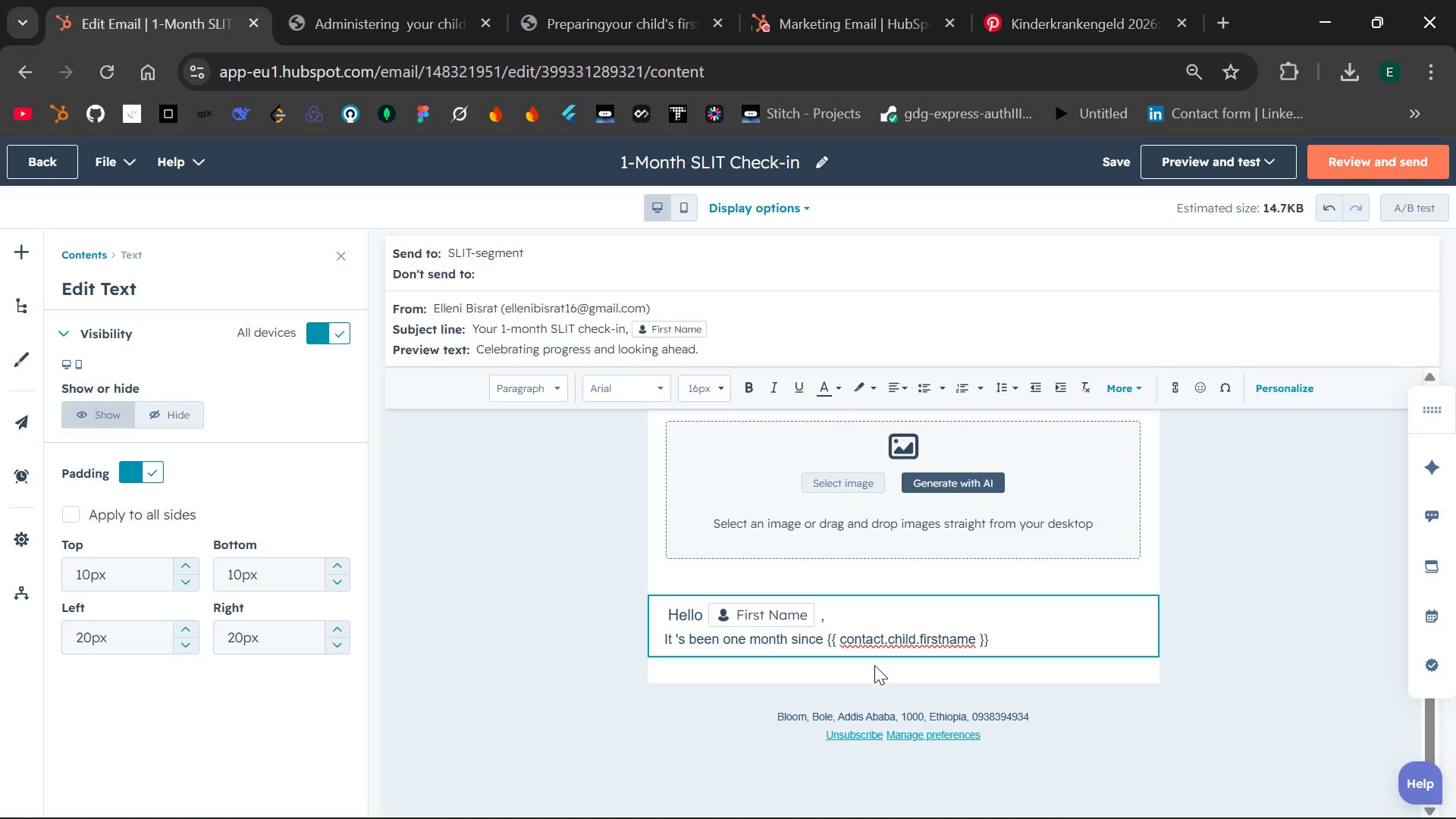 
left_click_drag(start_coordinate=[996, 639], to_coordinate=[826, 641])
 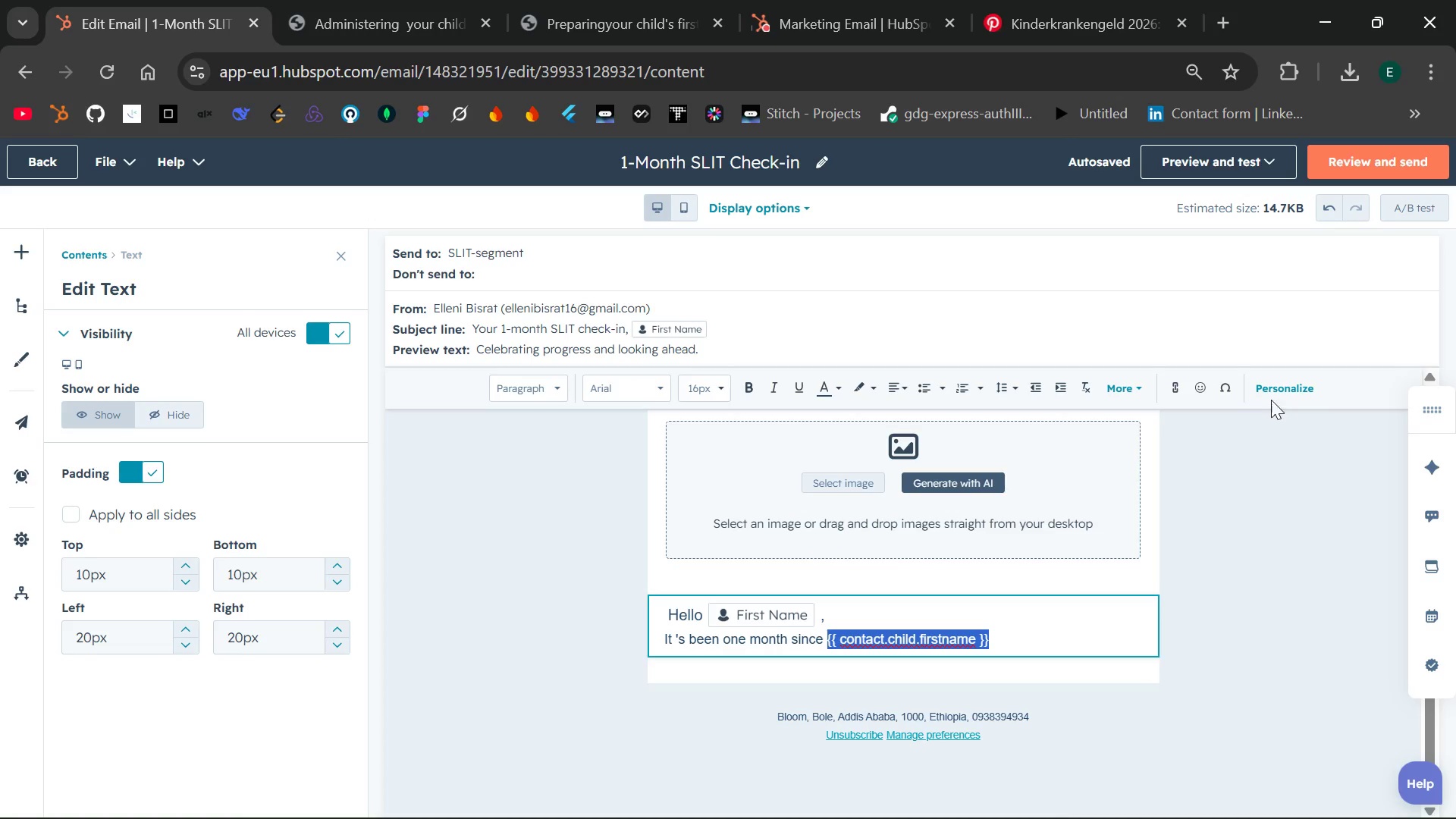 
left_click([1272, 389])
 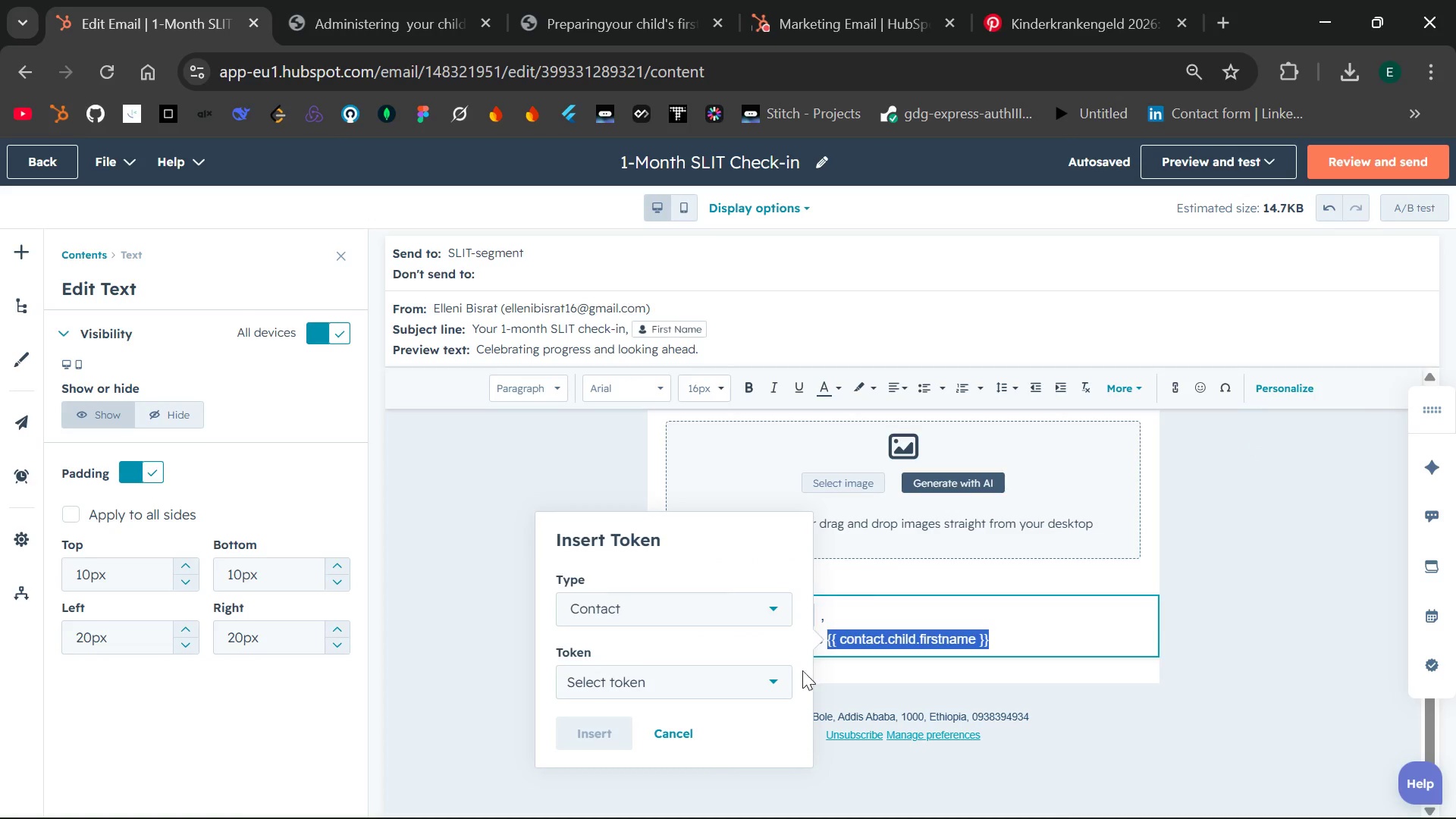 
left_click([778, 684])
 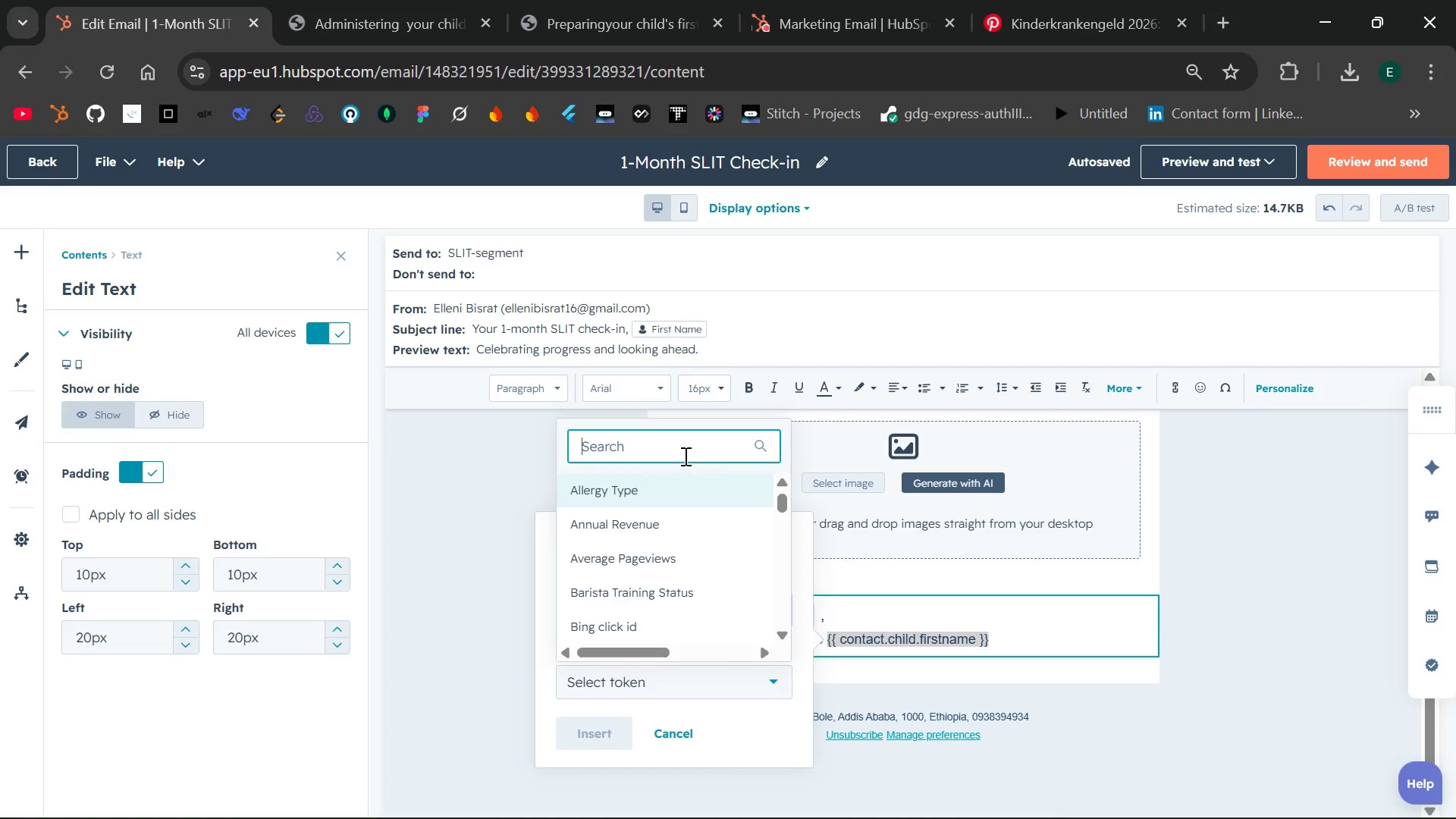 
left_click([678, 452])
 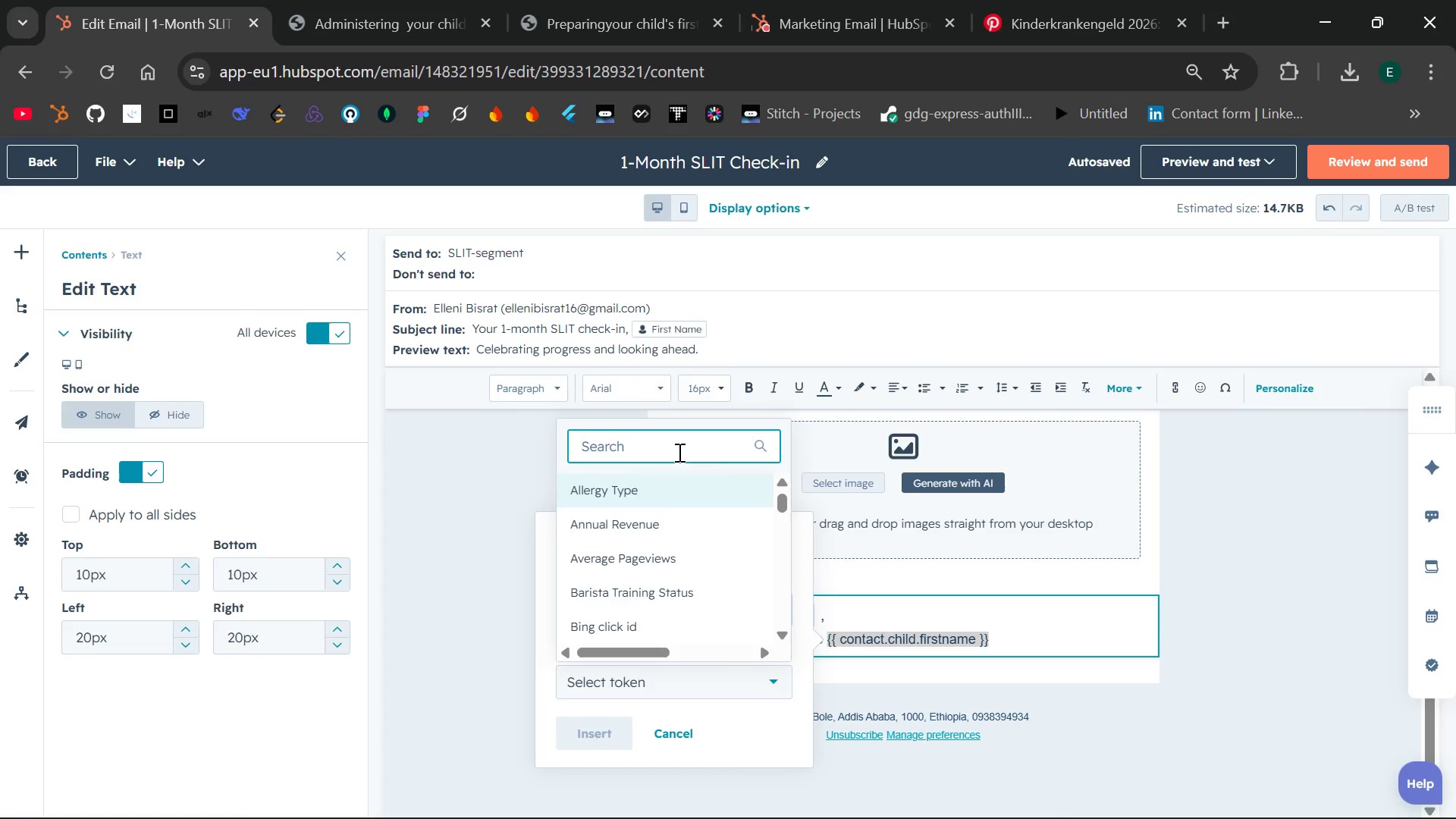 
type(child name)
 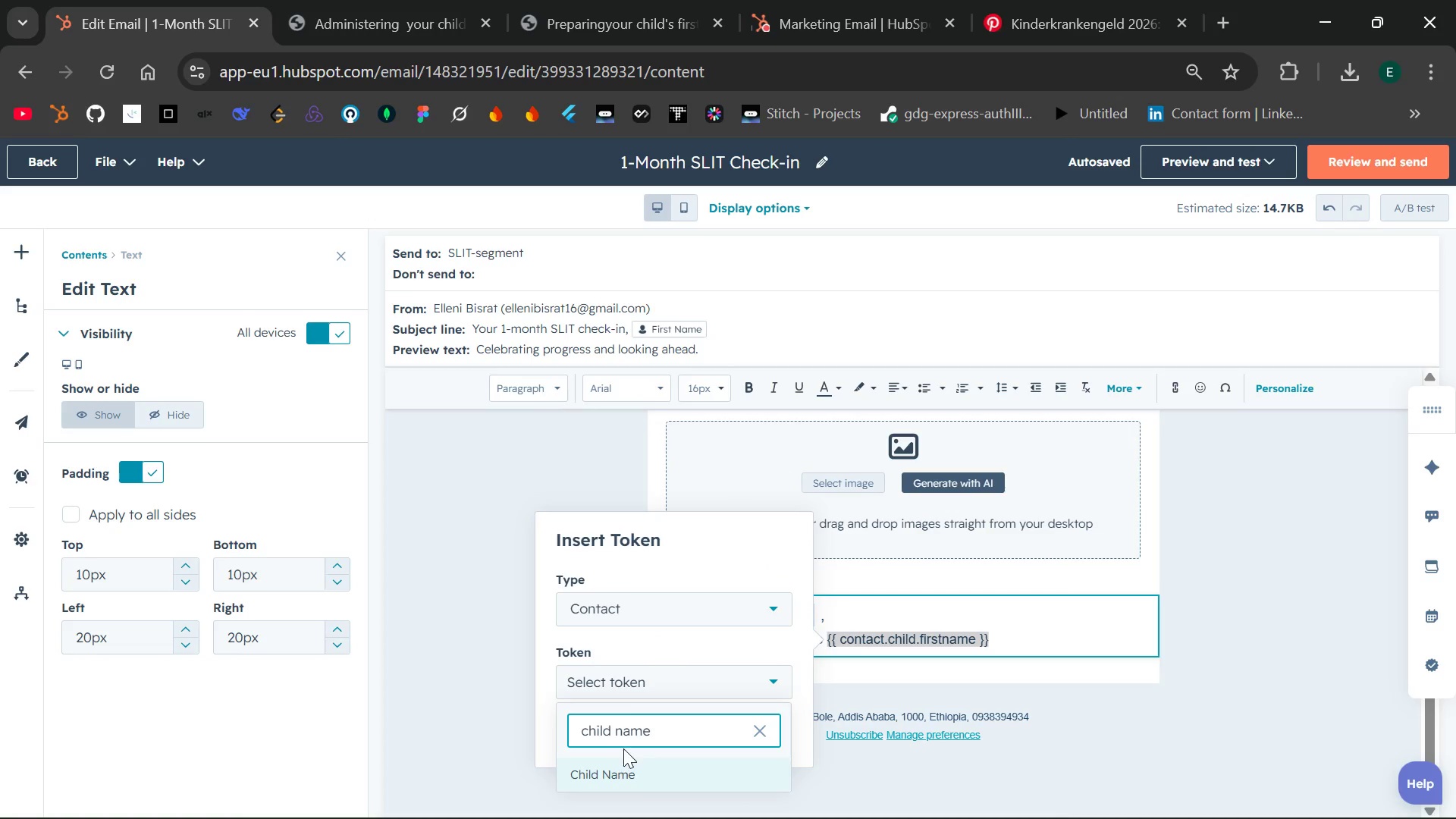 
left_click([613, 768])
 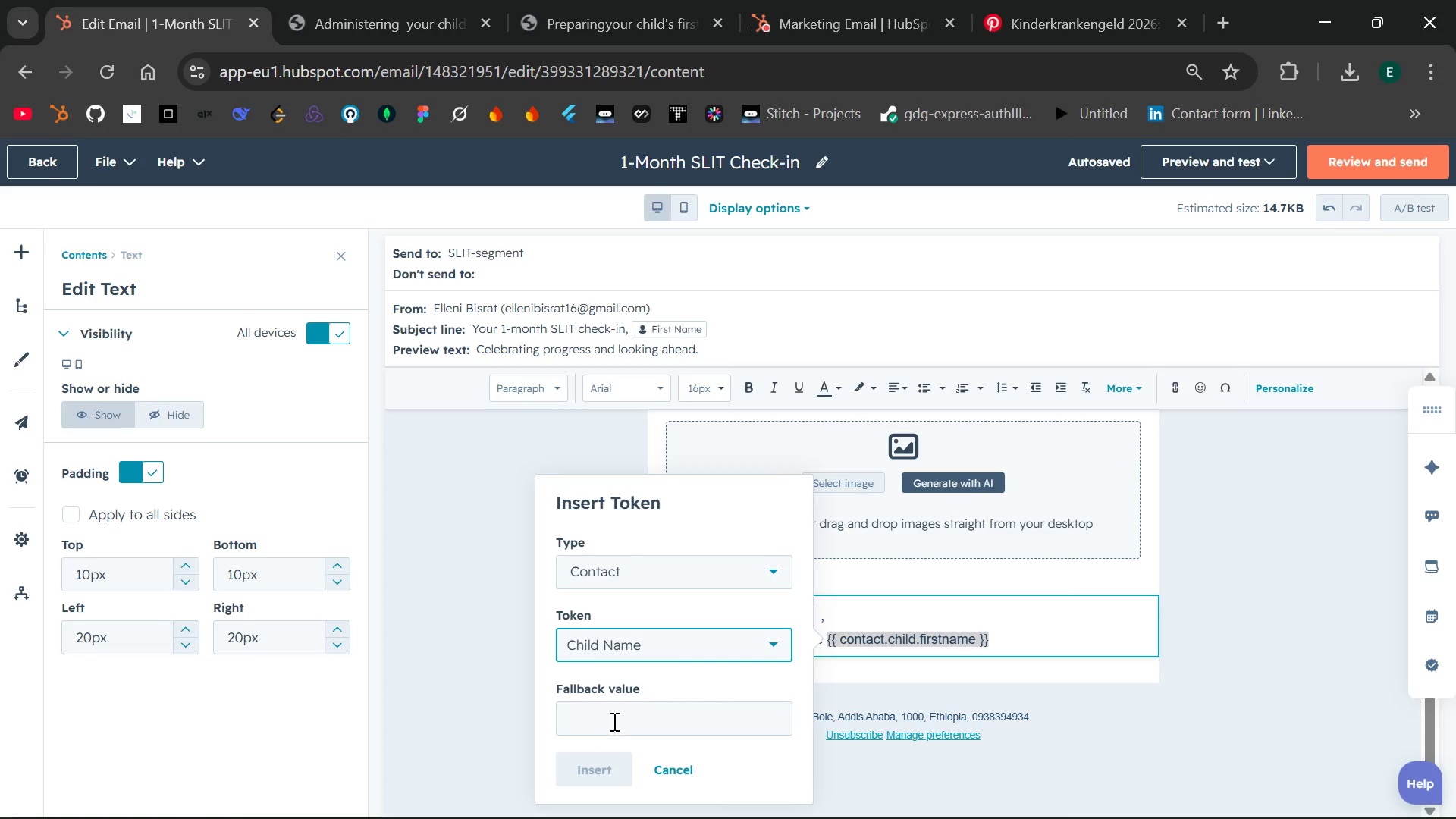 
left_click([612, 721])
 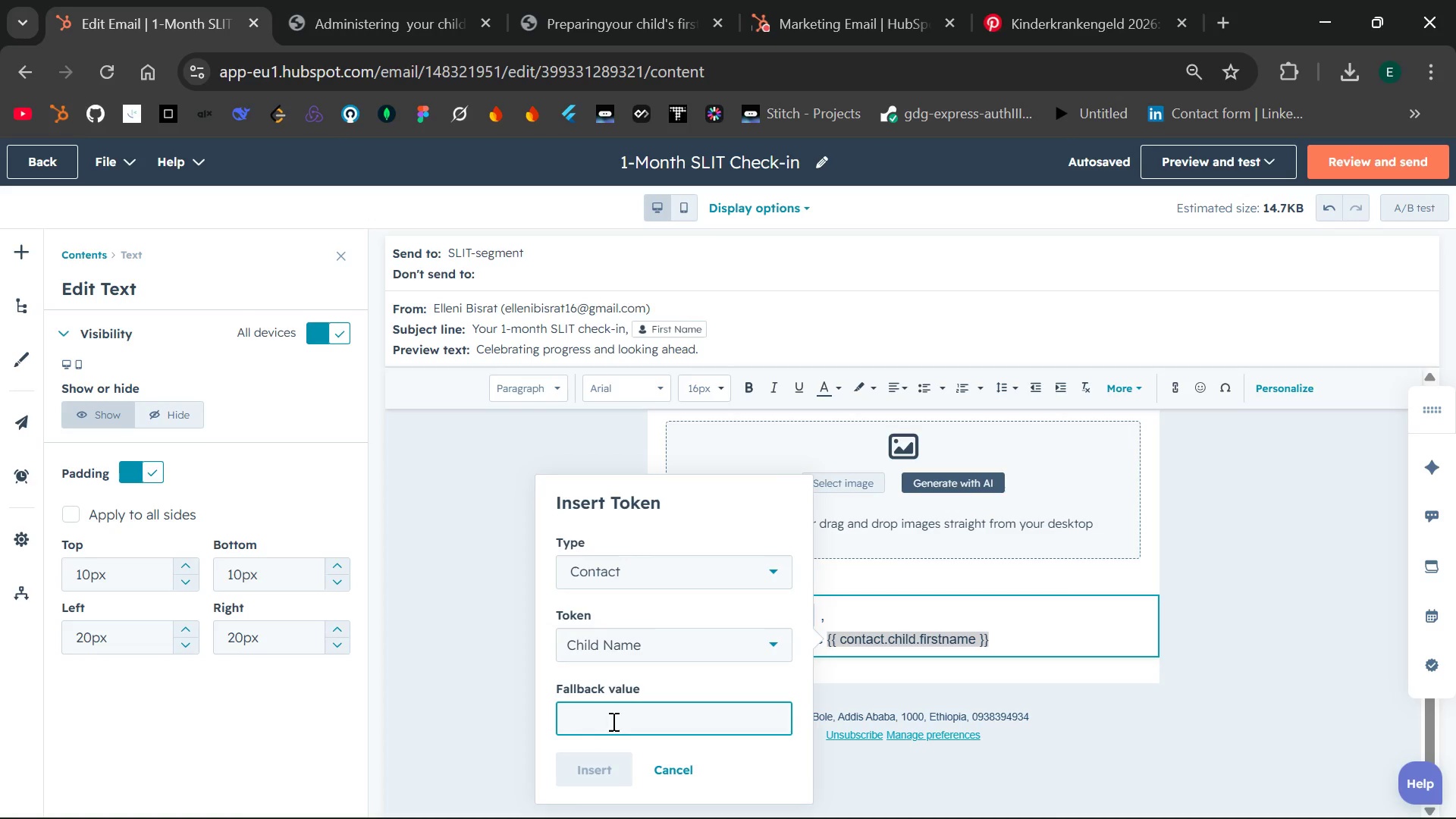 
wait(5.36)
 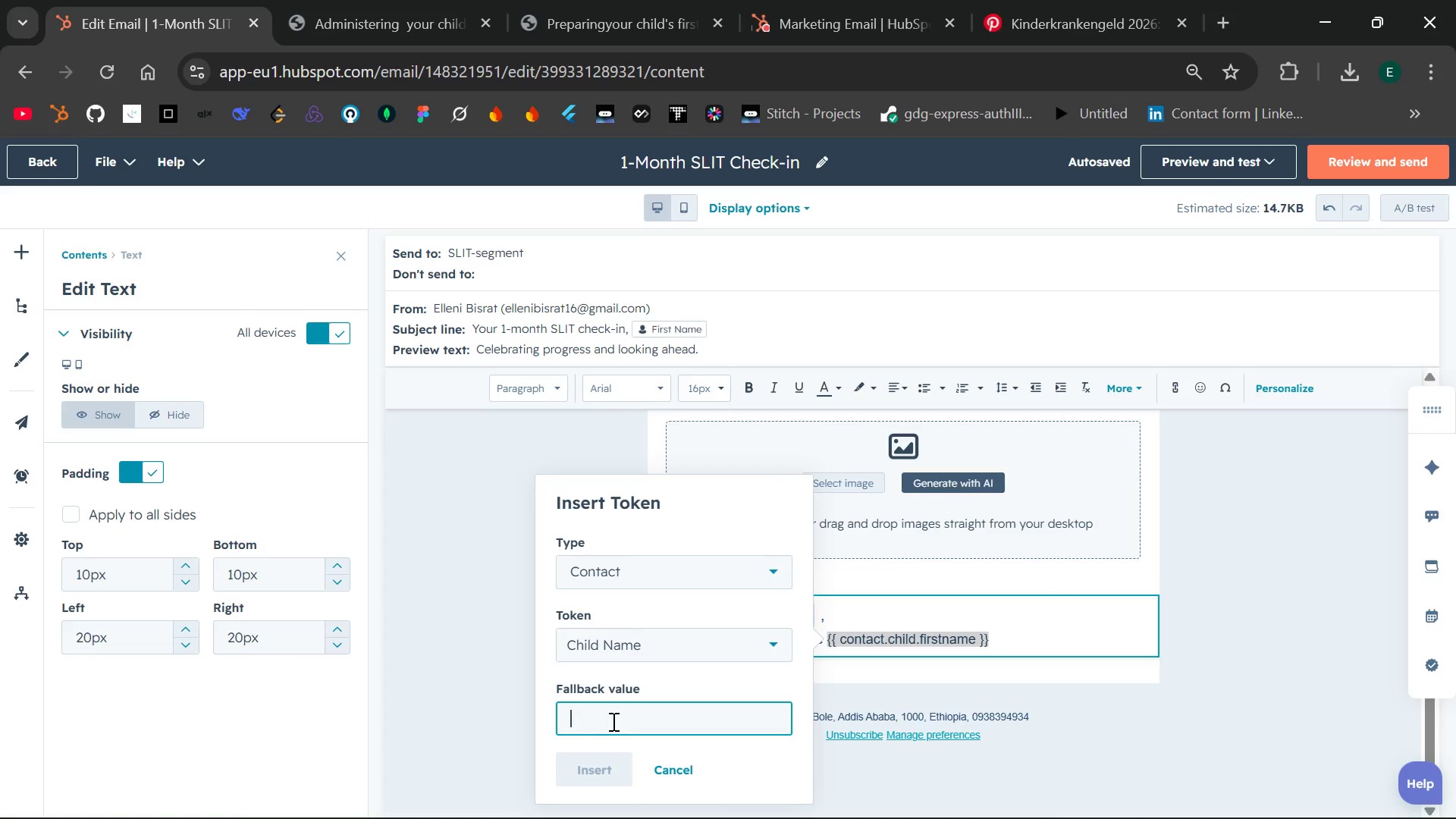 
type(you)
 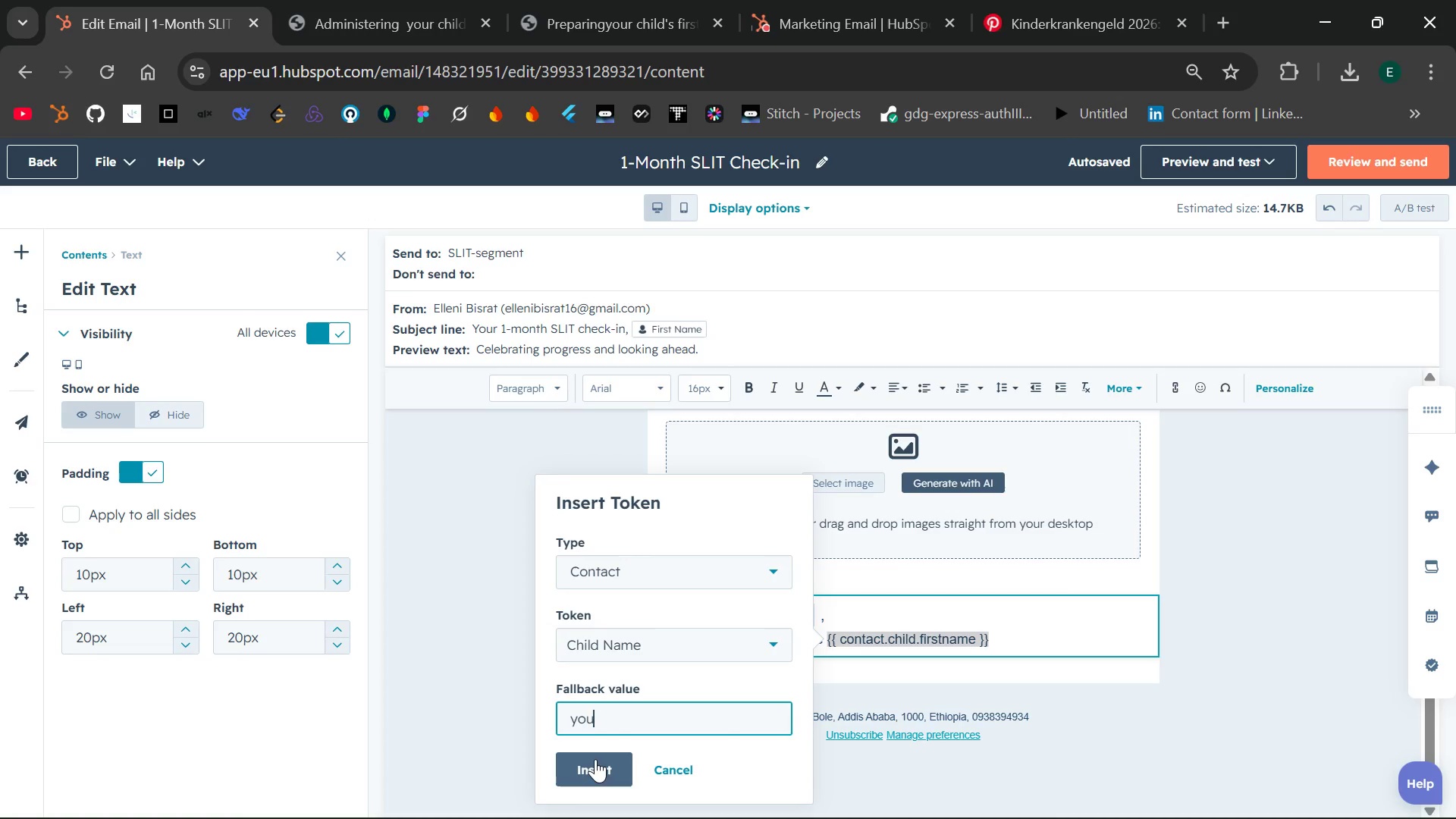 
left_click([593, 763])
 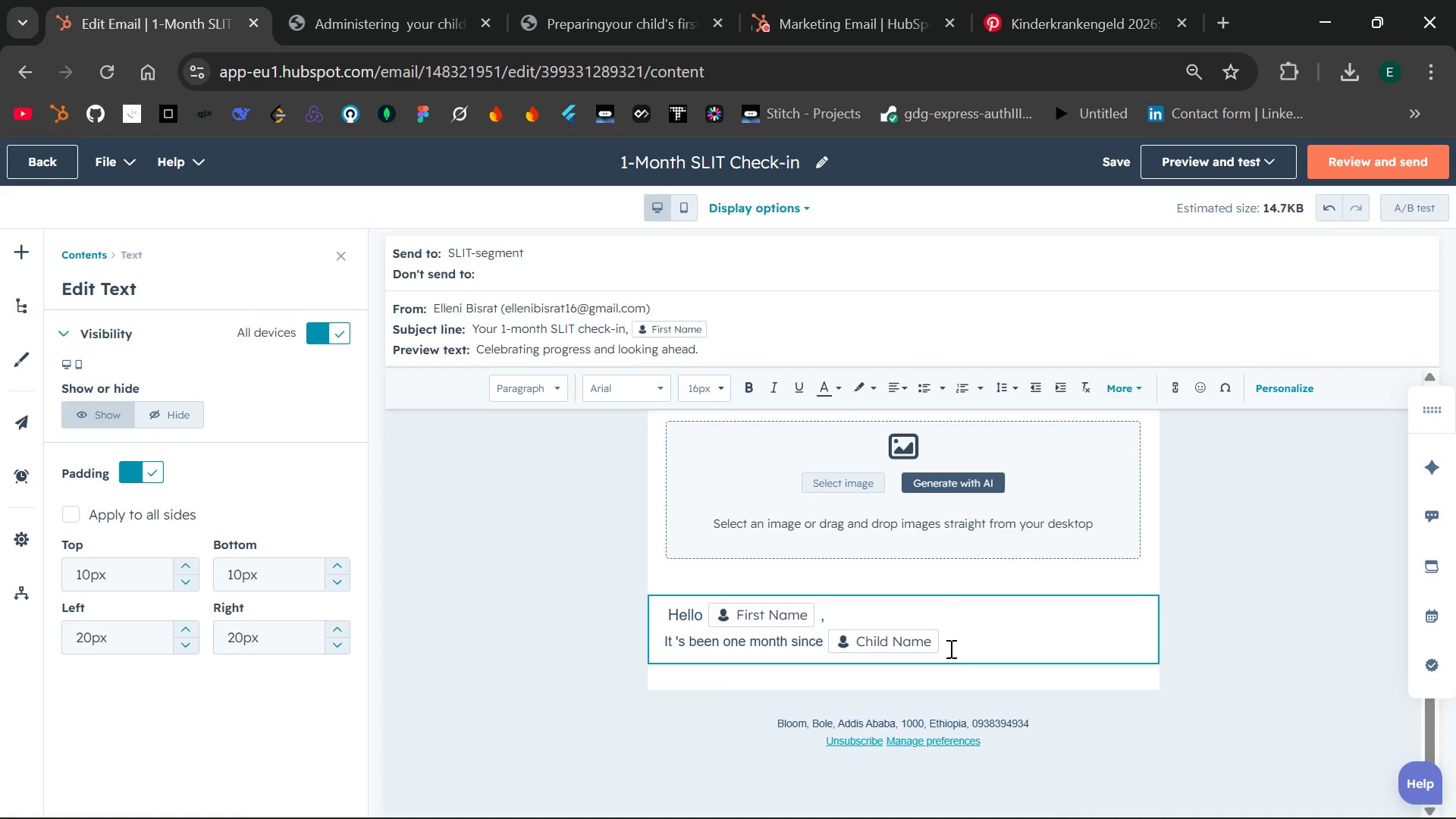 
key(Space)
 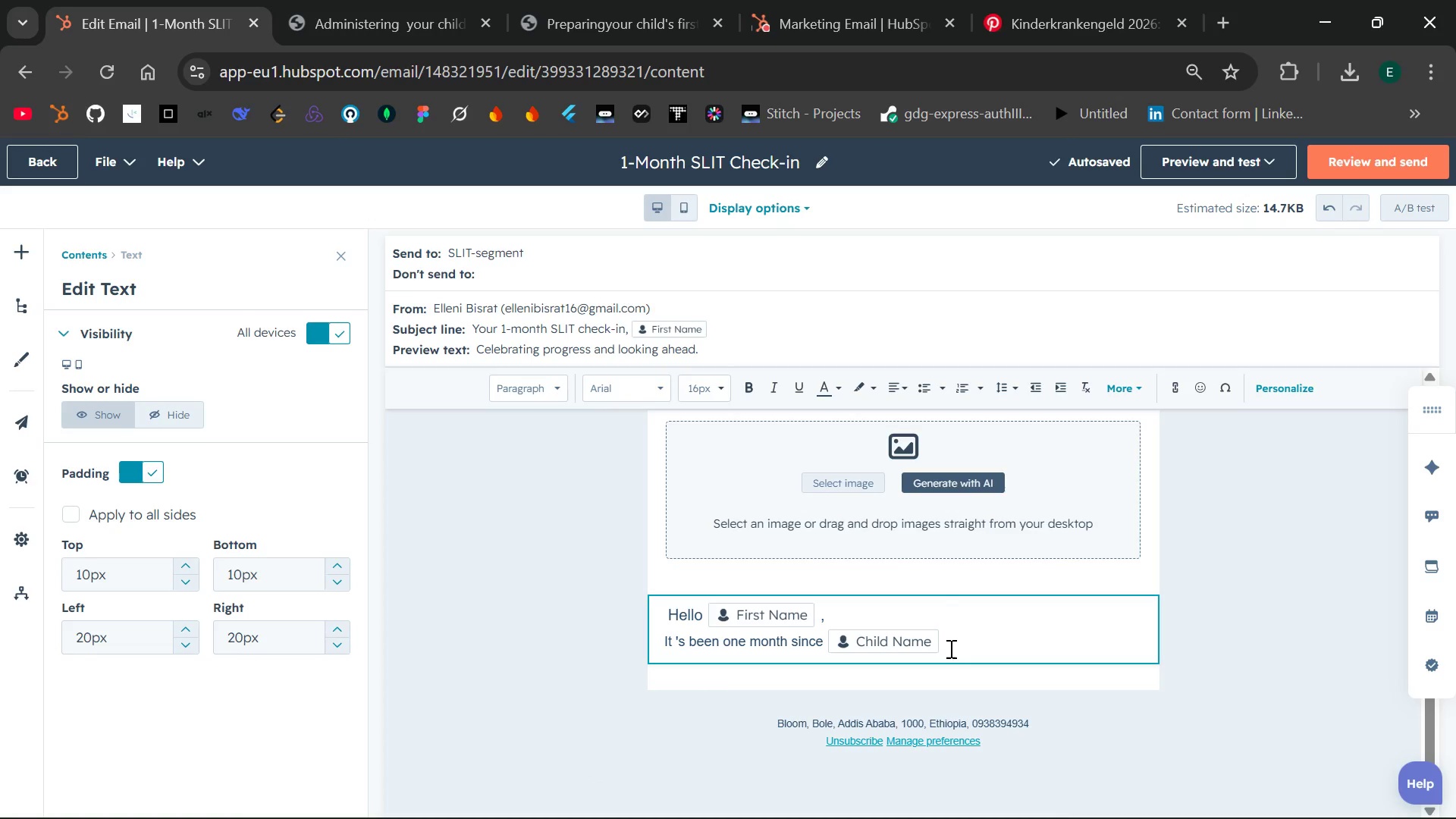 
wait(10.75)
 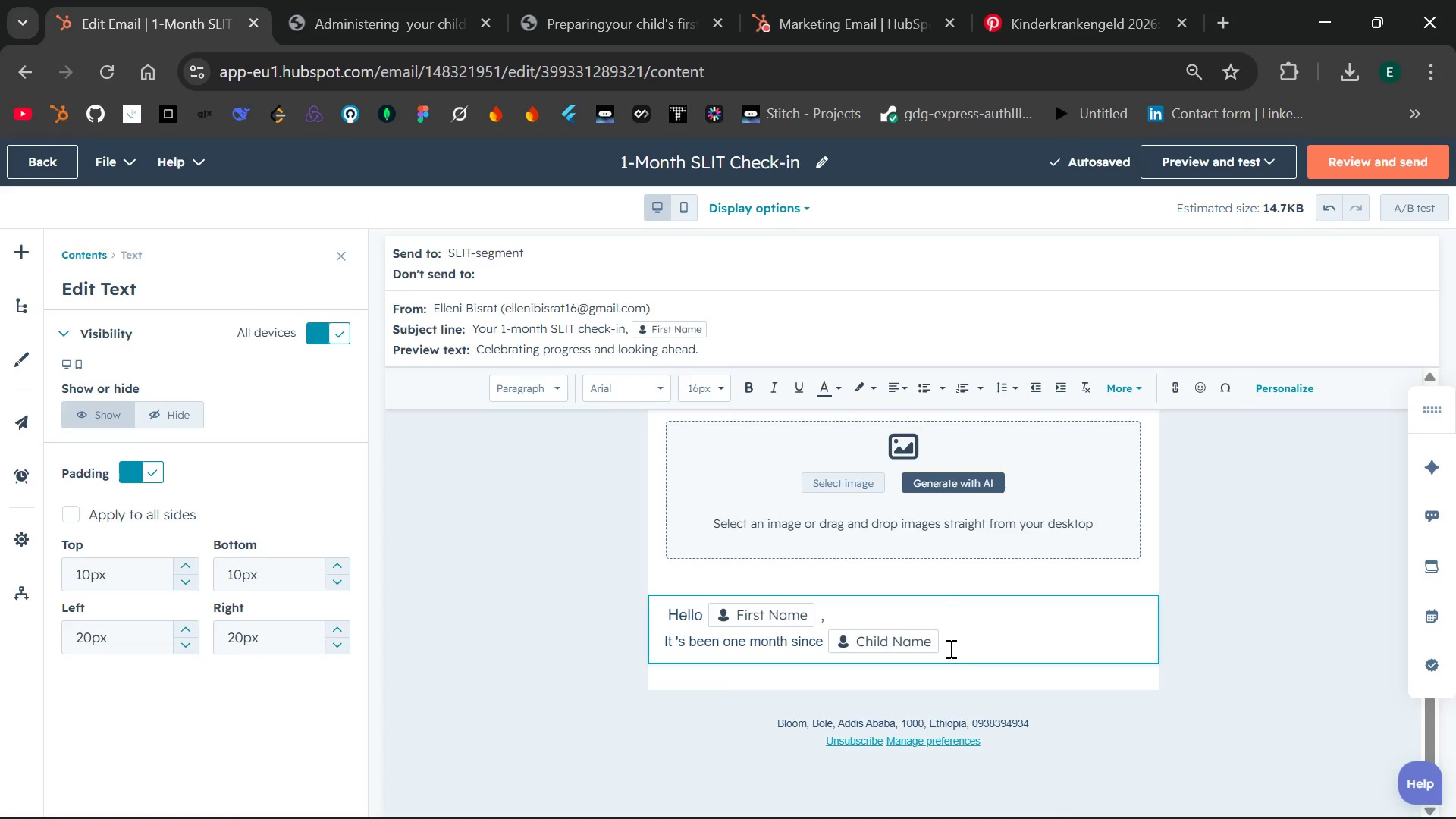 
type(started the slit )
key(Backspace)
key(Backspace)
key(Backspace)
key(Backspace)
key(Backspace)
type(SLIT drops )
 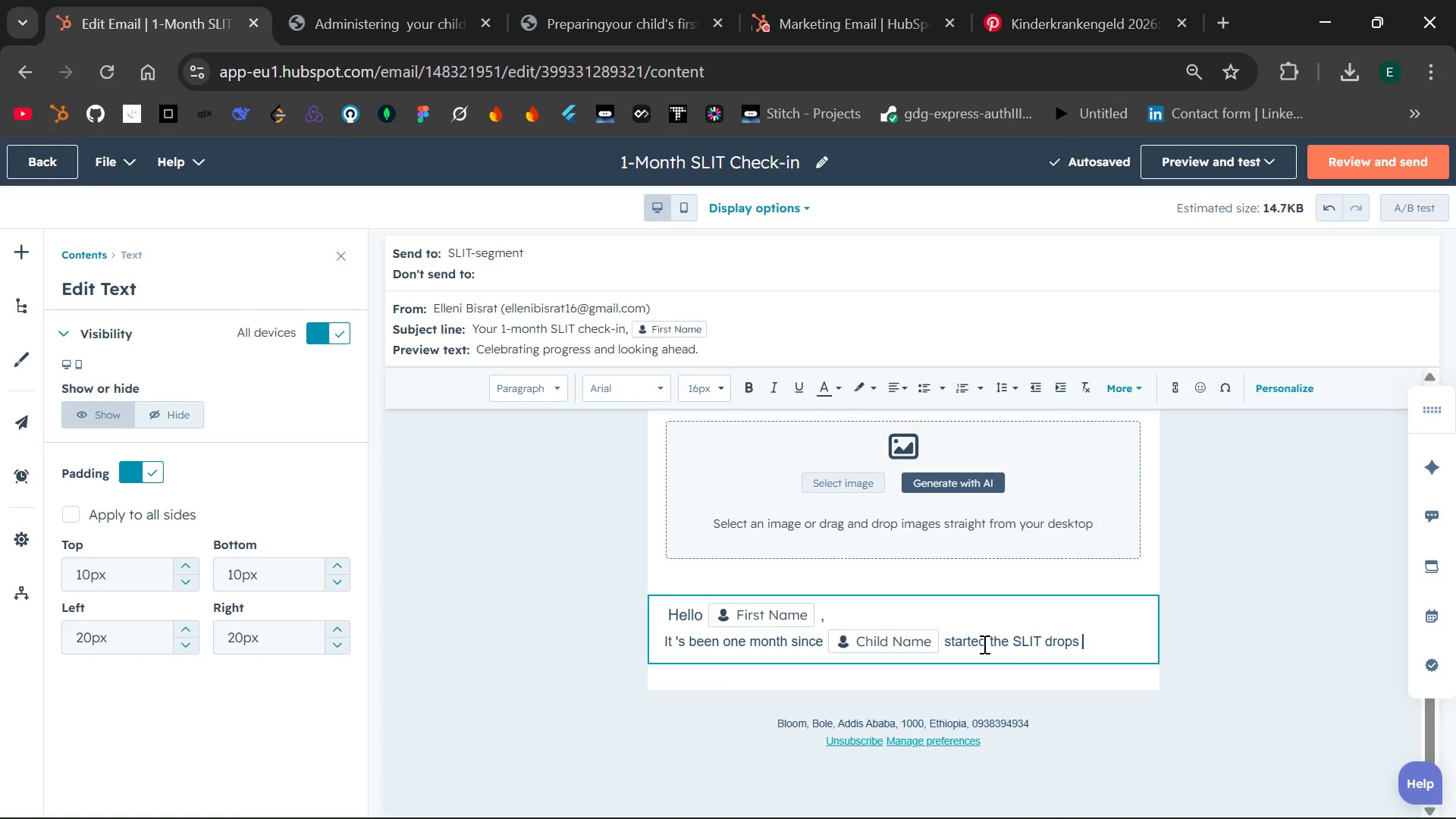 
wait(7.14)
 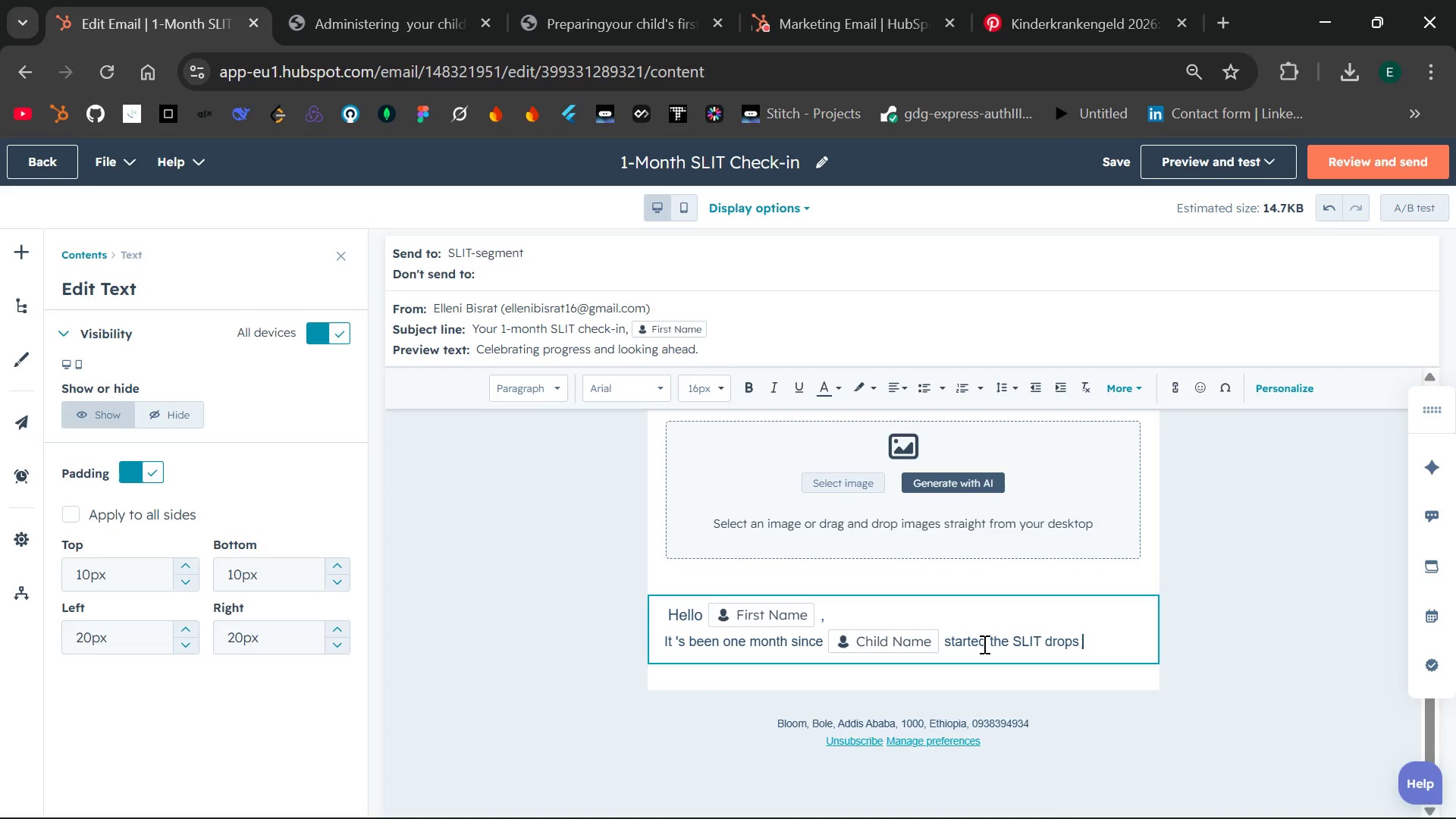 
type(.Congratualations!)
 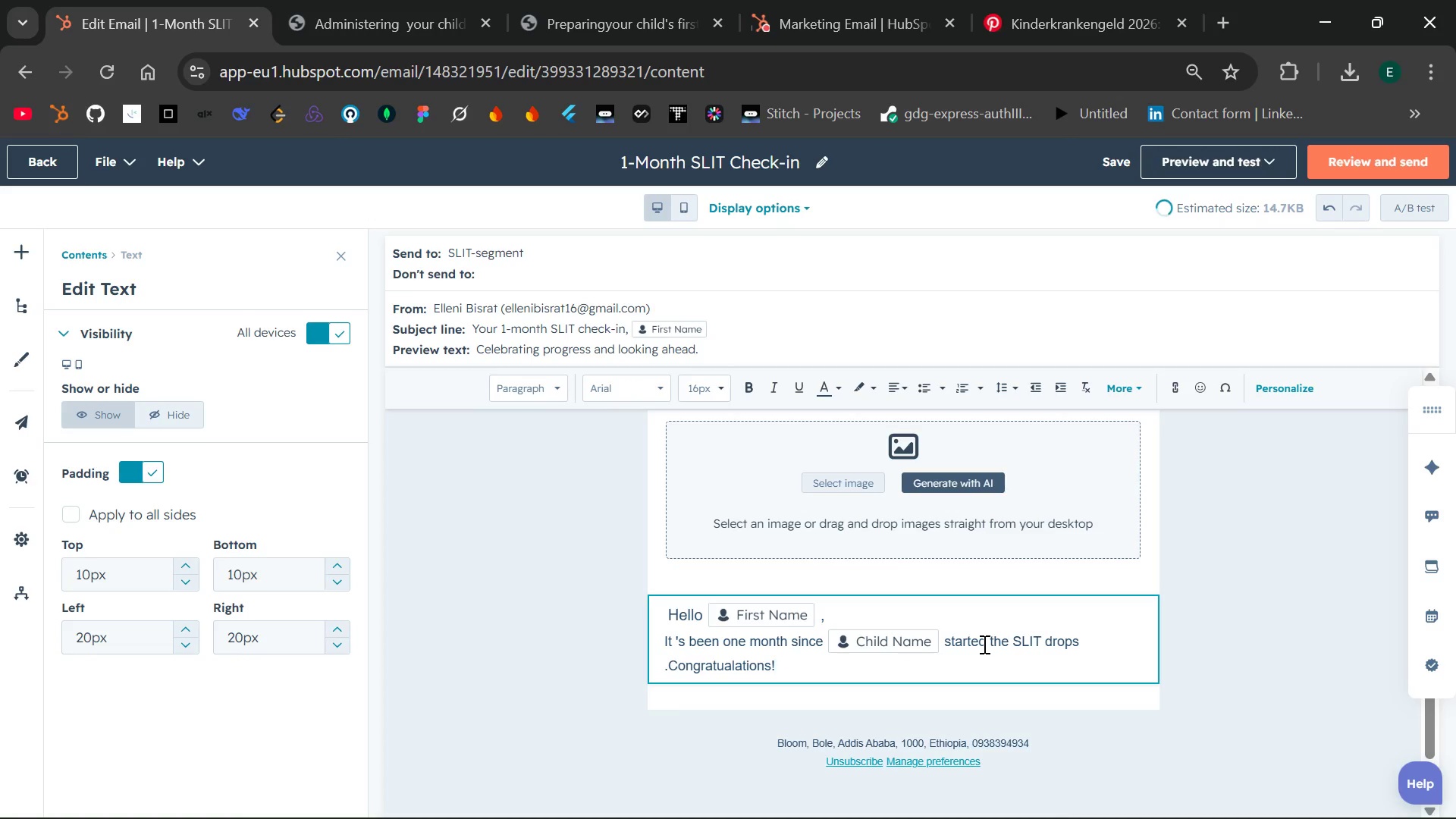 
hold_key(key=ArrowLeft, duration=0.83)
 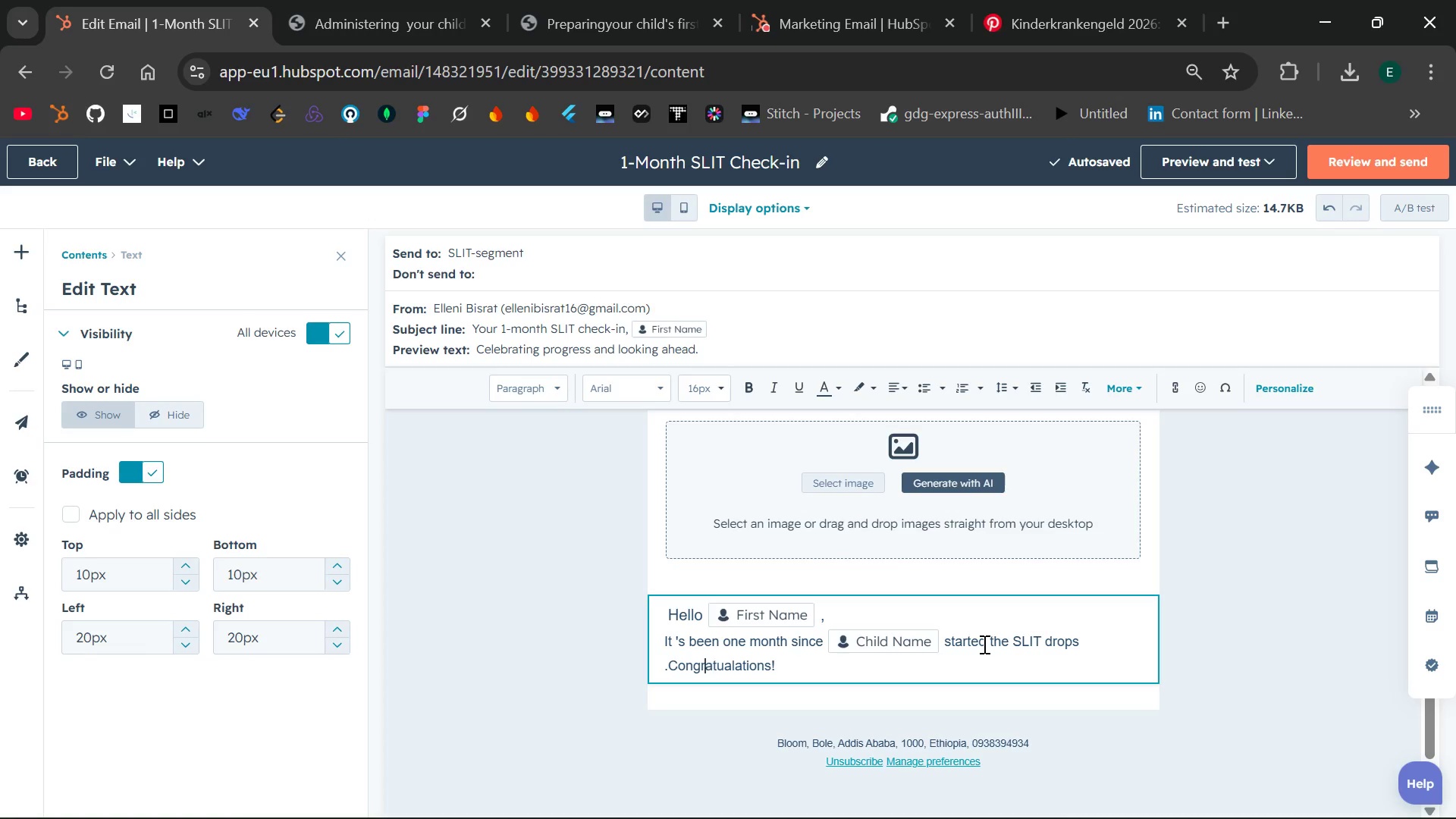 
key(ArrowLeft)
 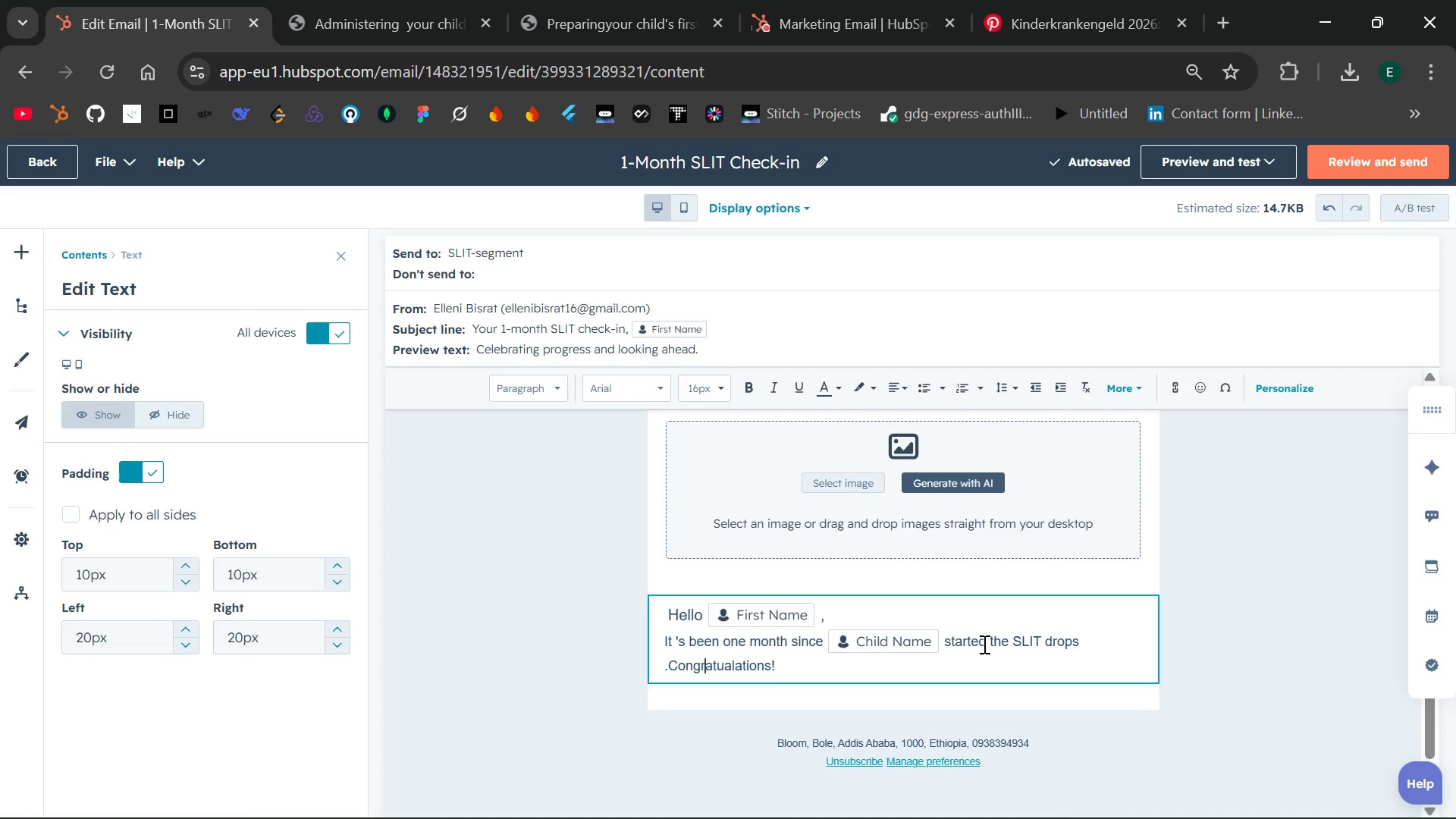 
key(ArrowLeft)
 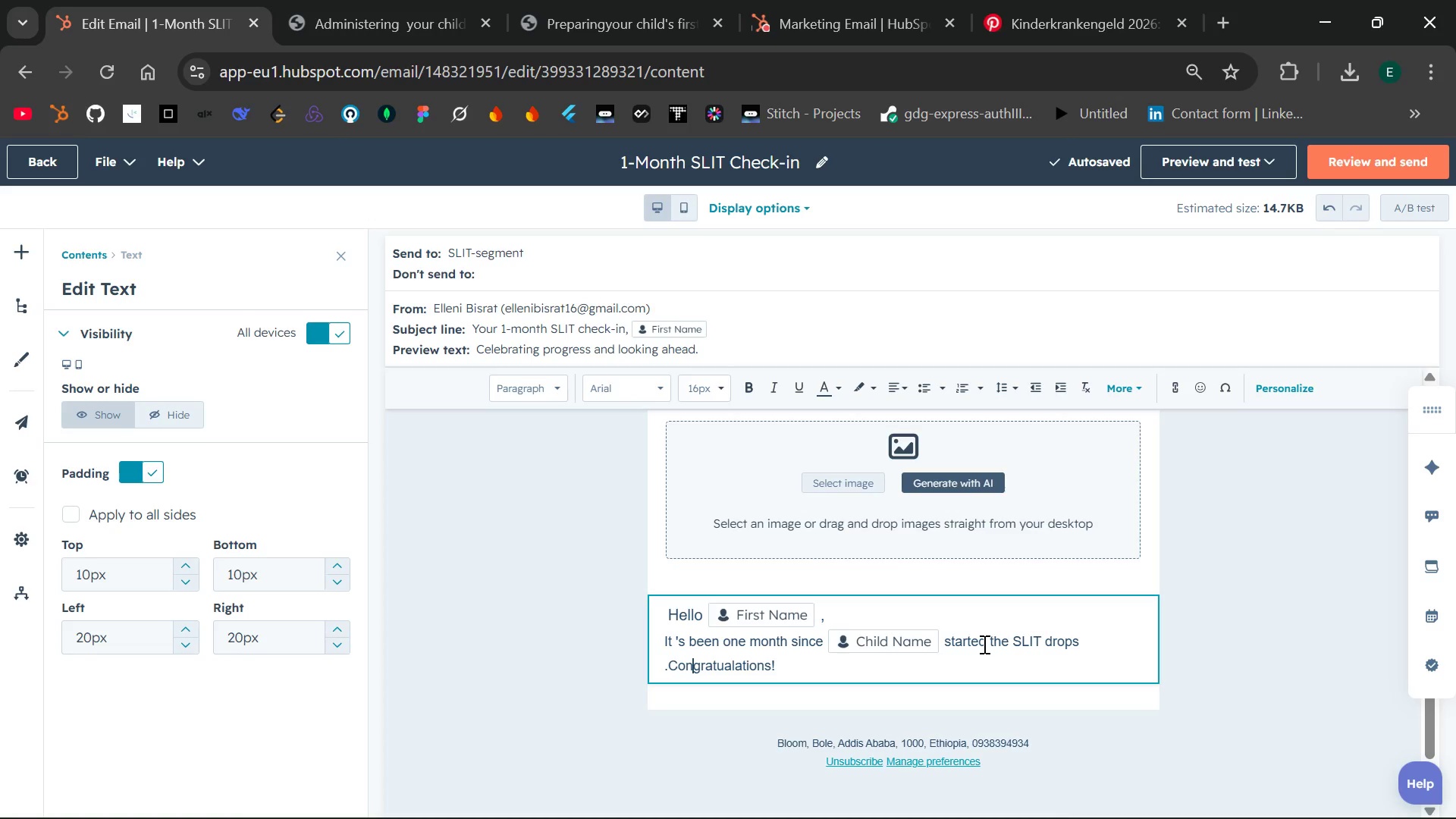 
key(ArrowLeft)
 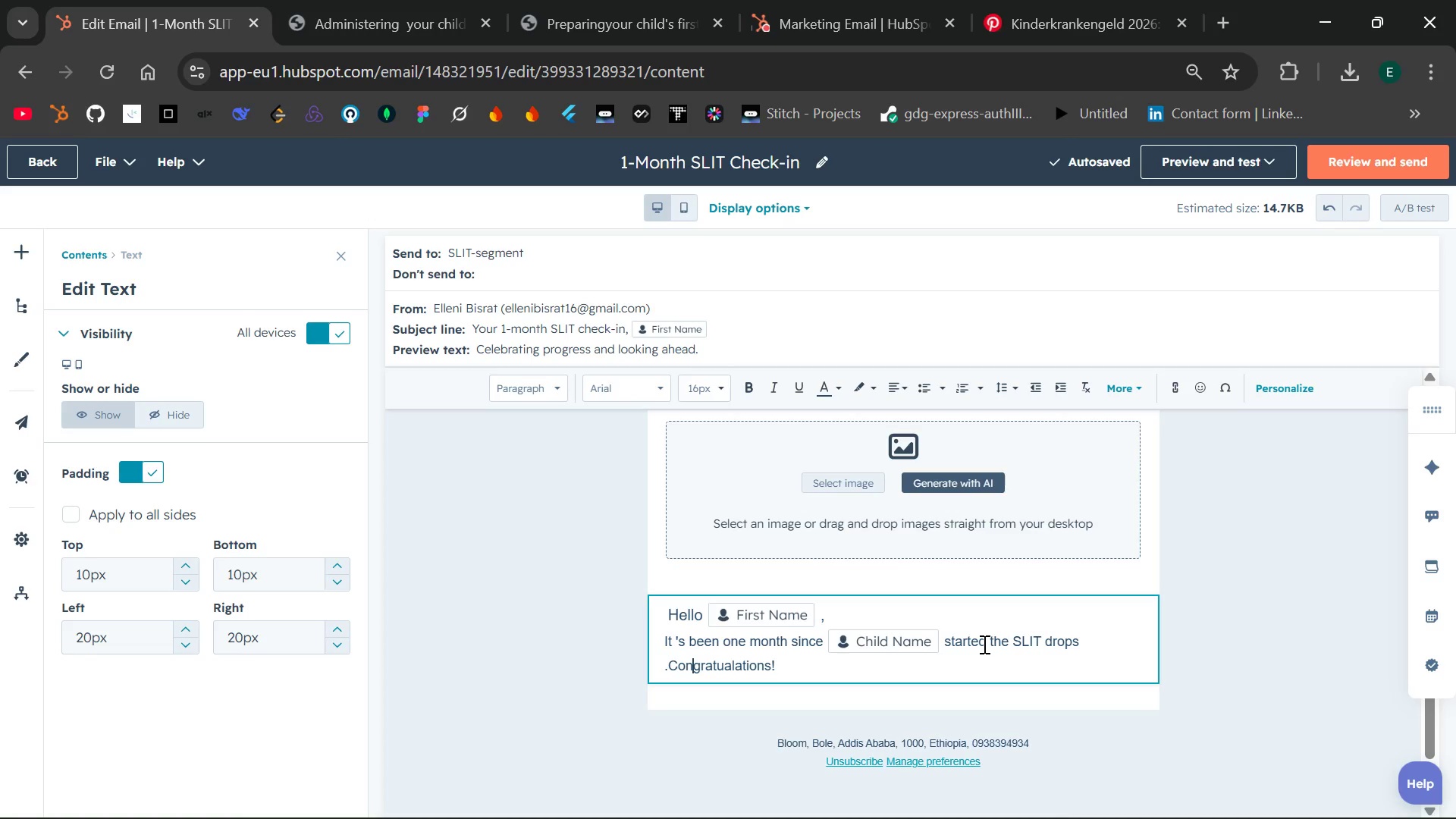 
key(ArrowLeft)
 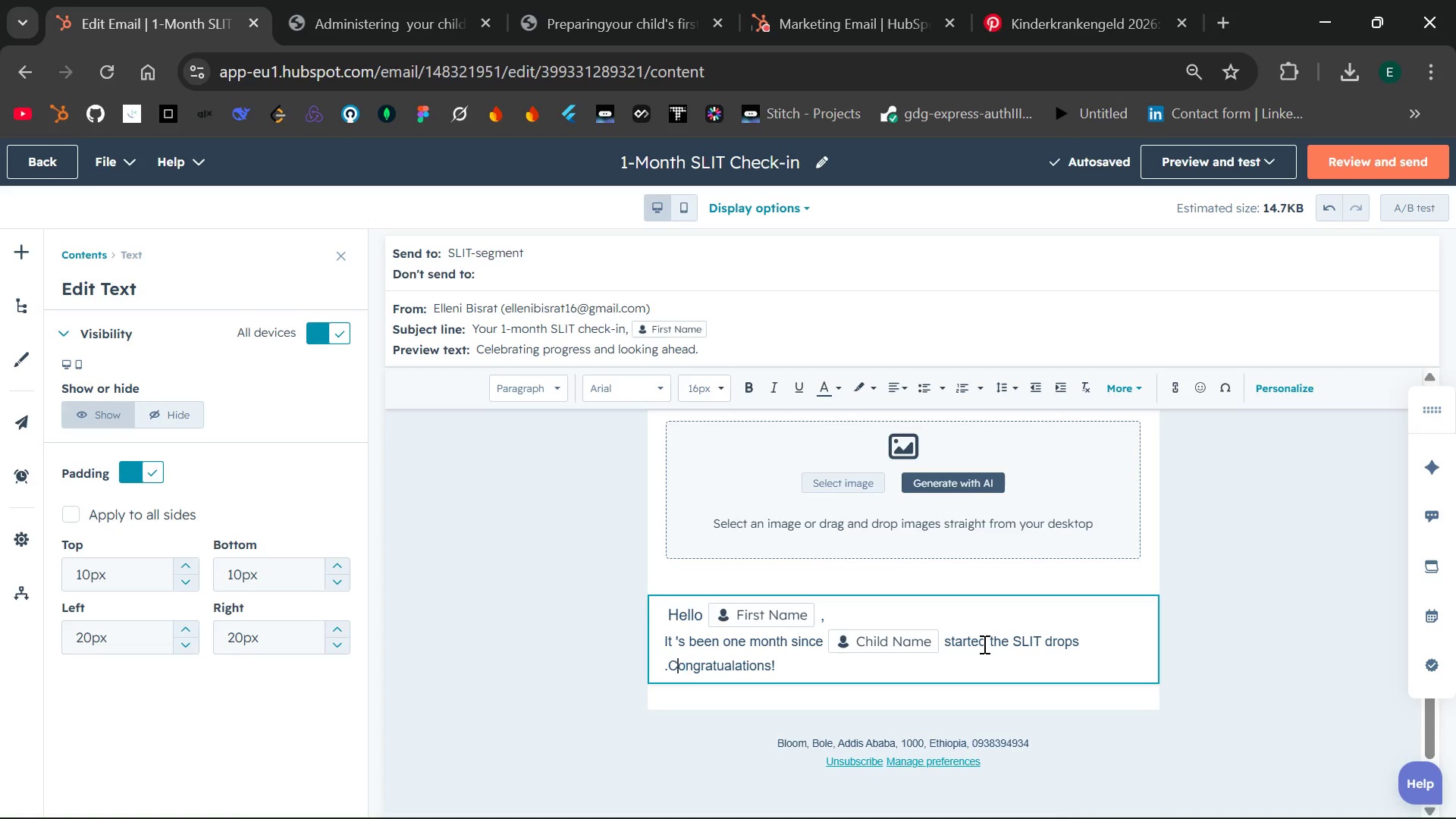 
key(ArrowLeft)
 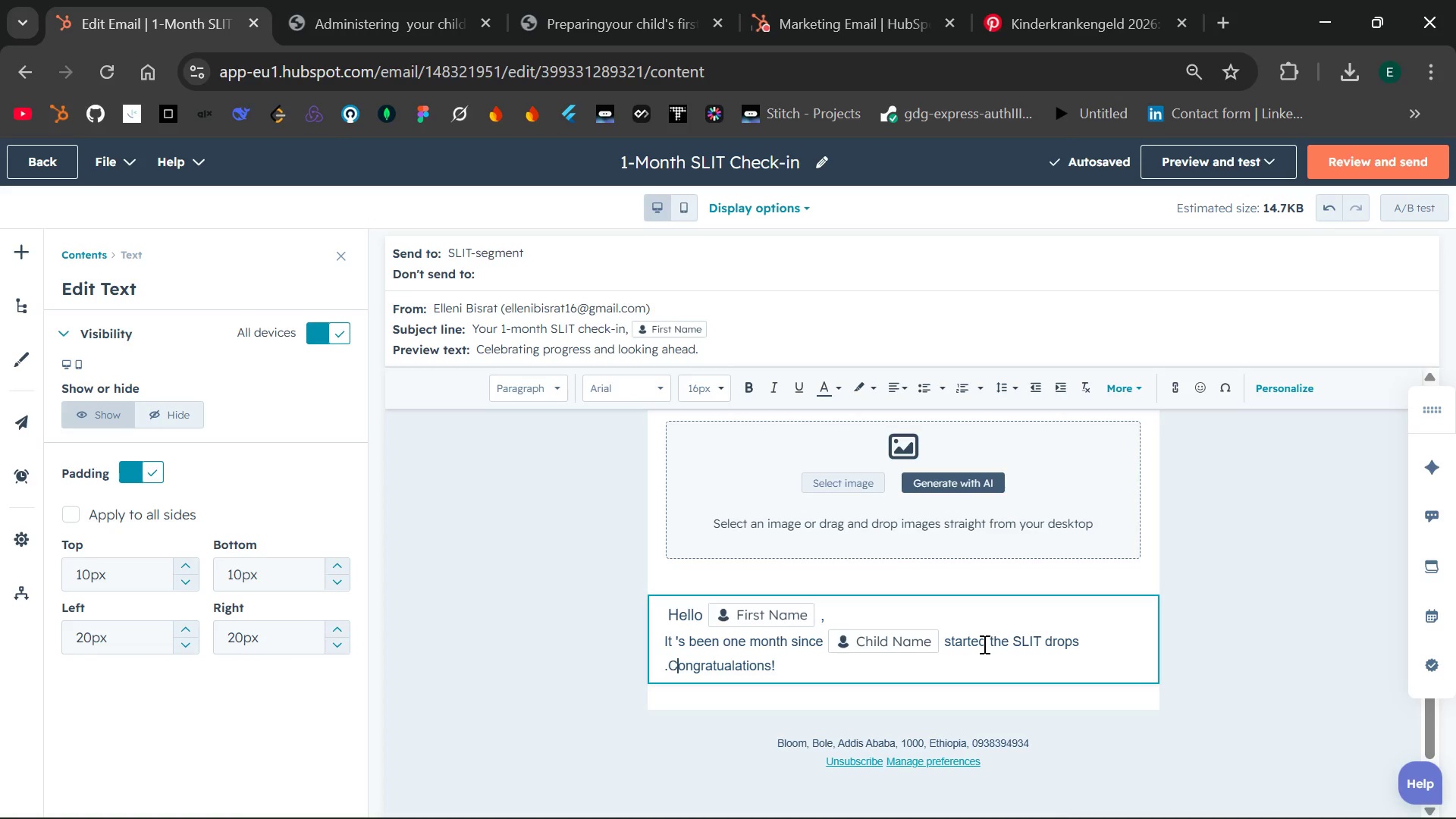 
key(ArrowLeft)
 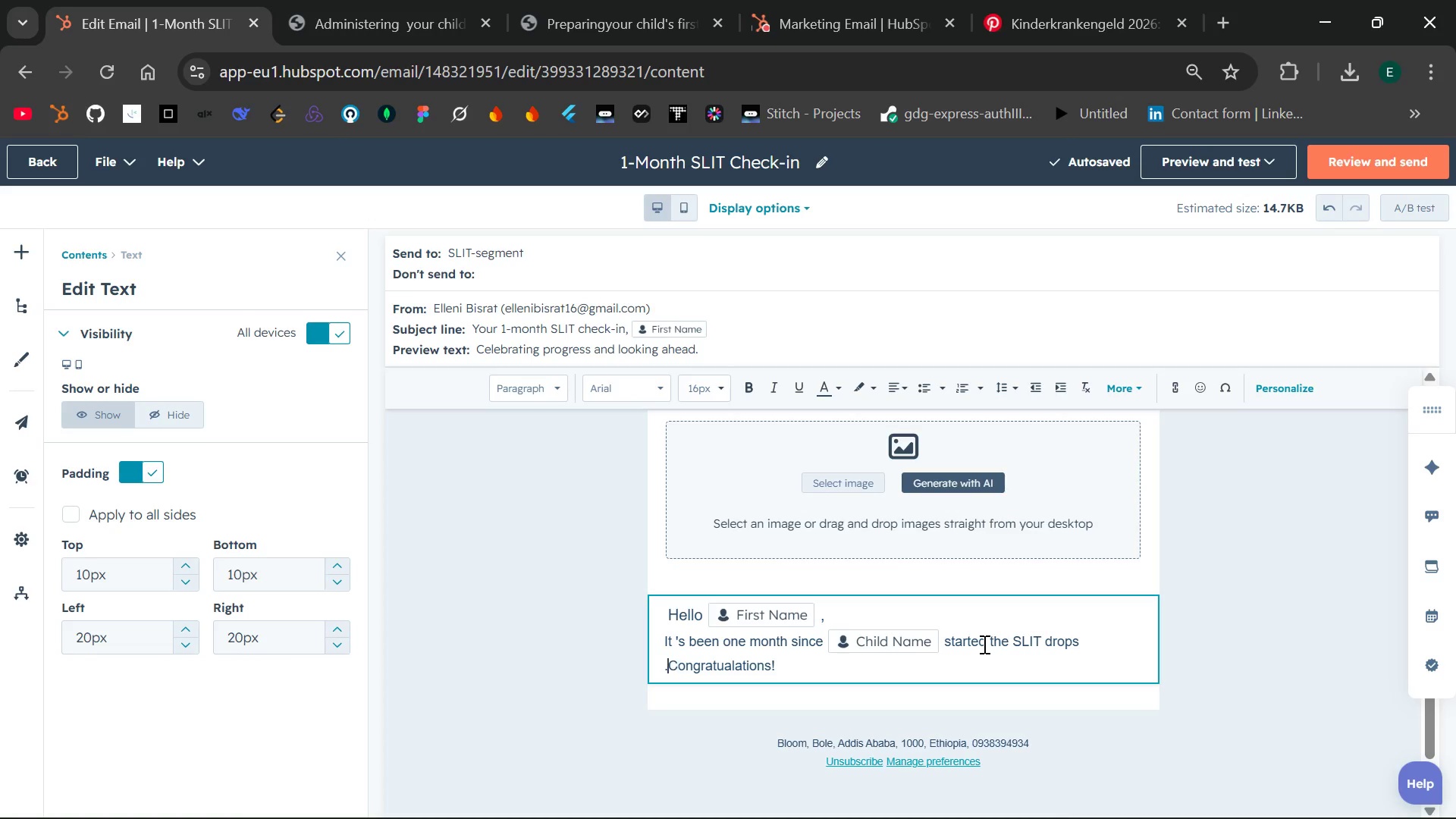 
key(ArrowLeft)
 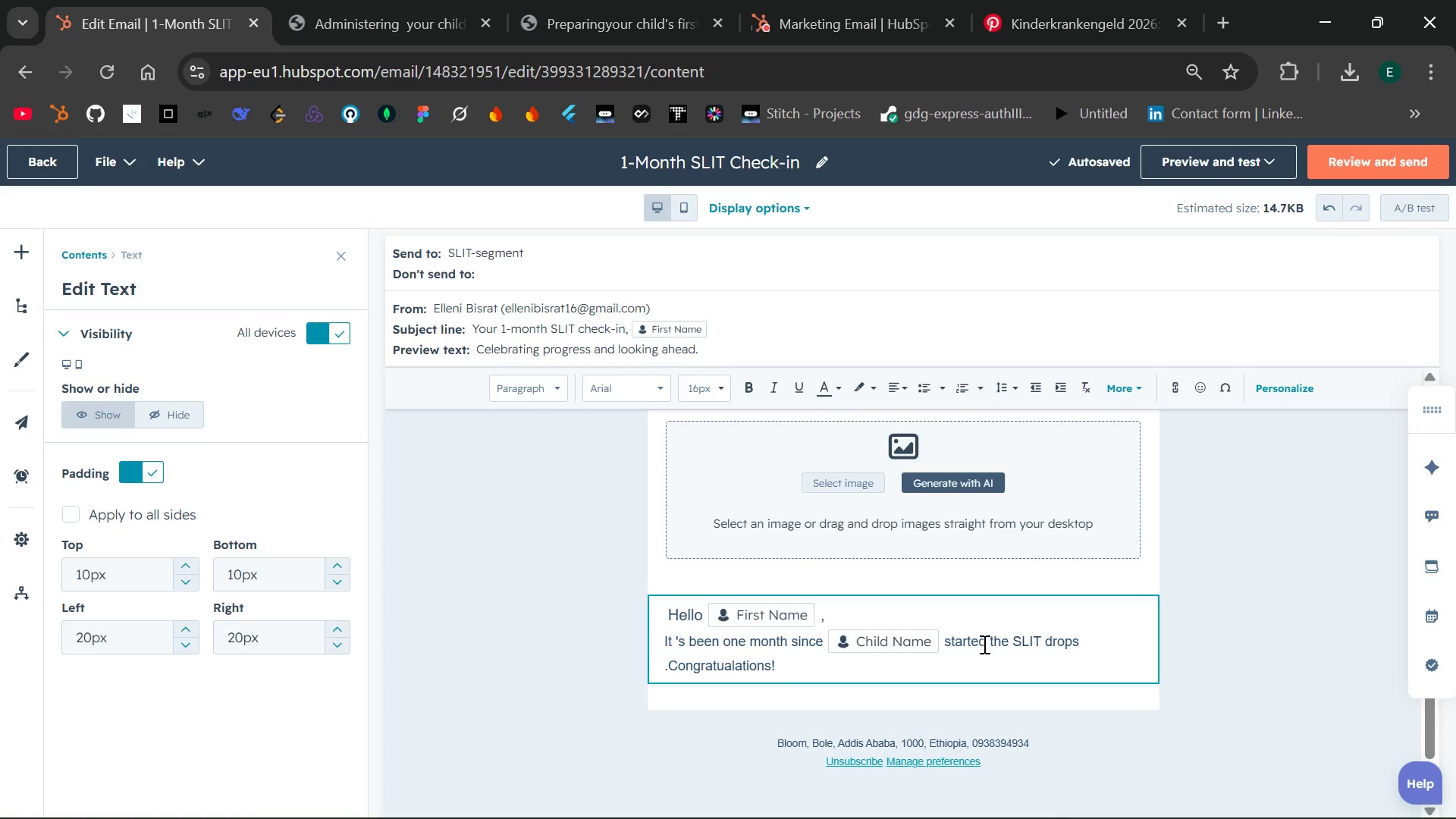 
key(ArrowRight)
 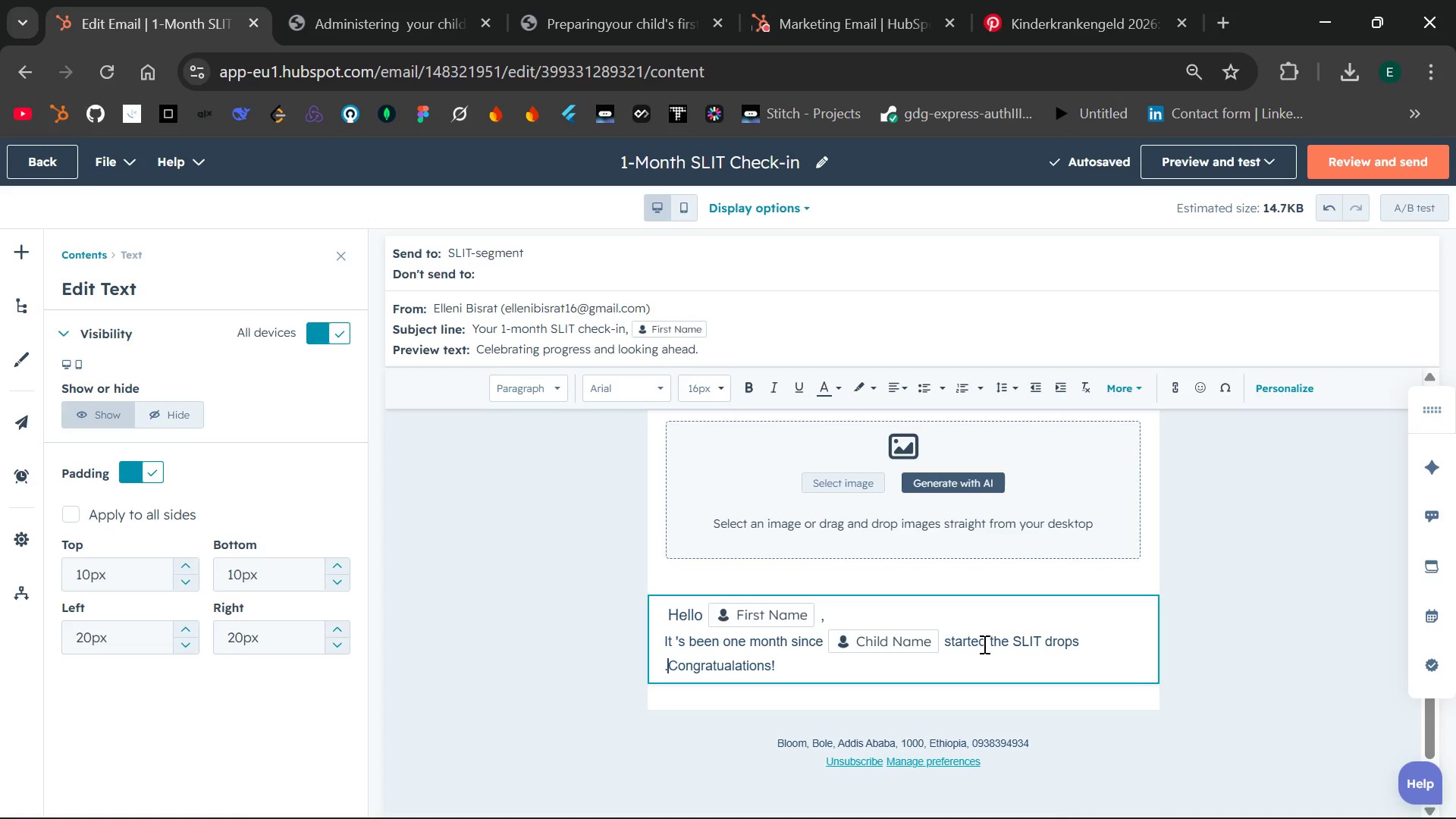 
key(Backspace)
 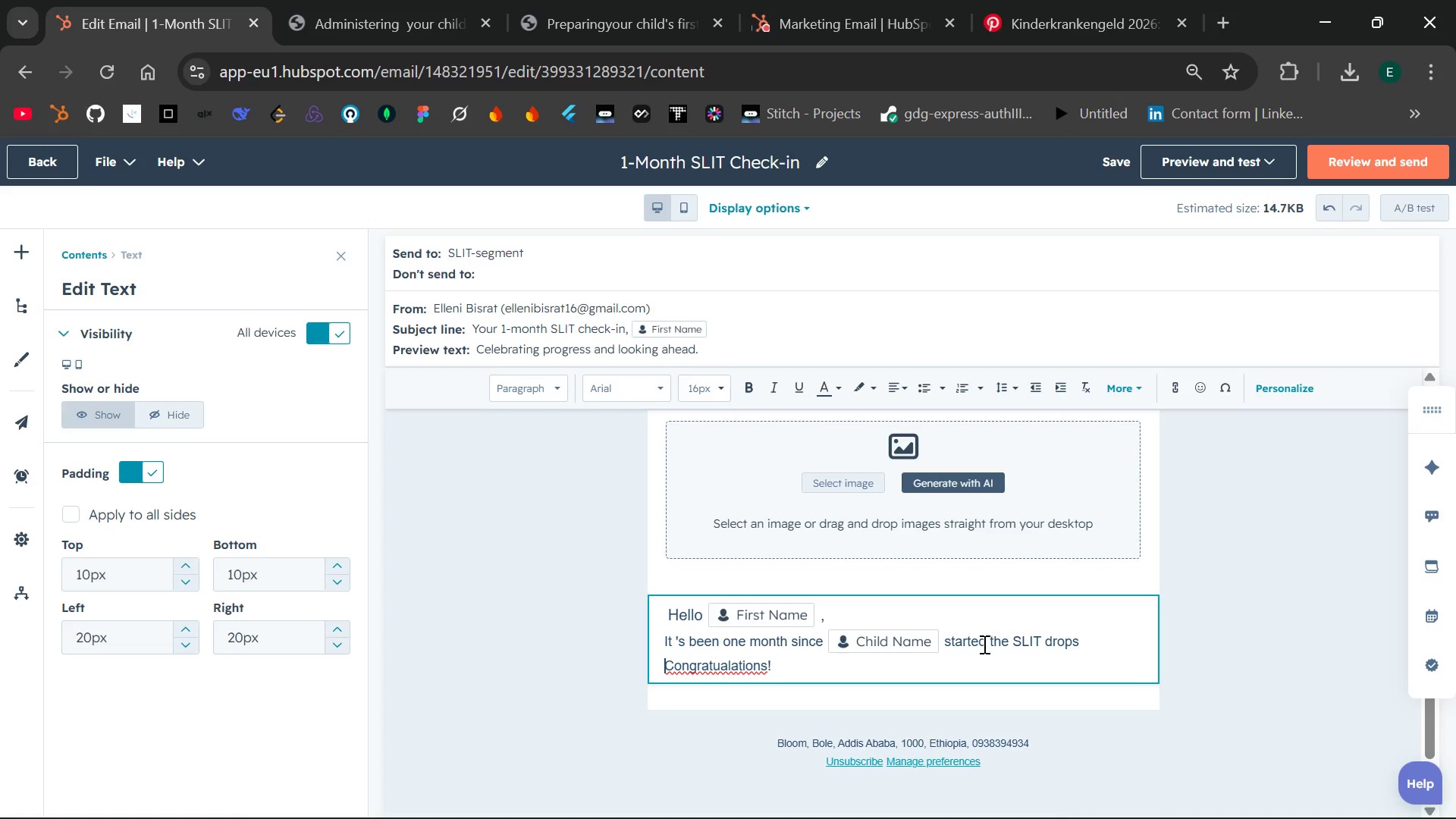 
key(Comma)
 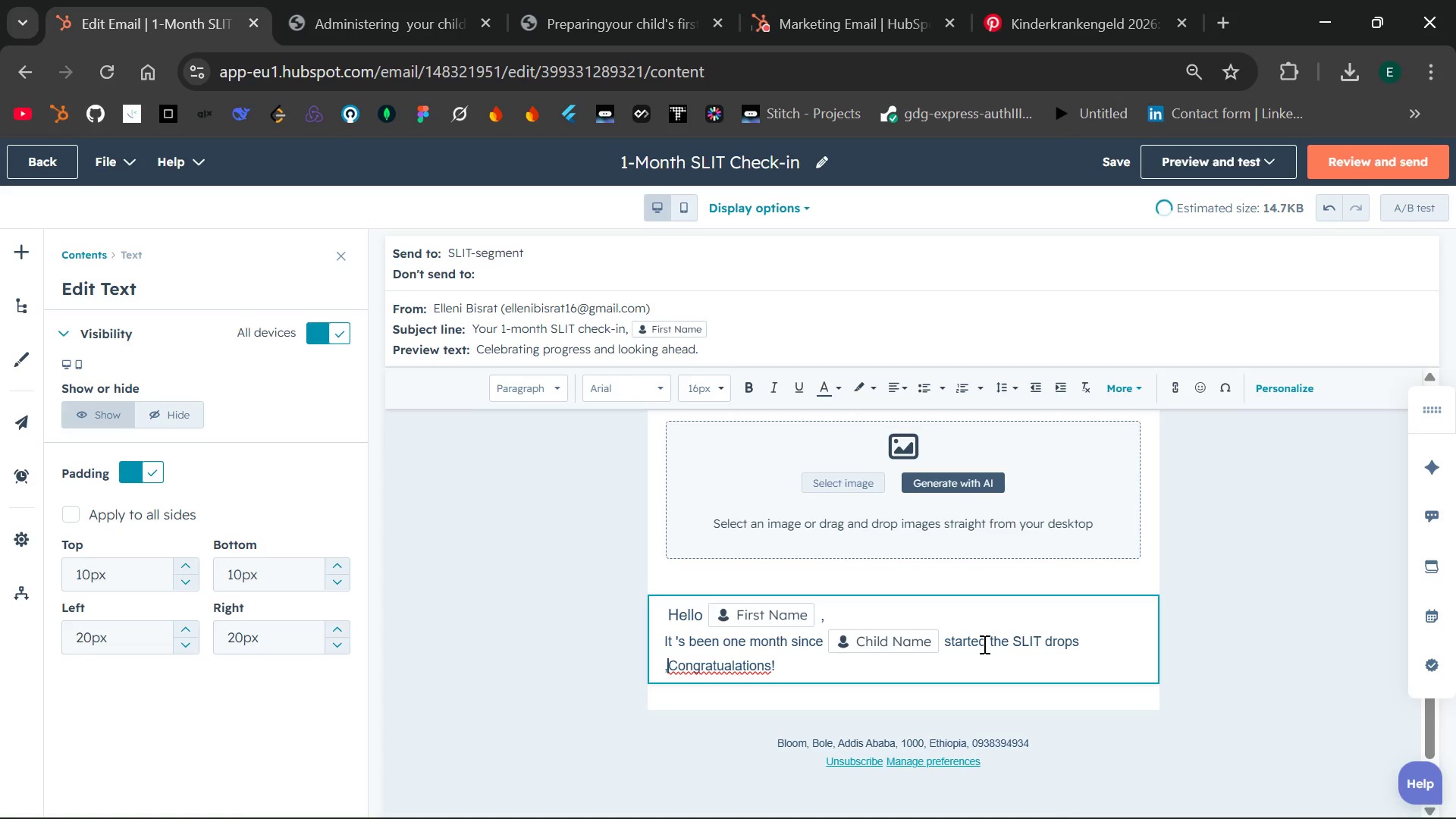 
key(Space)
 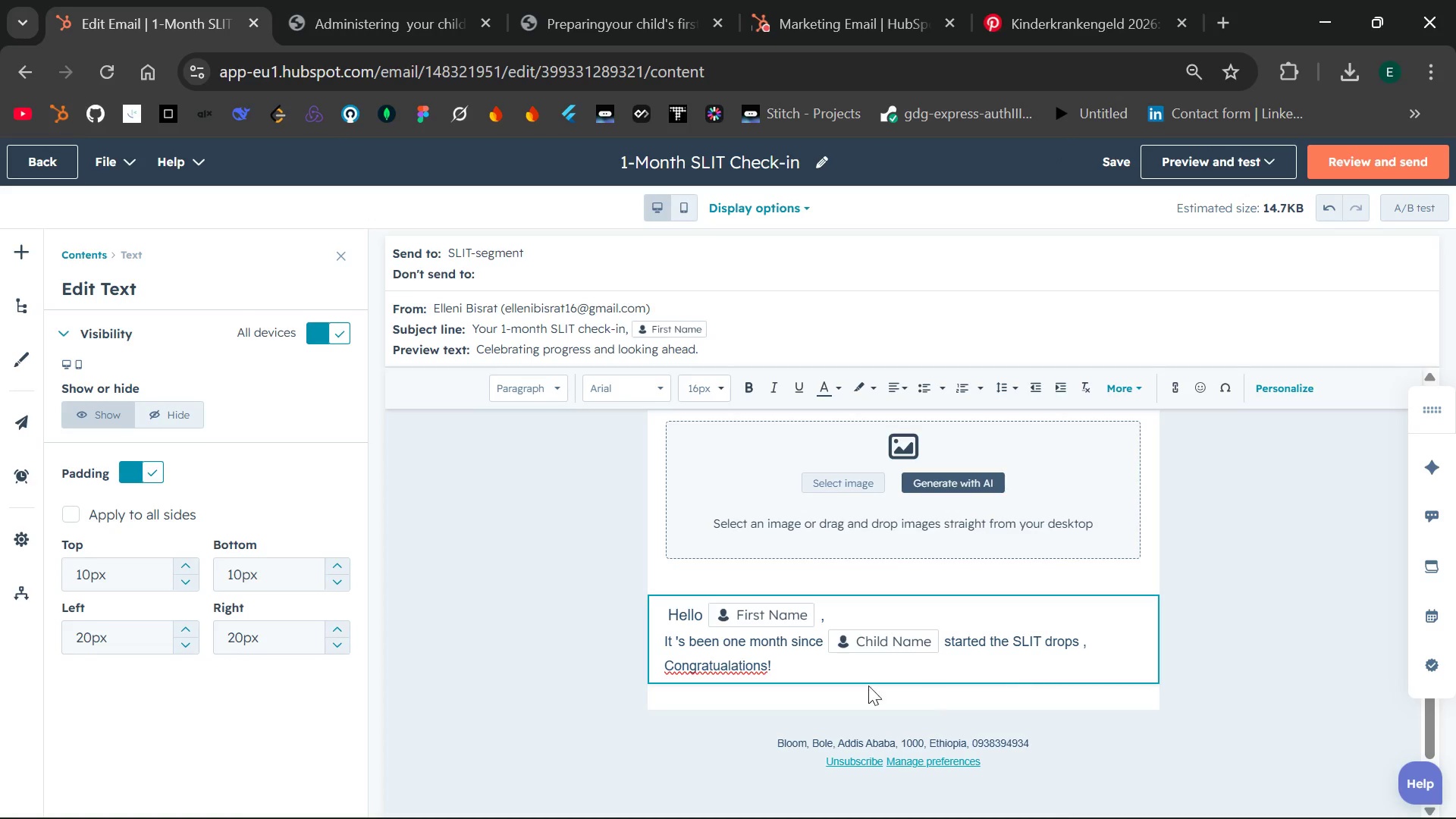 
left_click([830, 665])
 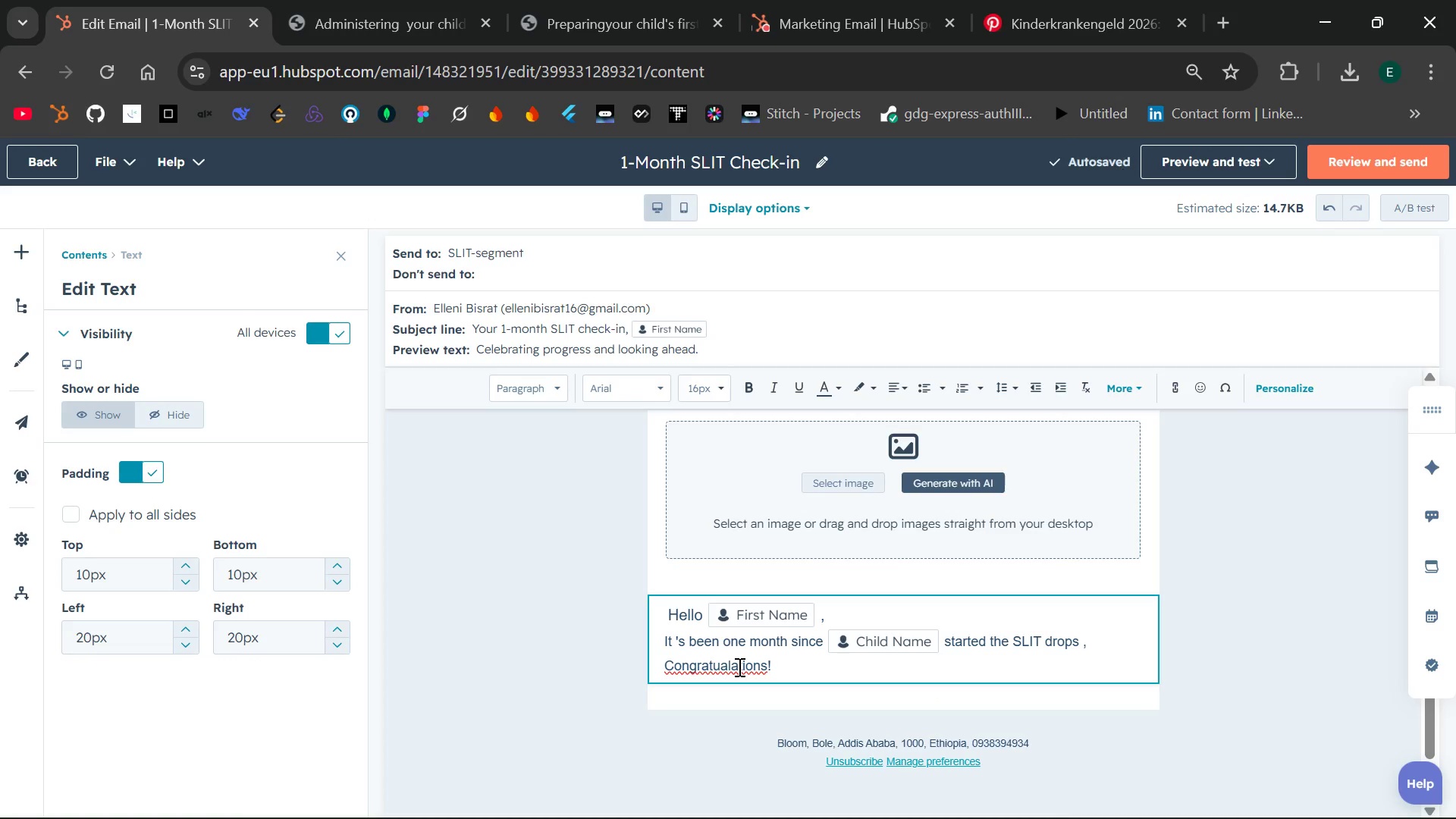 
double_click([738, 667])
 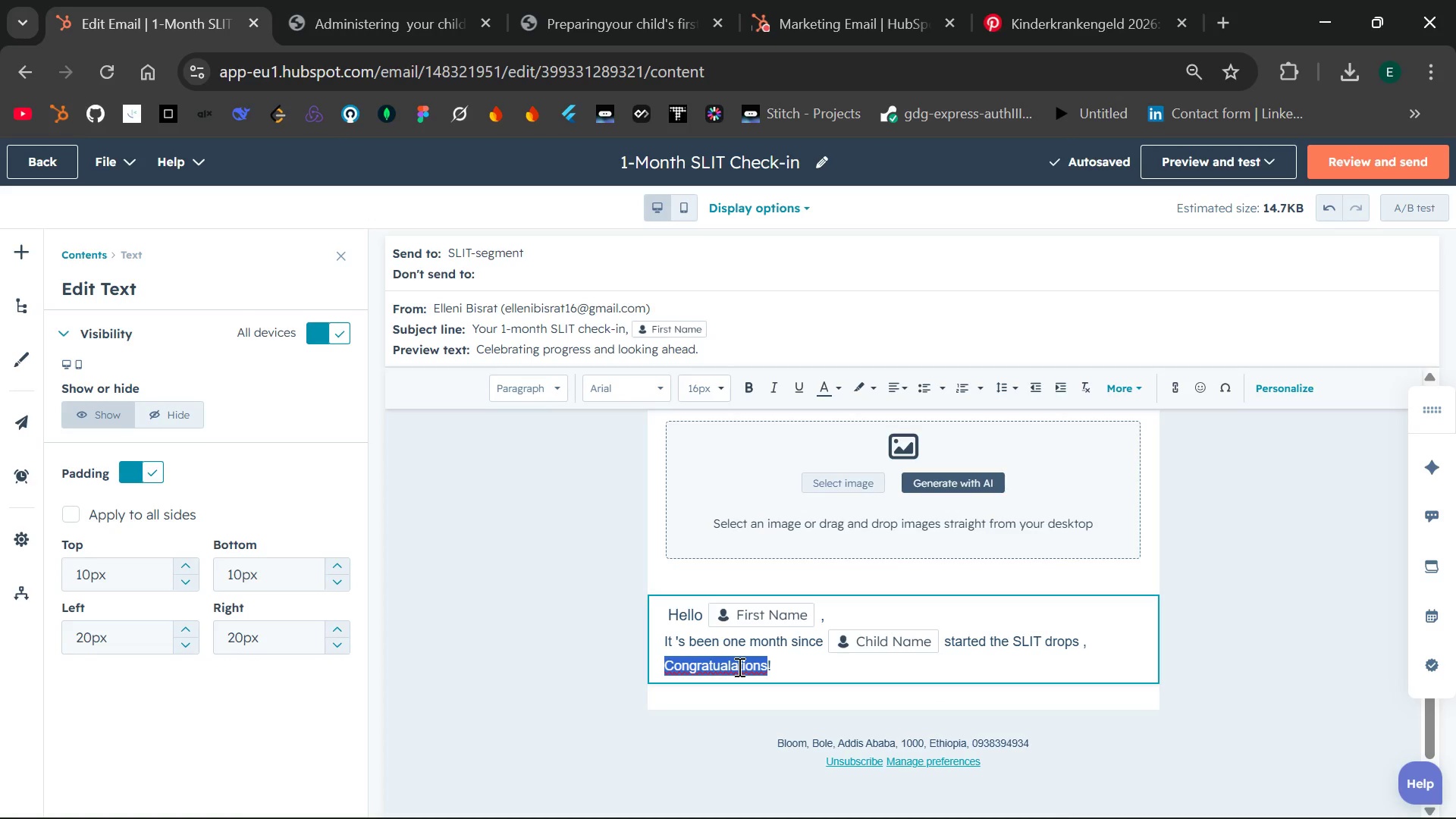 
hold_key(key=ShiftLeft, duration=0.39)
 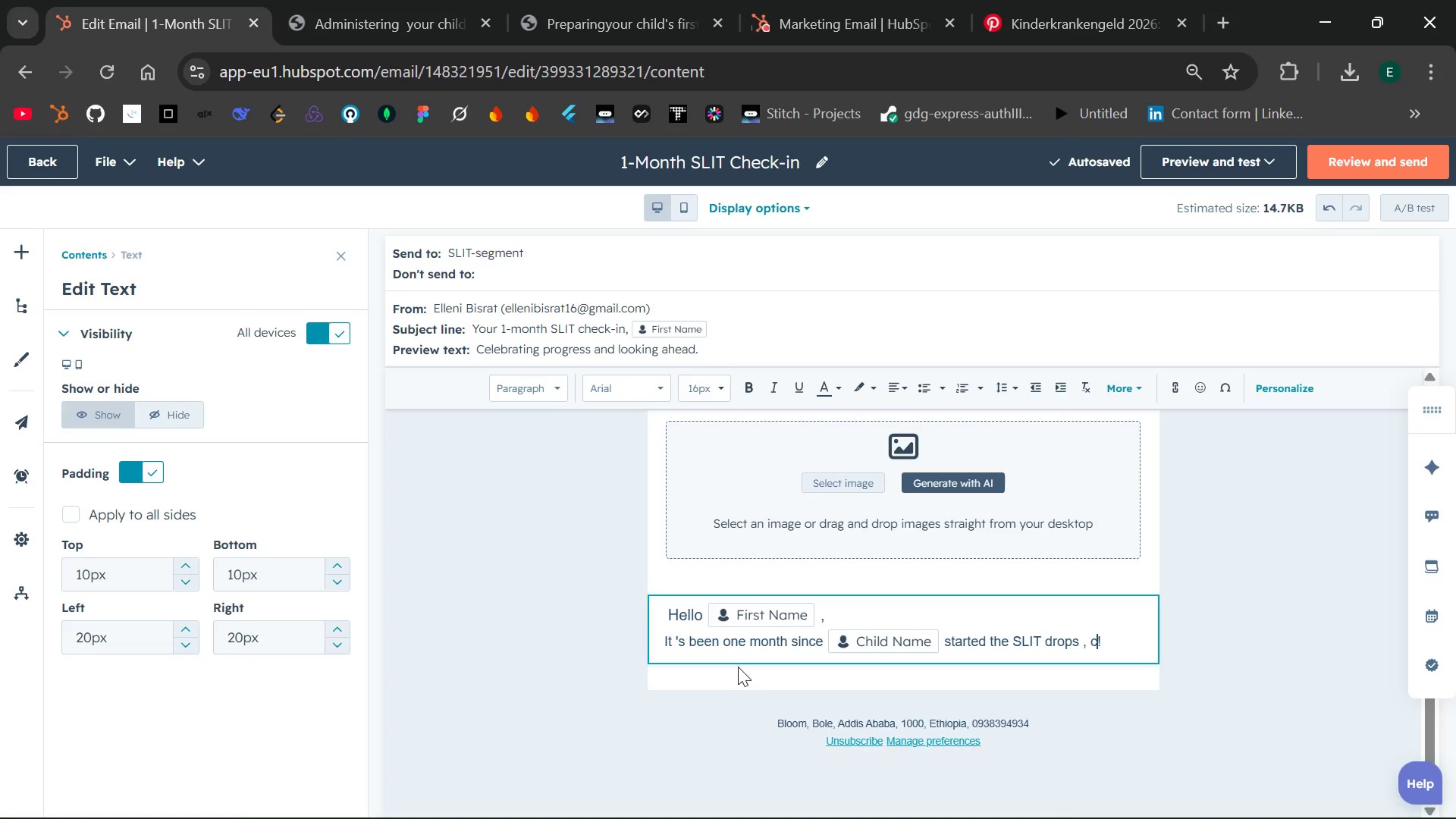 
type(cong)
 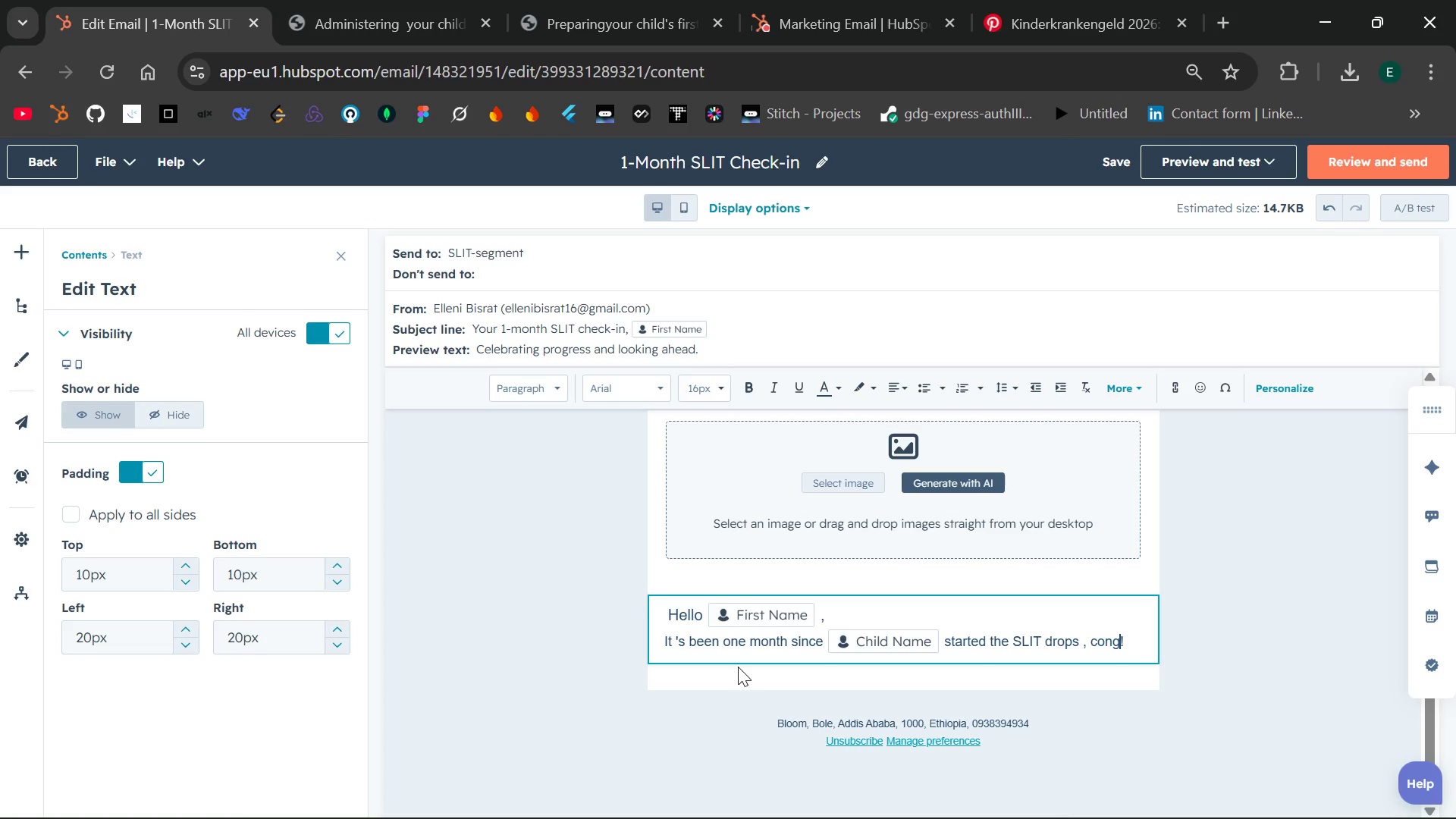 
type(ratulations )
key(Backspace)
 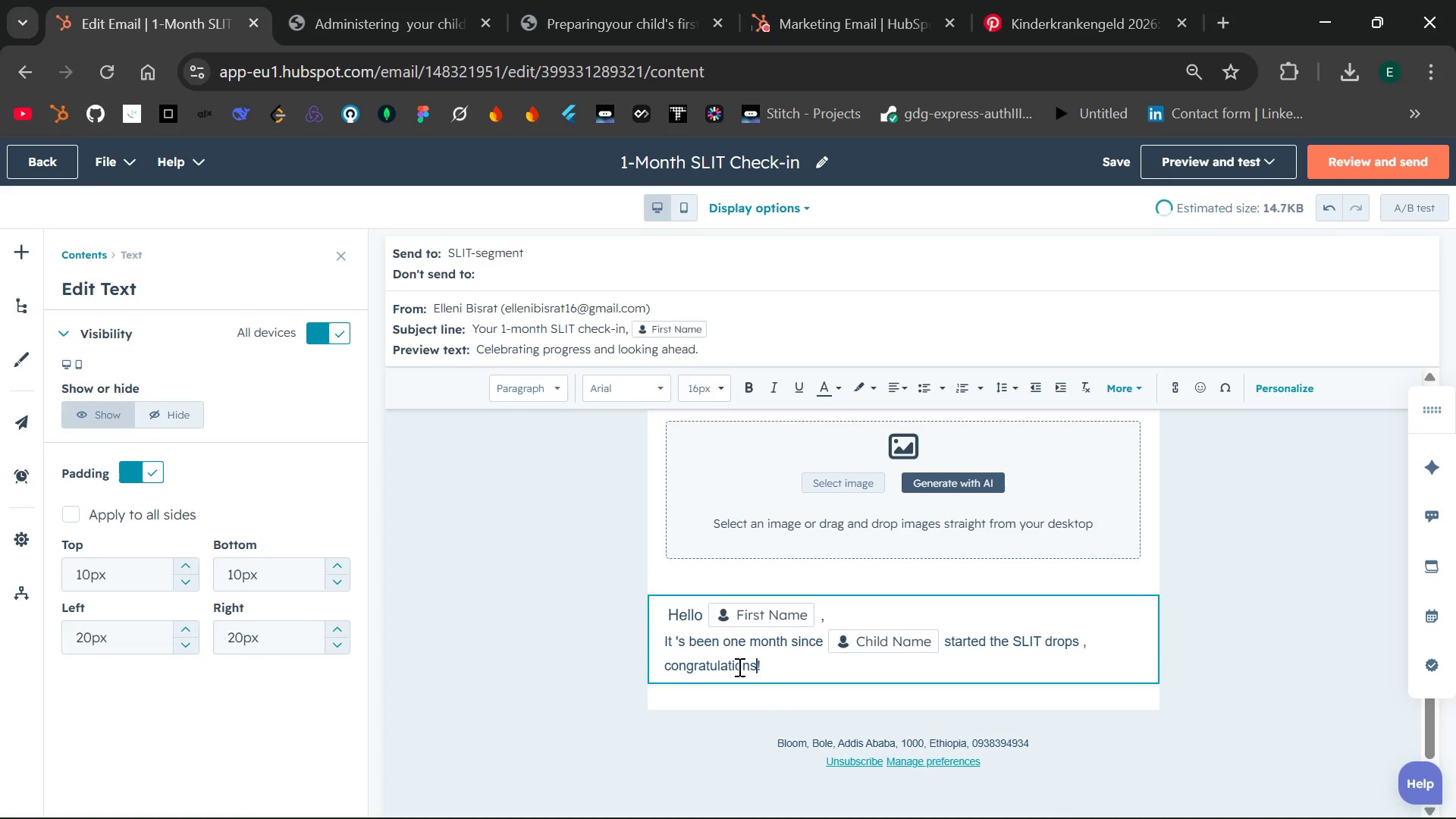 
key(ArrowRight)
 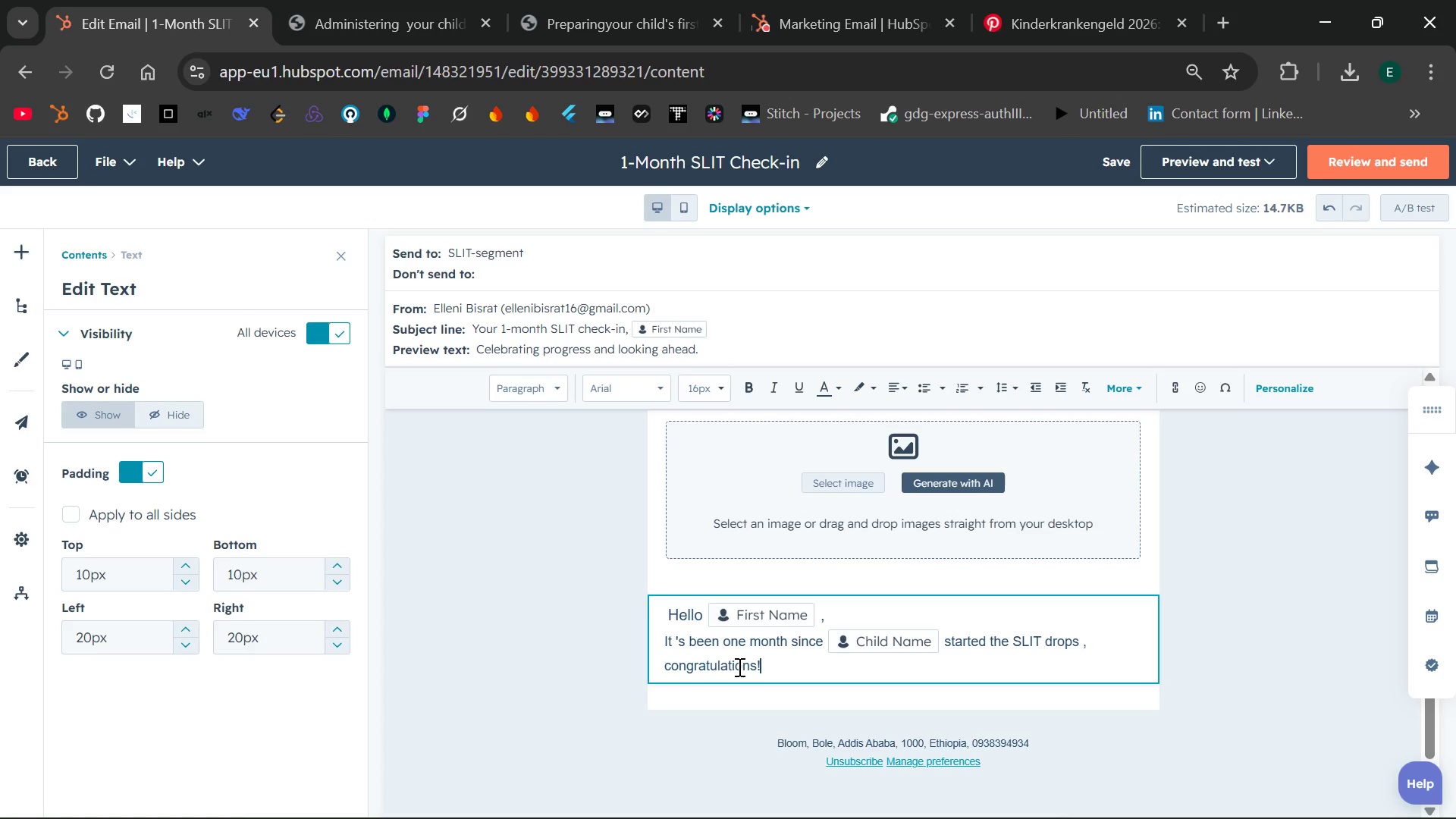 
key(Space)
 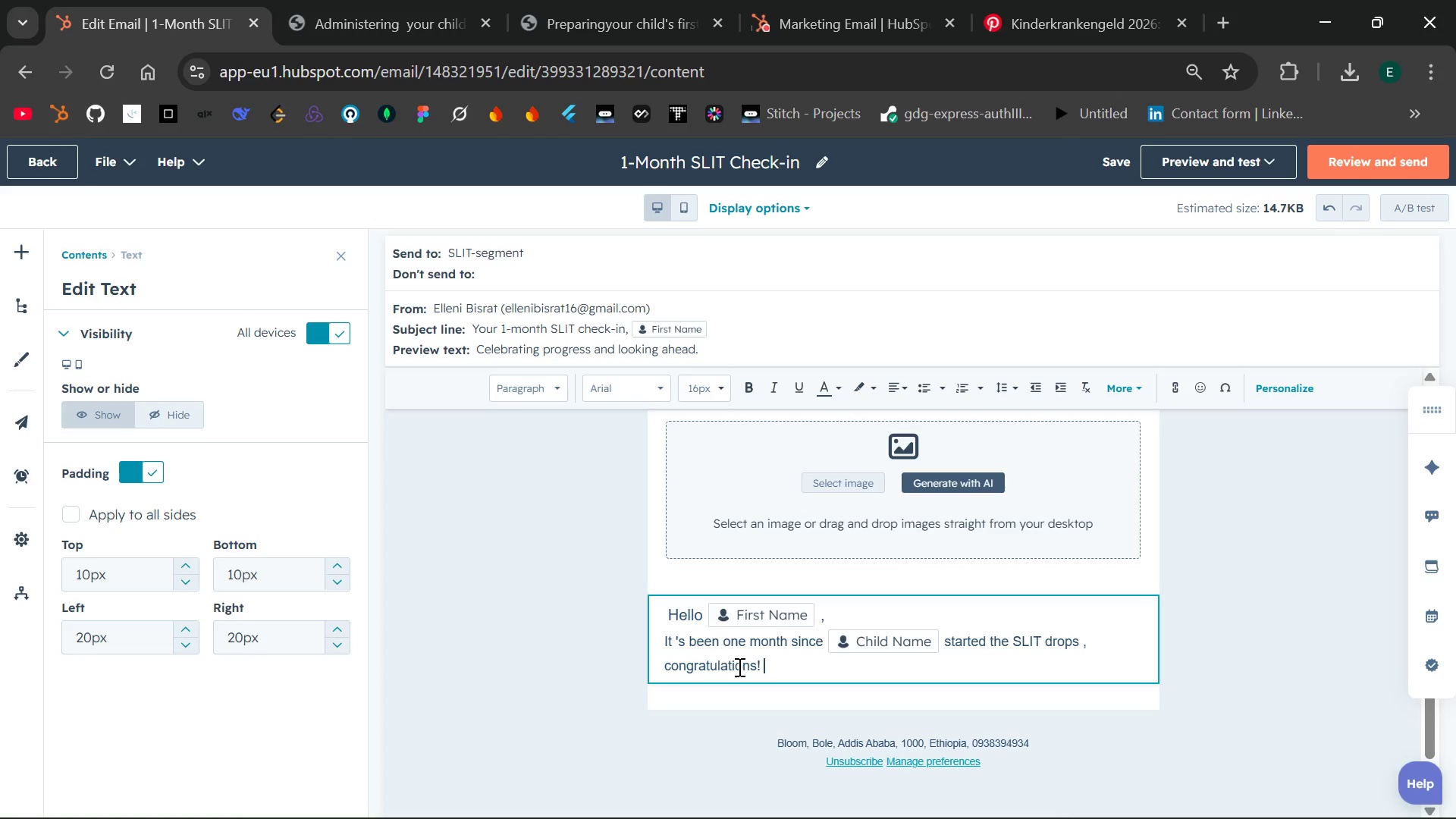 
type(w)
key(Backspace)
type(We would love to hear how things are going.)
 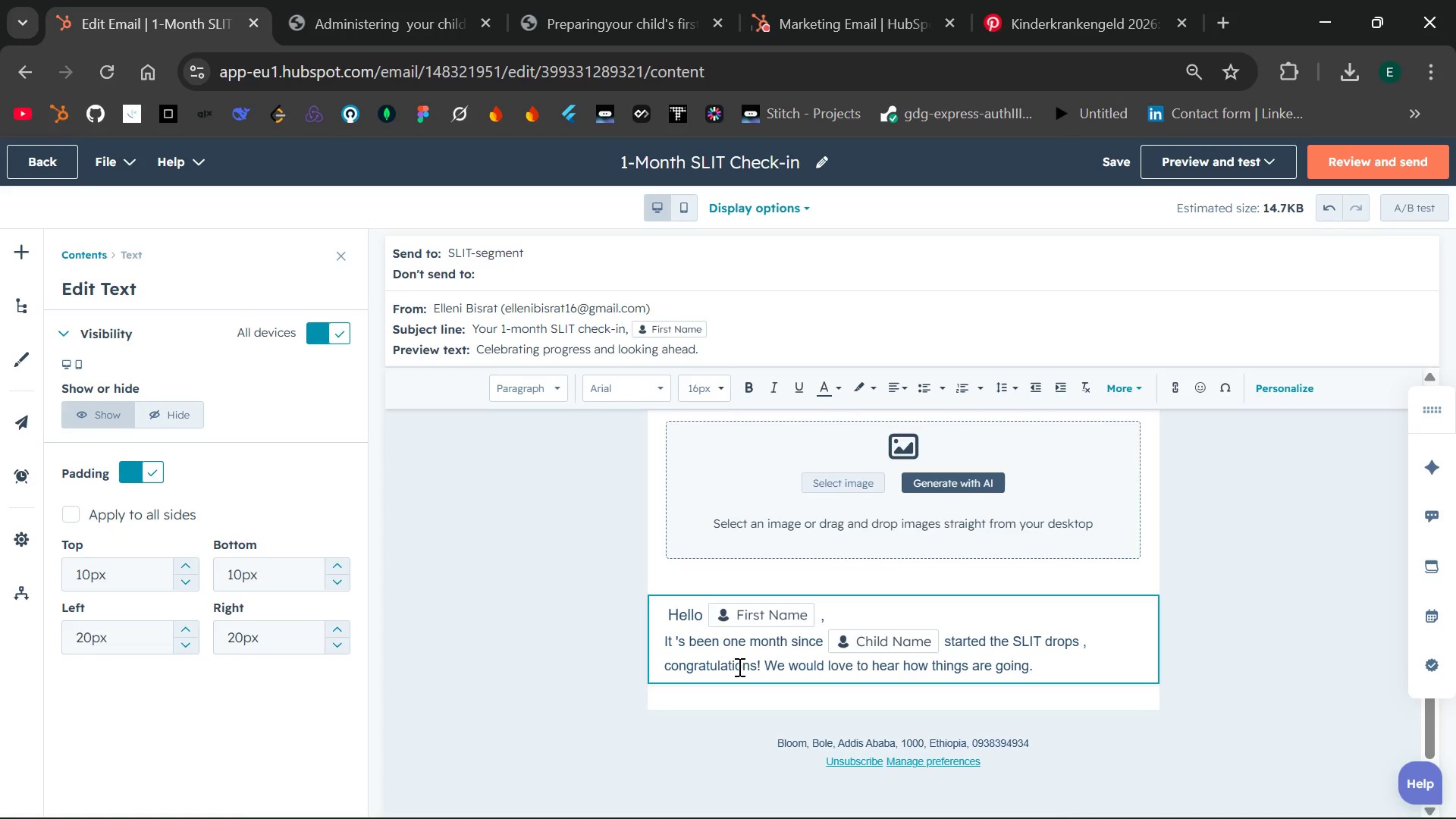 
key(Enter)
 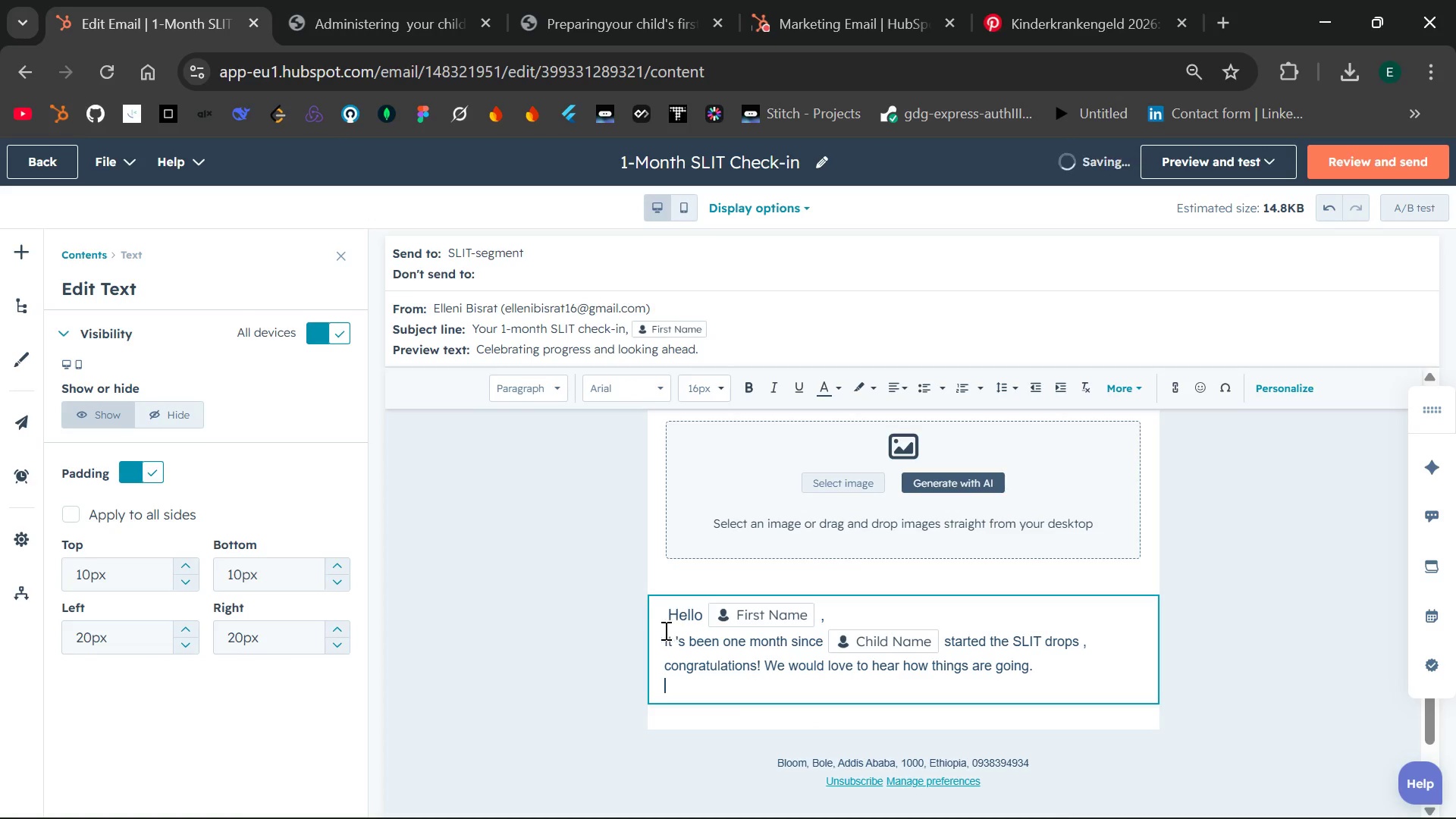 
left_click_drag(start_coordinate=[663, 635], to_coordinate=[913, 667])
 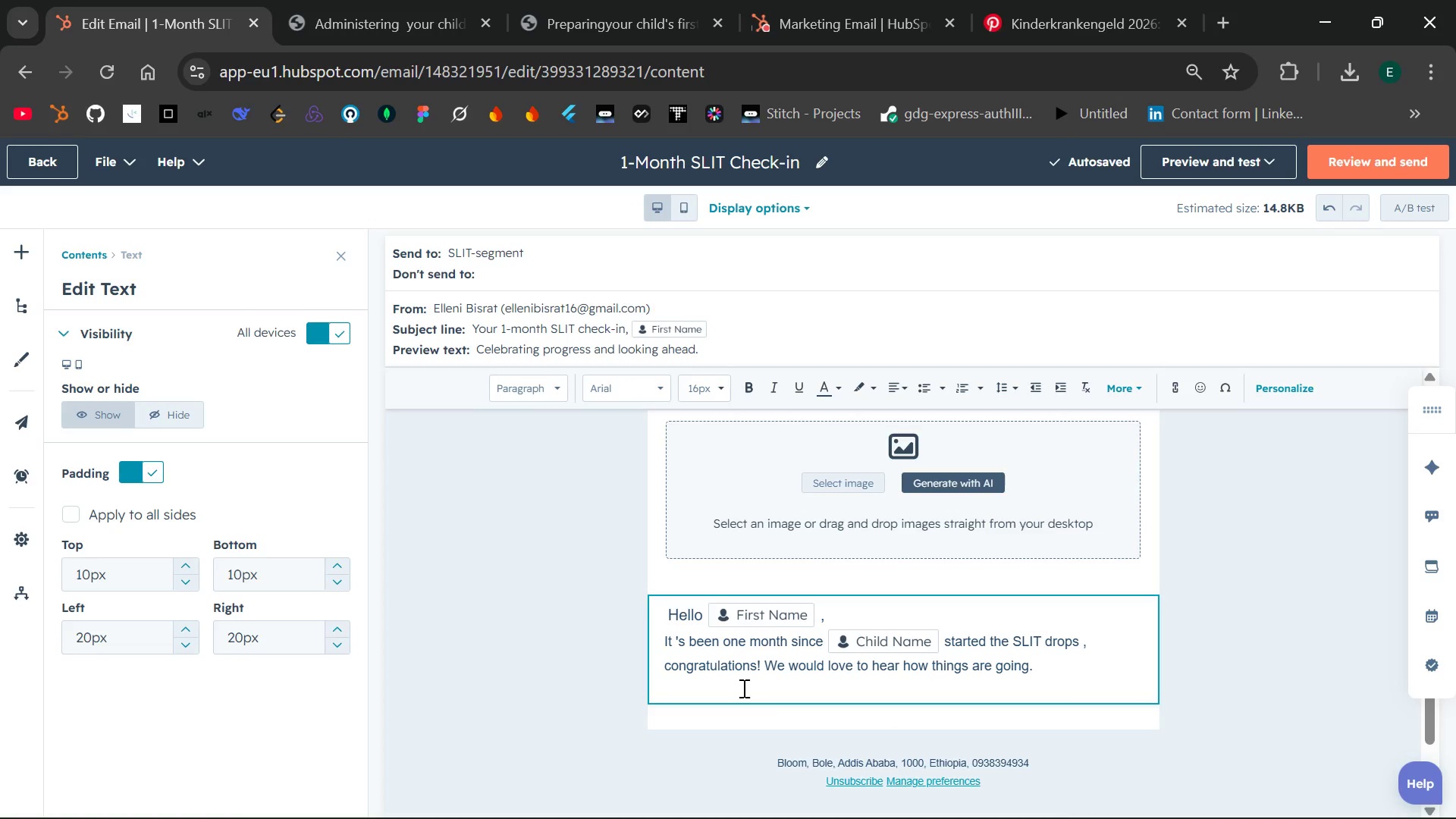 
left_click([742, 688])
 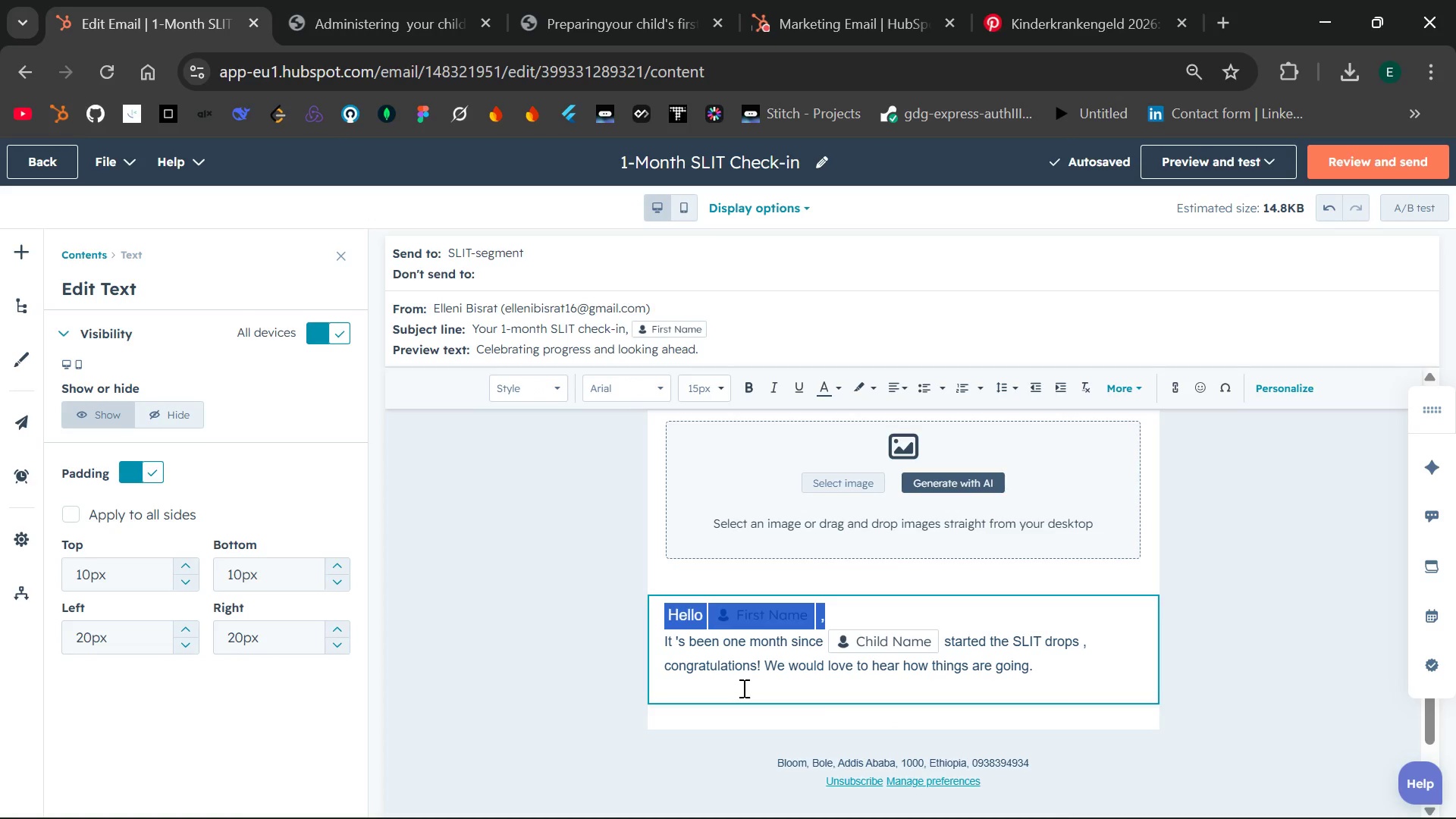 
left_click([742, 688])
 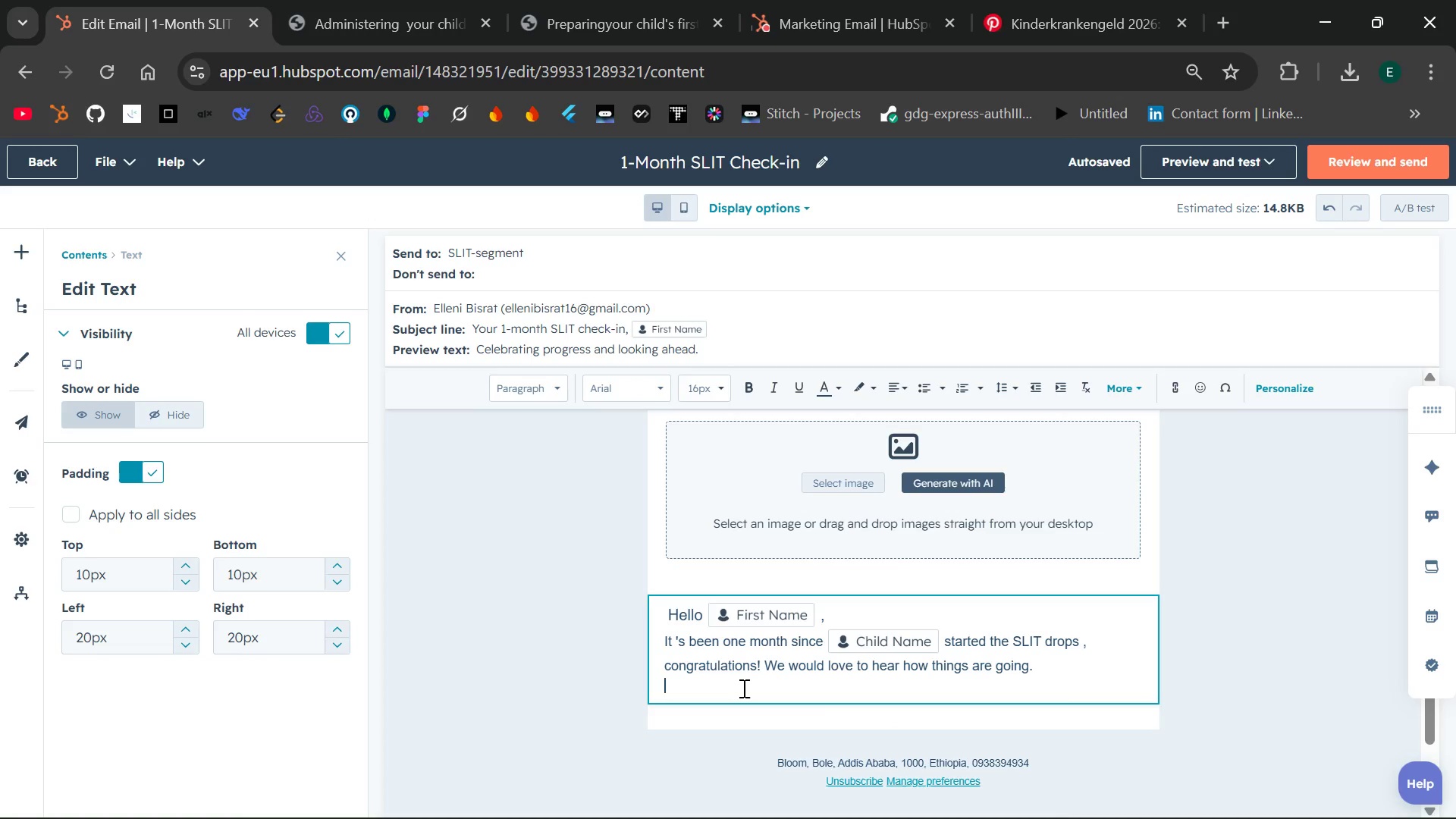 
type(You might already notice subtle changes :)
 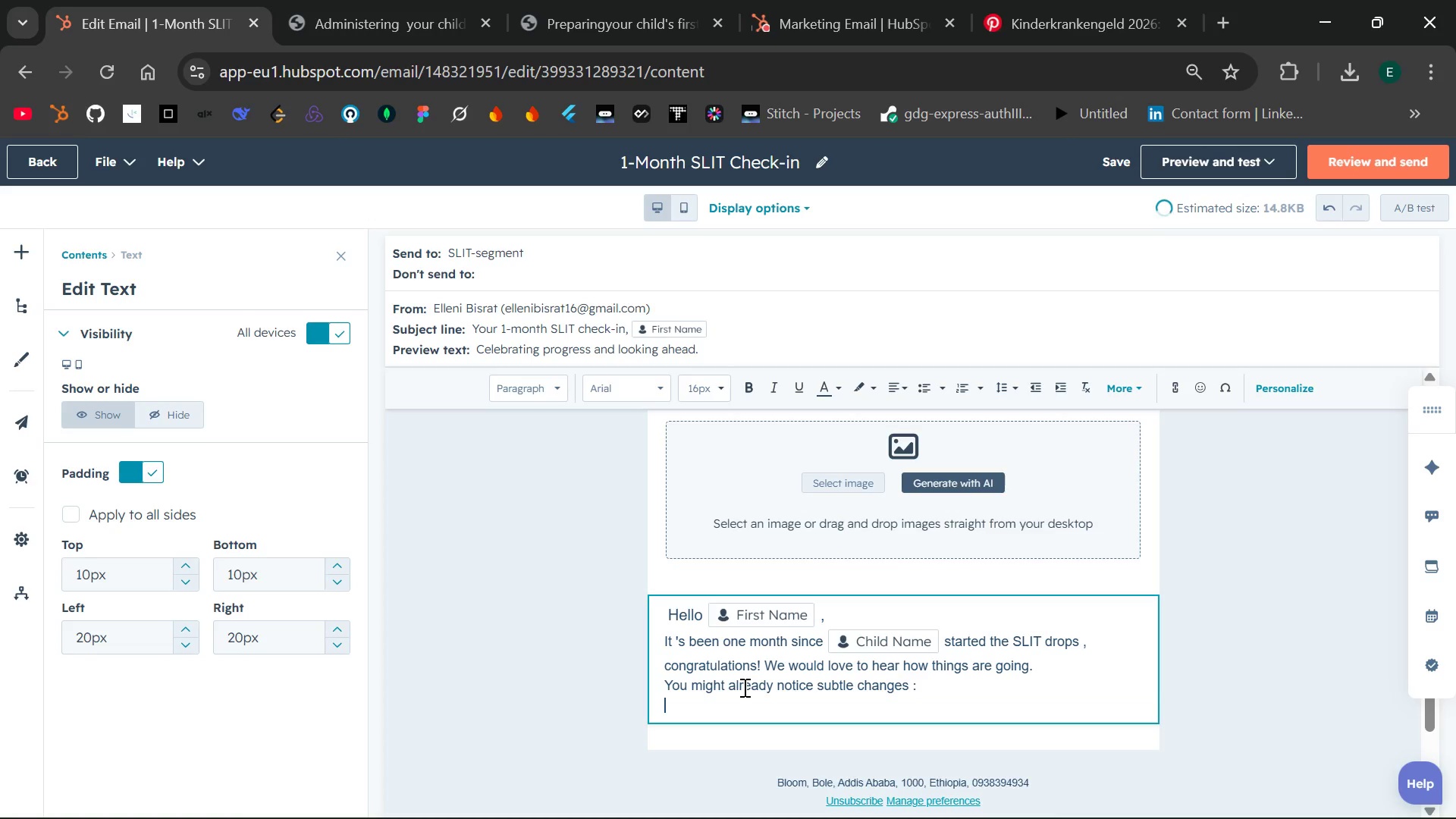 
 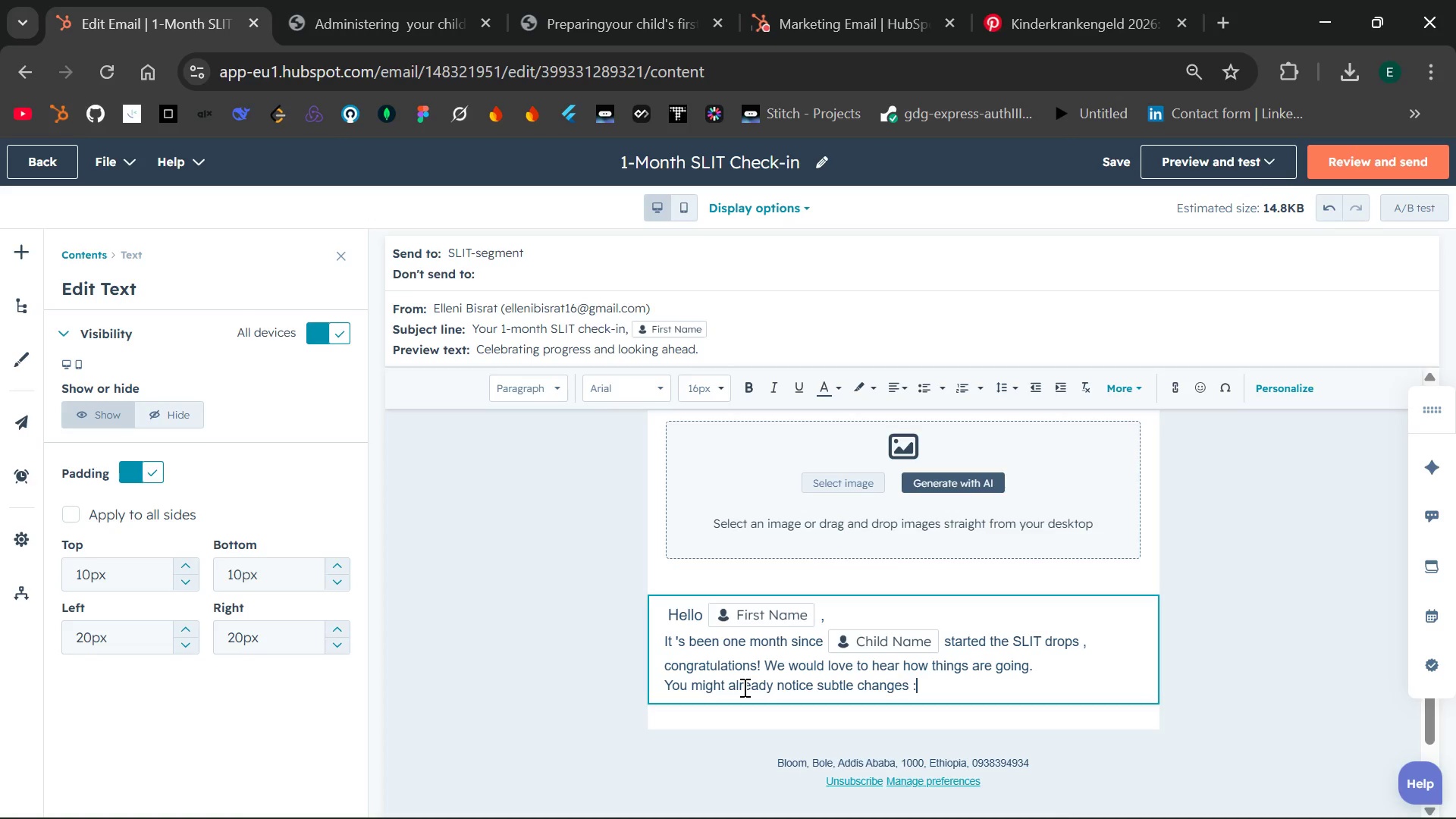 
key(Enter)
 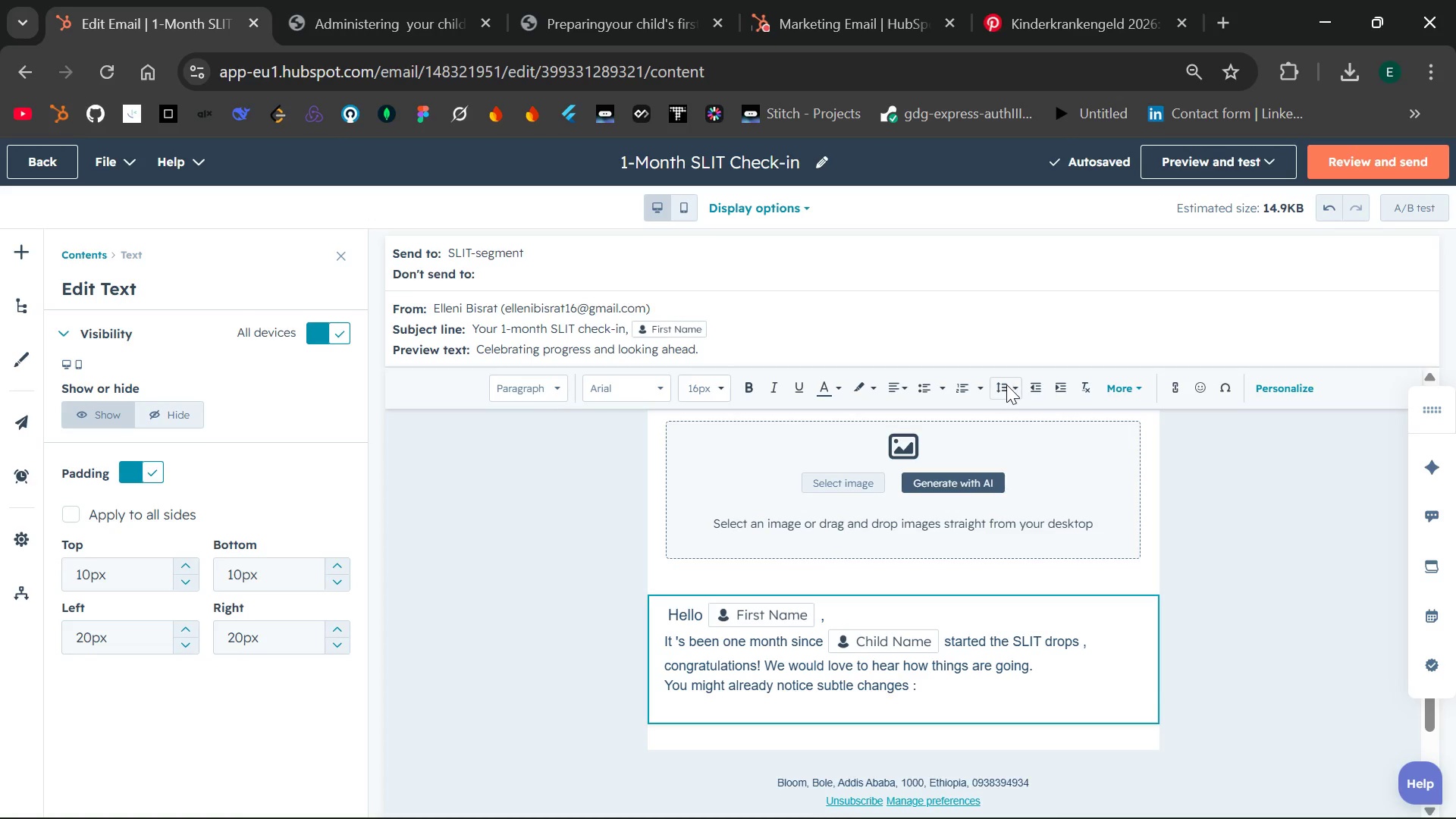 
wait(10.06)
 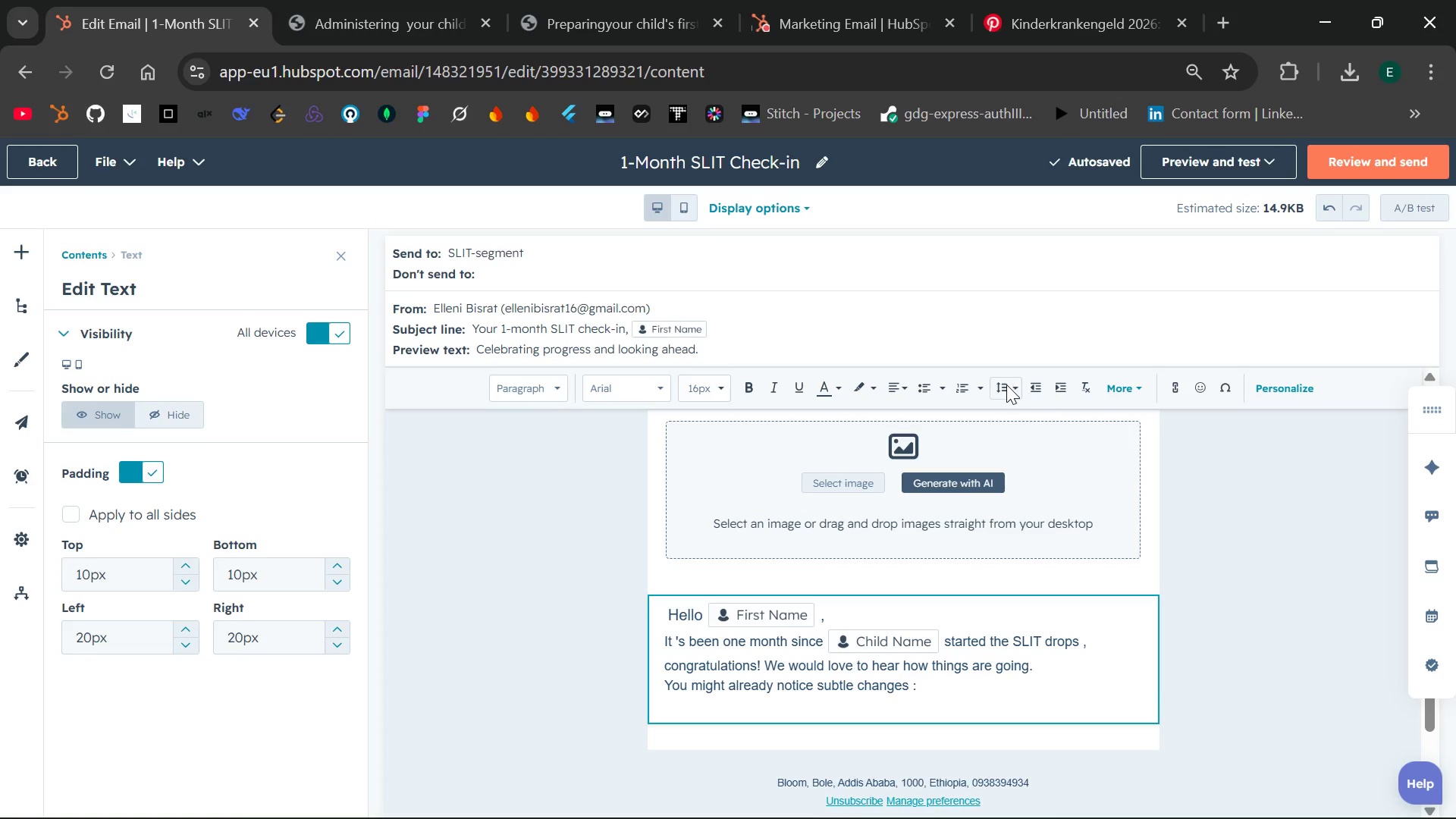 
left_click([930, 384])
 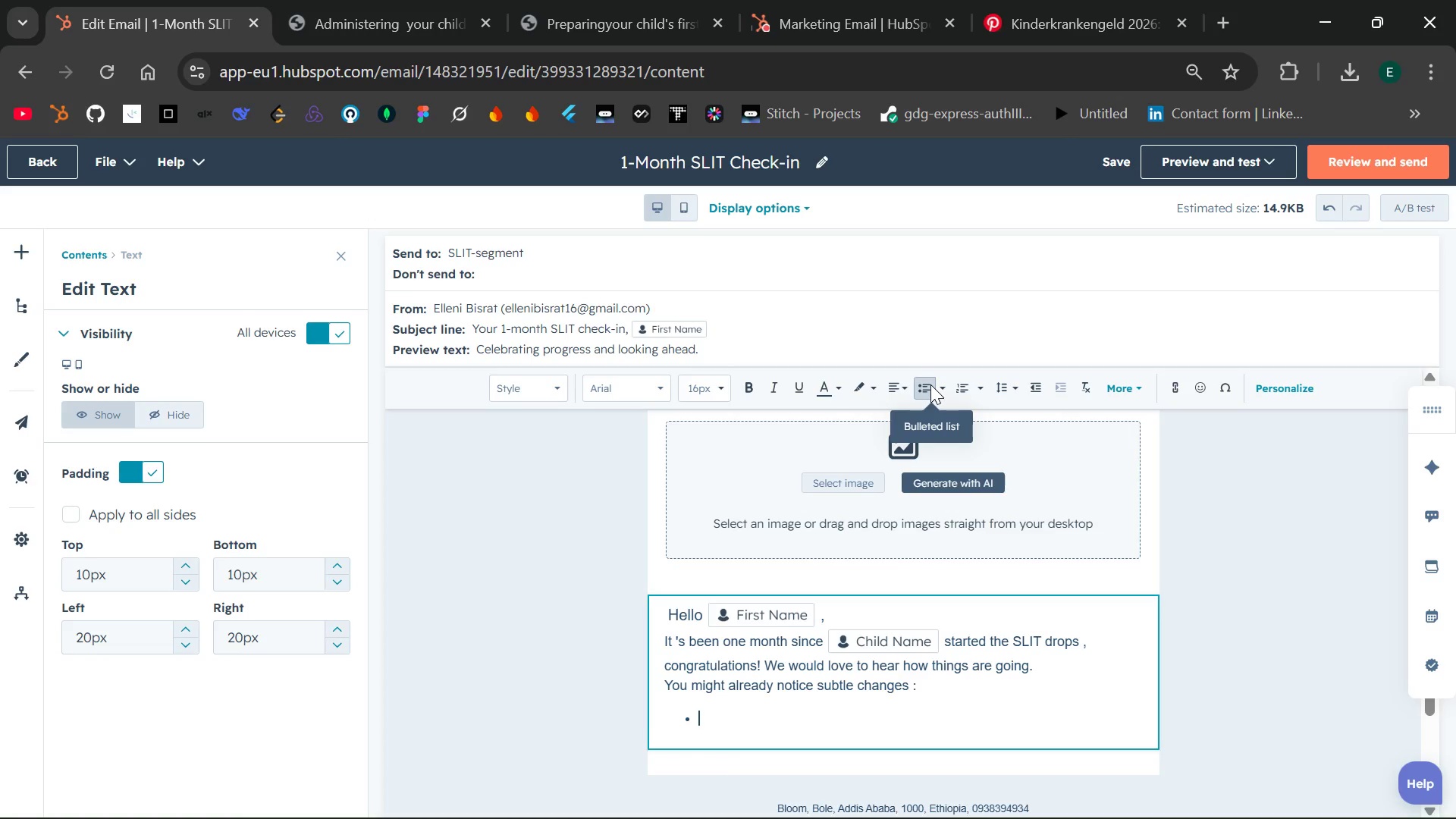 
type(Mornings feel less stuffy.)
 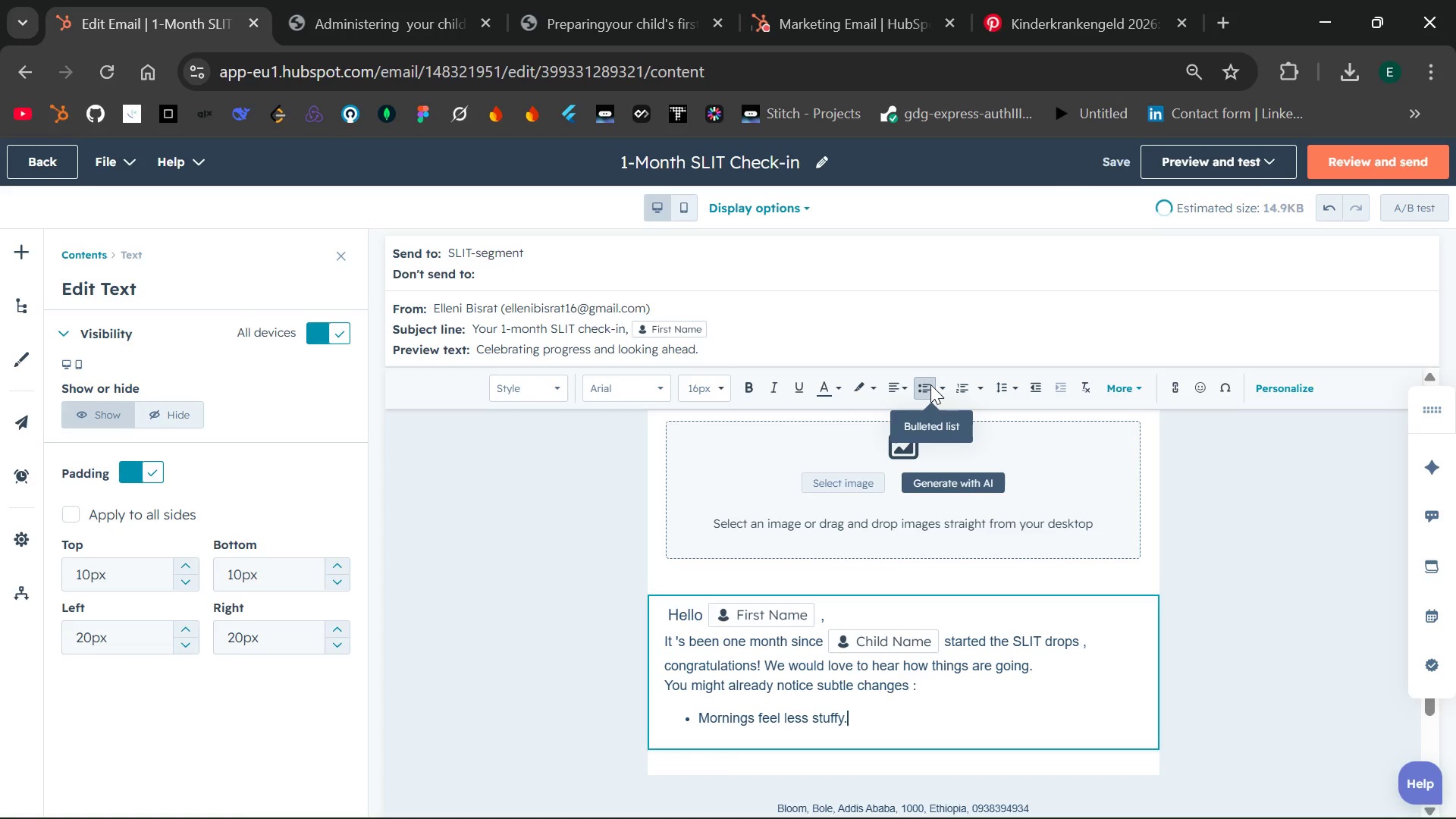 
key(Enter)
 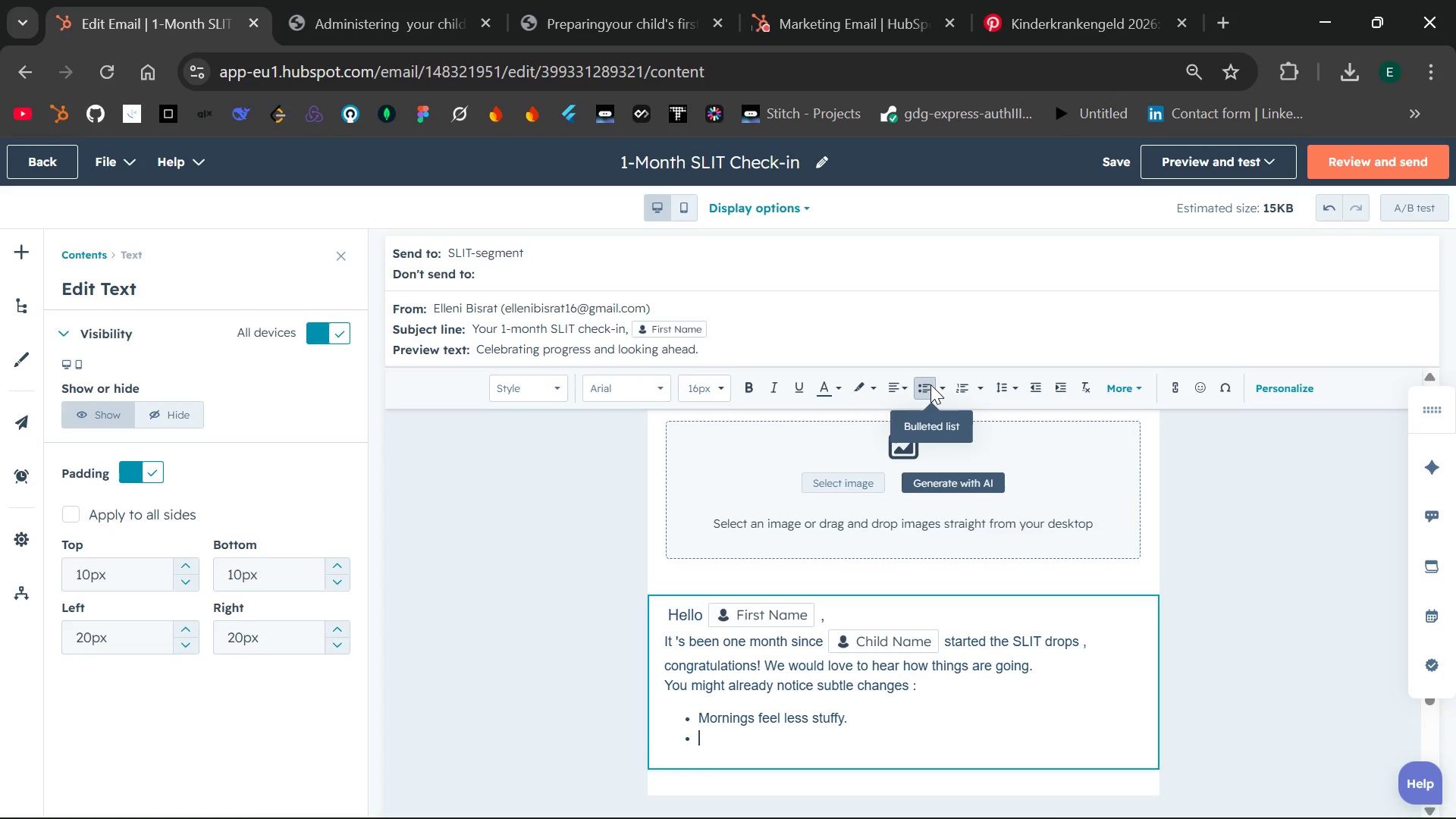 
type(Outdoor play )
 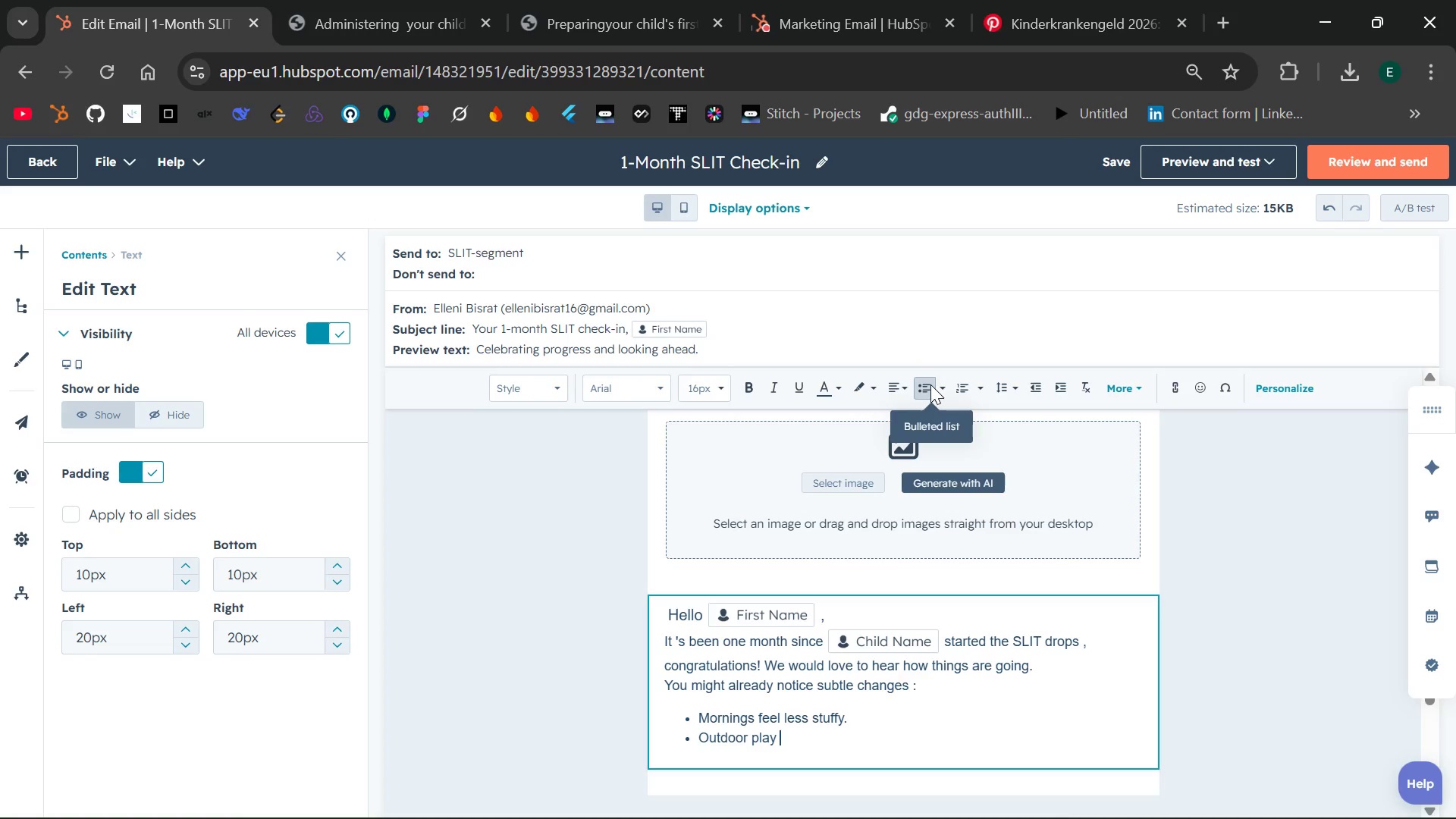 
type(doesn't )
 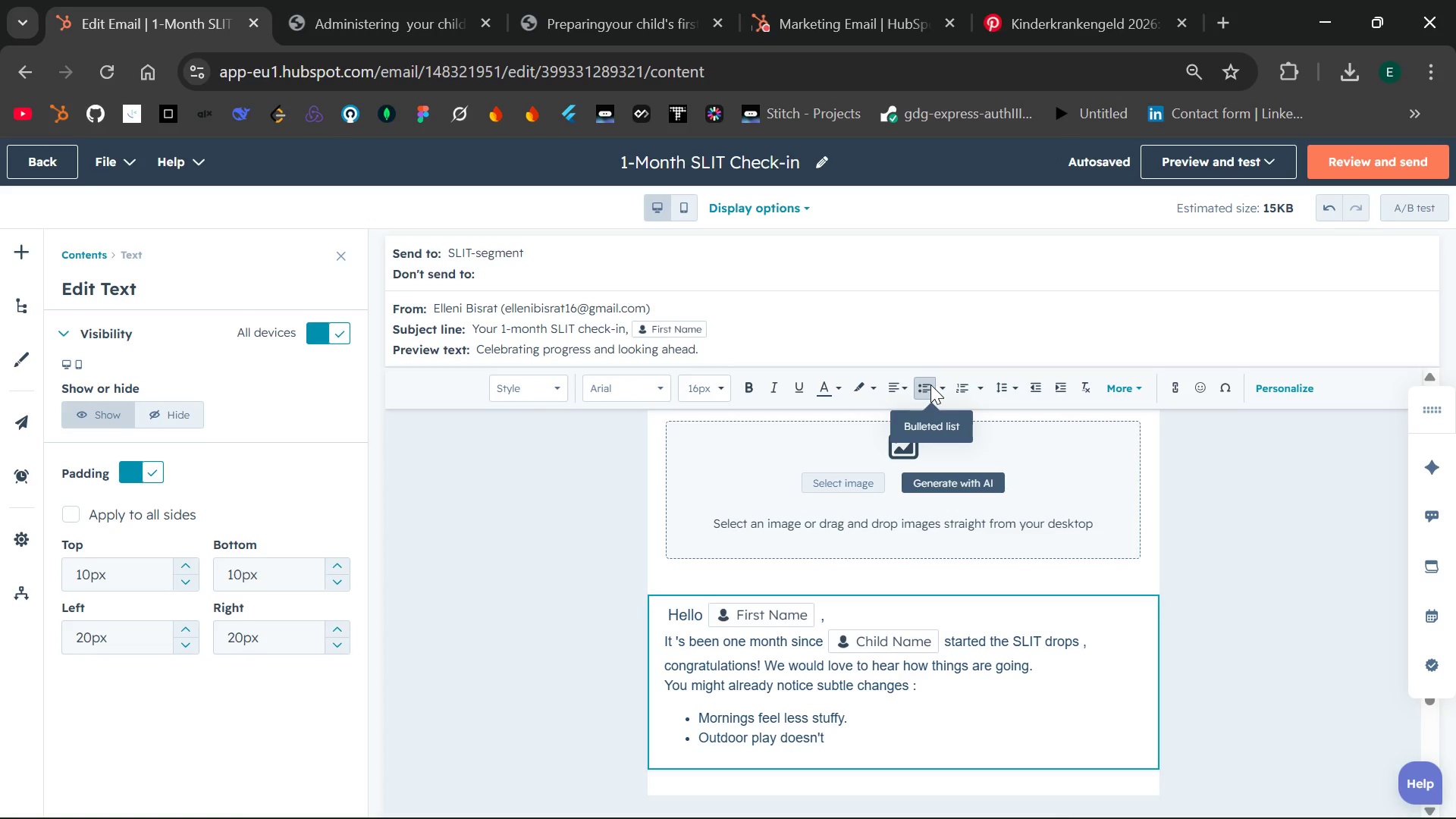 
wait(20.25)
 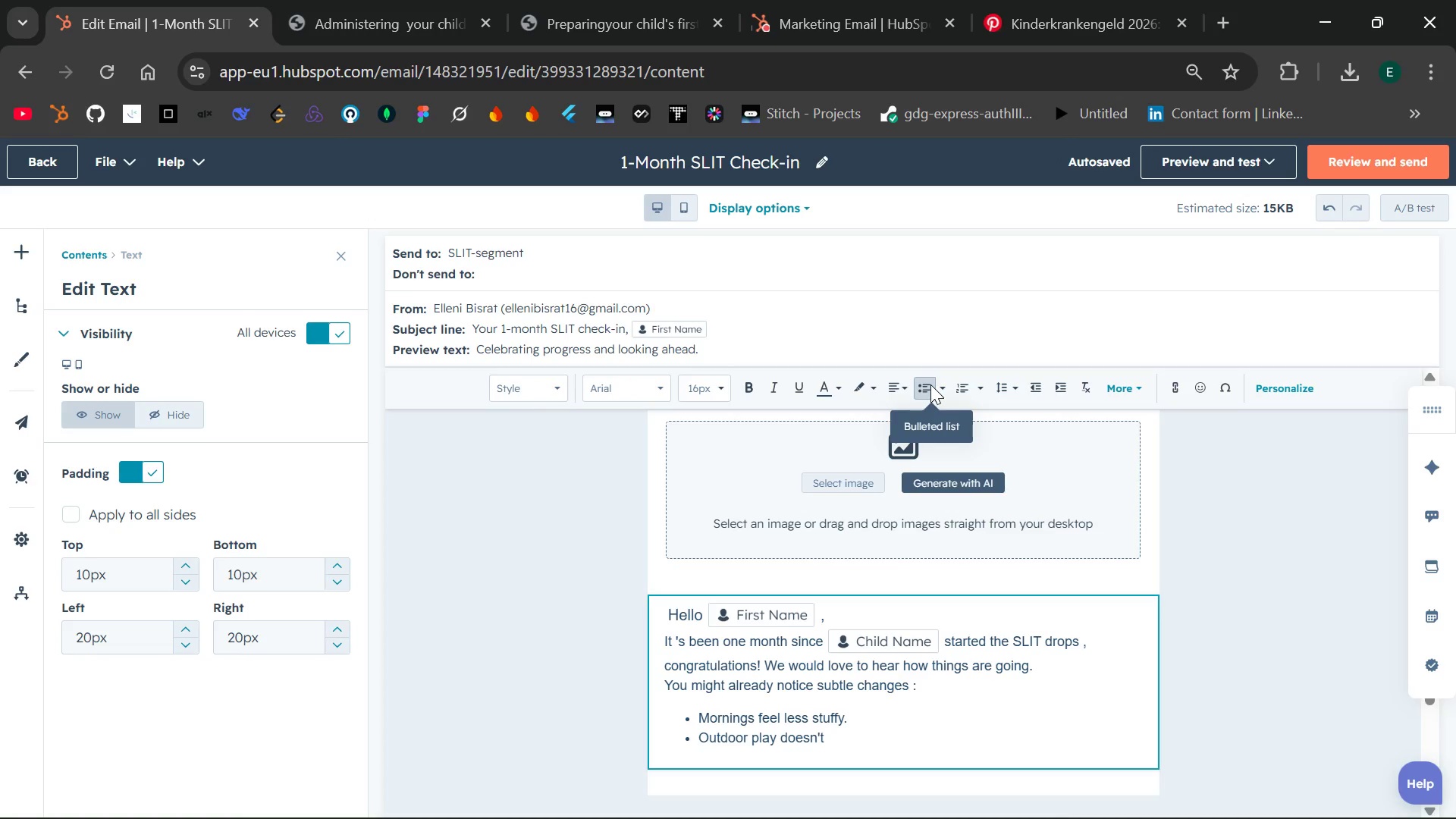 
type( )
key(Backspace)
type( bring on sneezing fits.)
 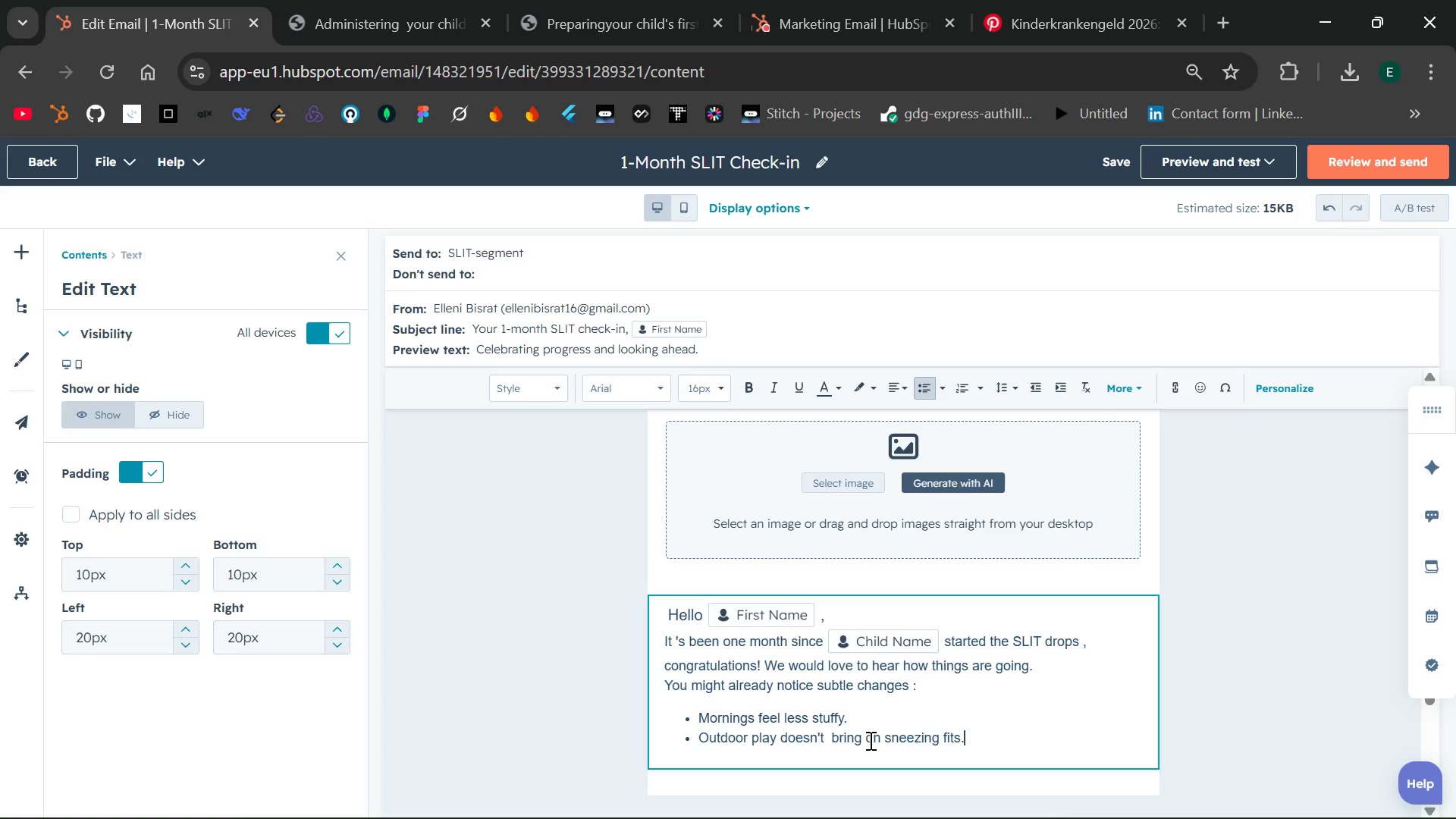 
key(Enter)
 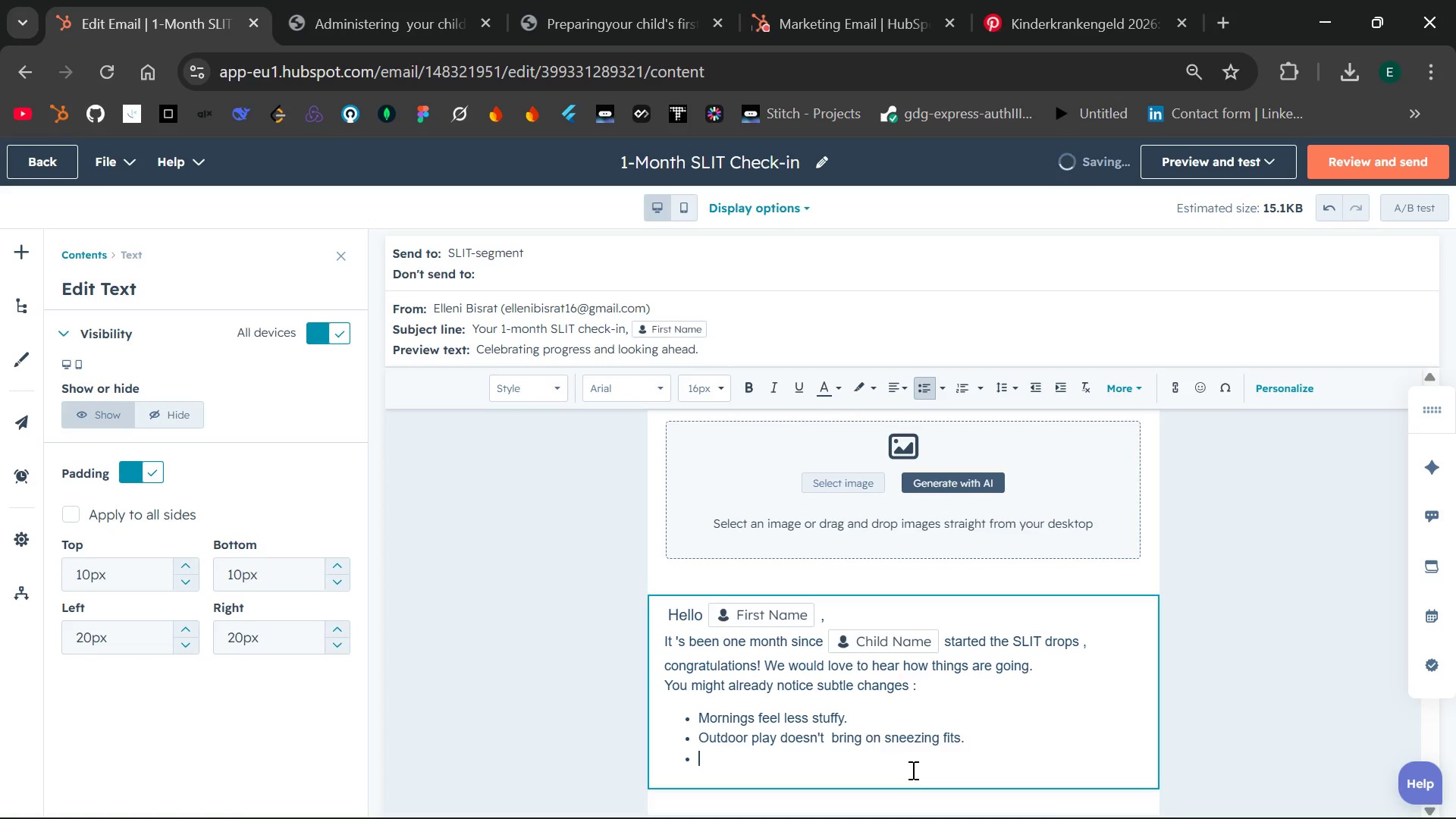 
wait(8.59)
 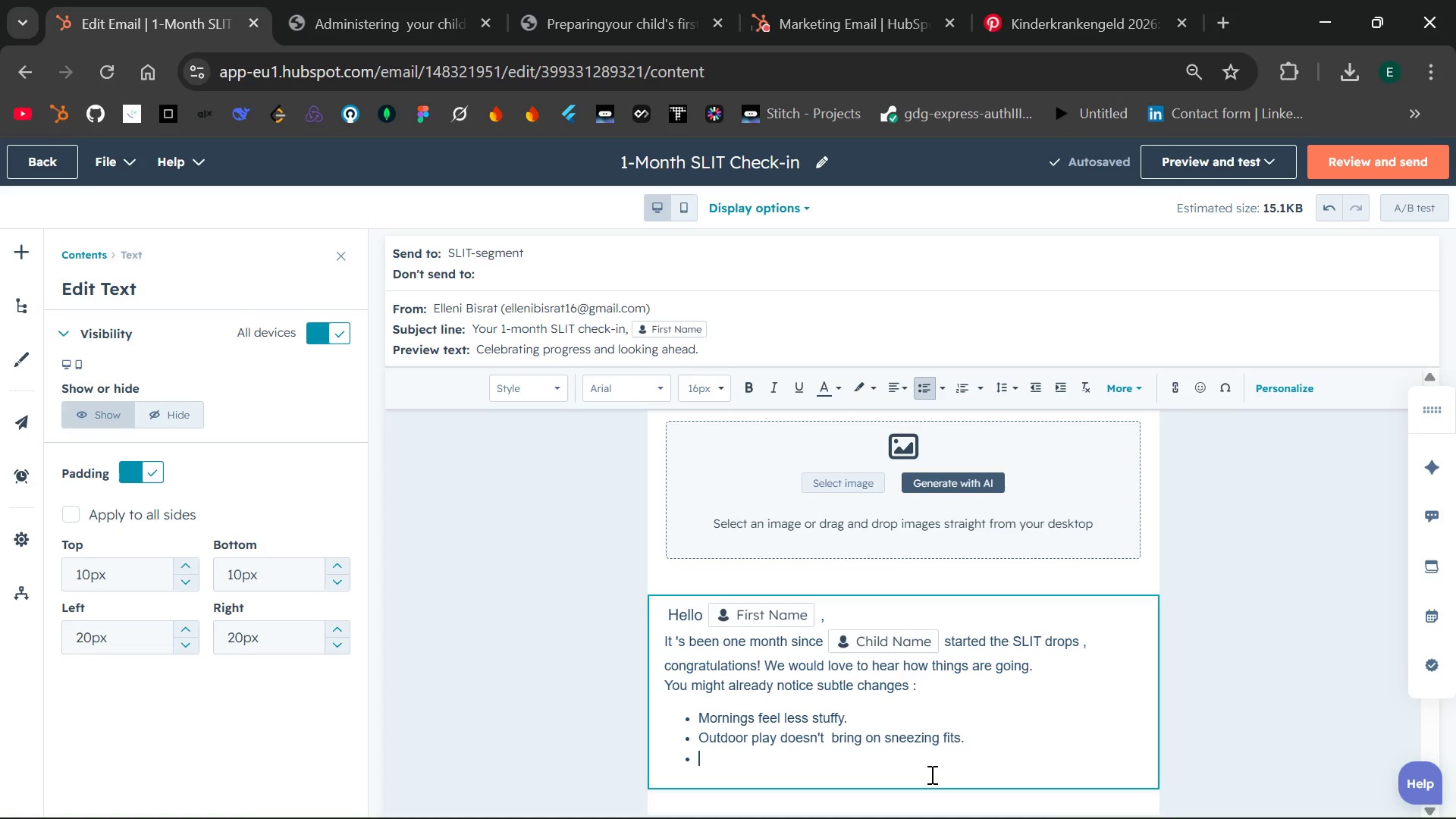 
key(Shift+T)
 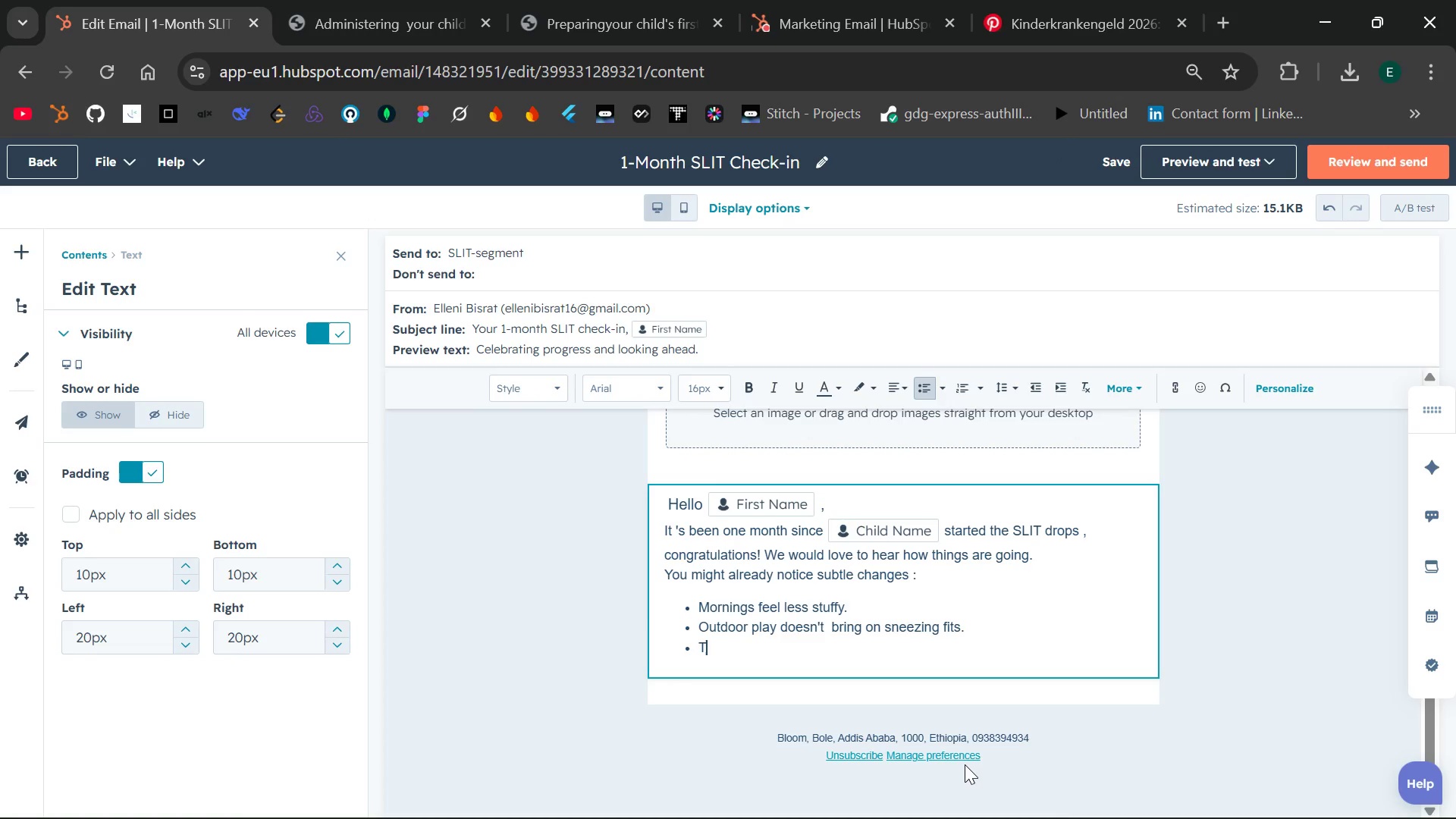 
type(he regular {{ contact.allergy_type }})
 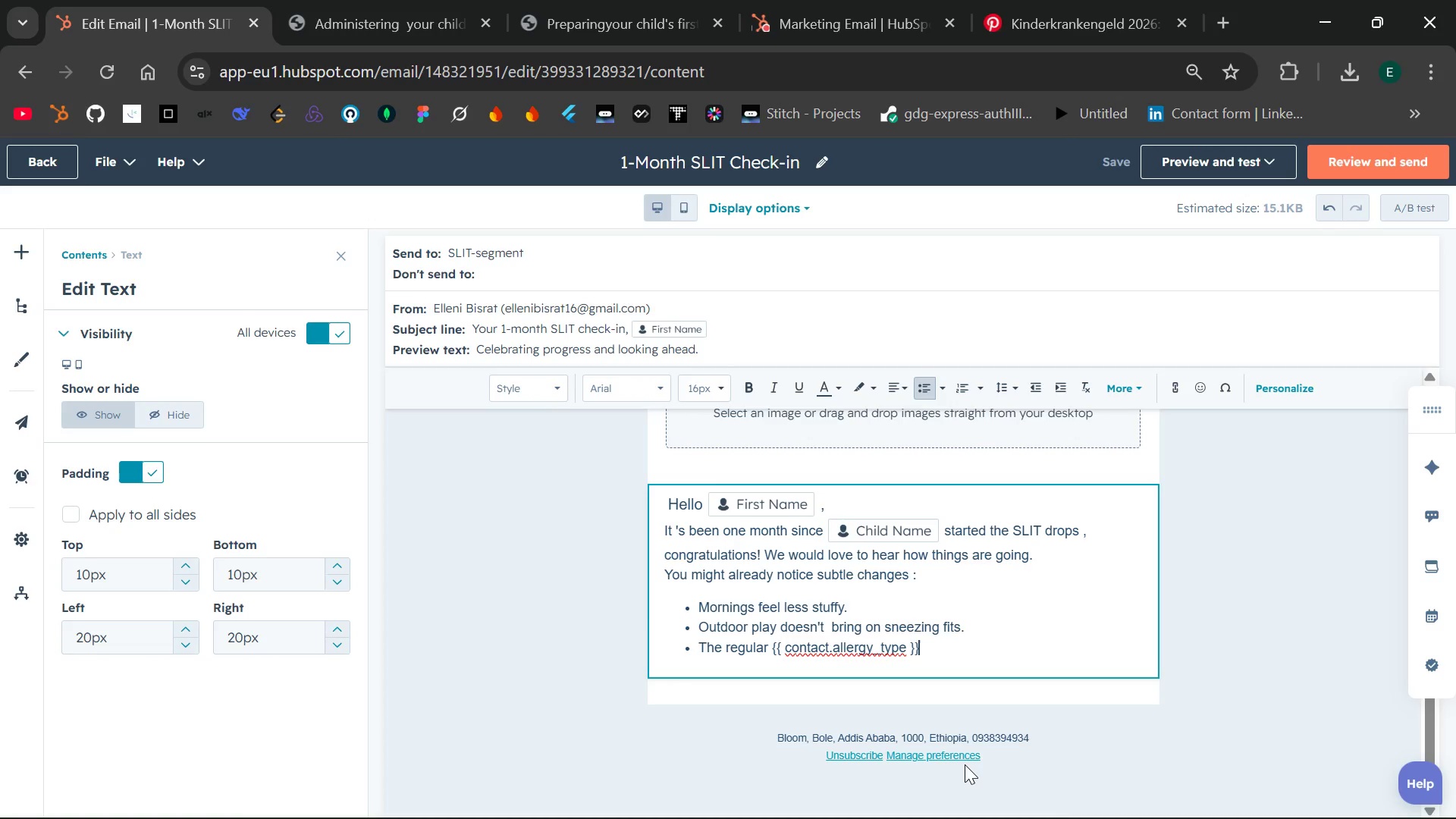 
left_click_drag(start_coordinate=[925, 651], to_coordinate=[771, 654])
 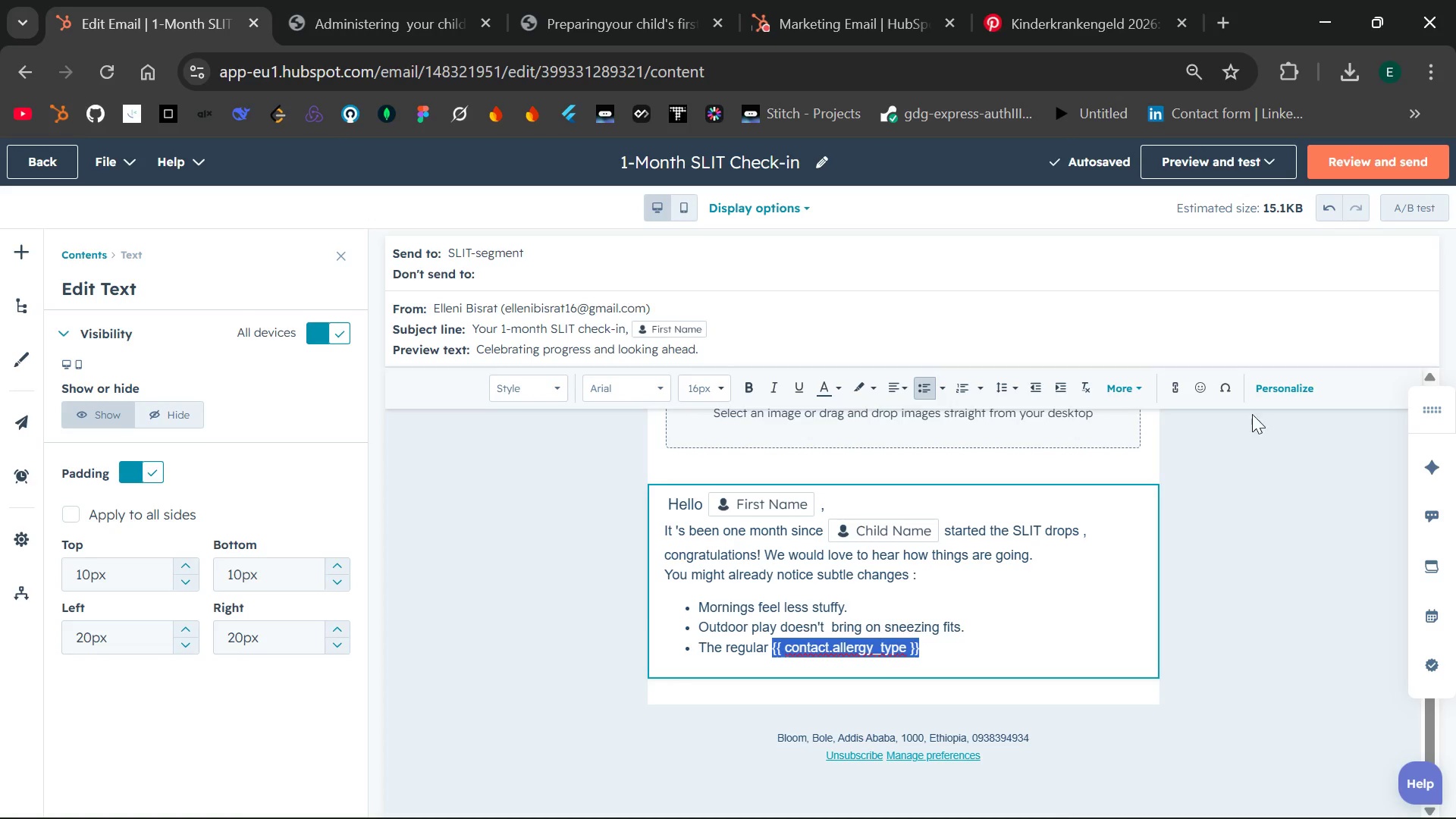 
left_click([1278, 386])
 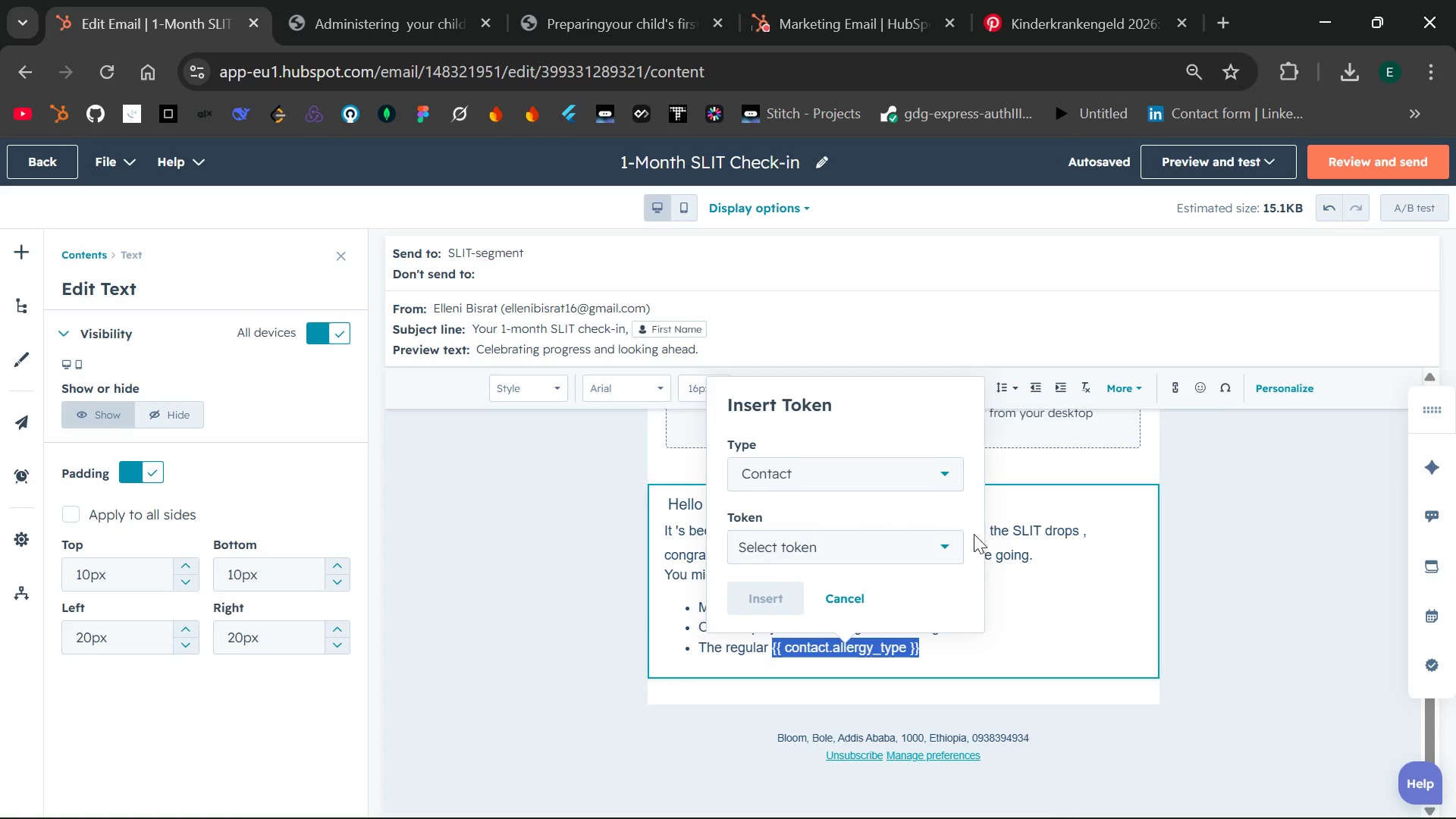 
left_click([947, 548])
 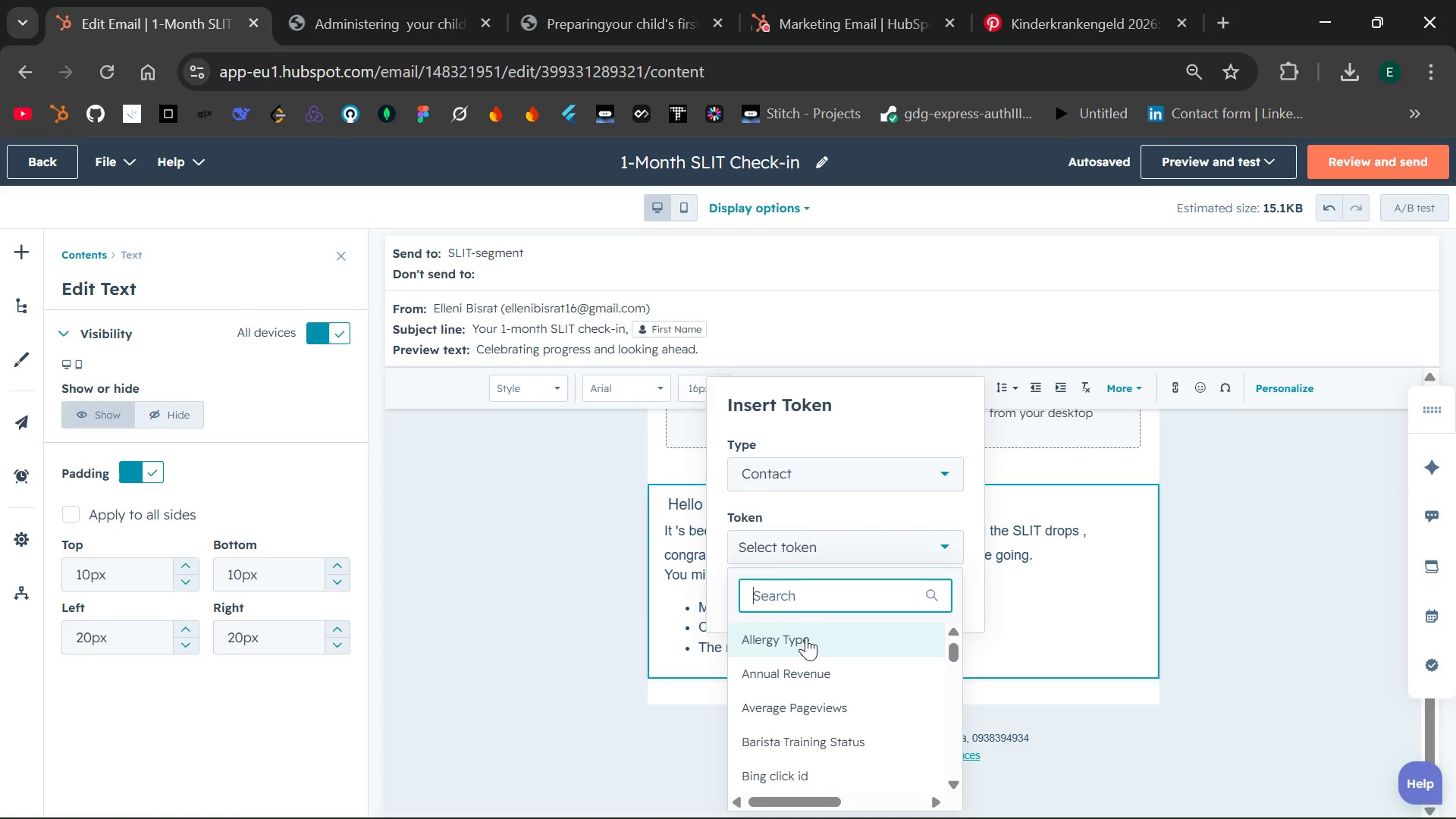 
left_click([803, 637])
 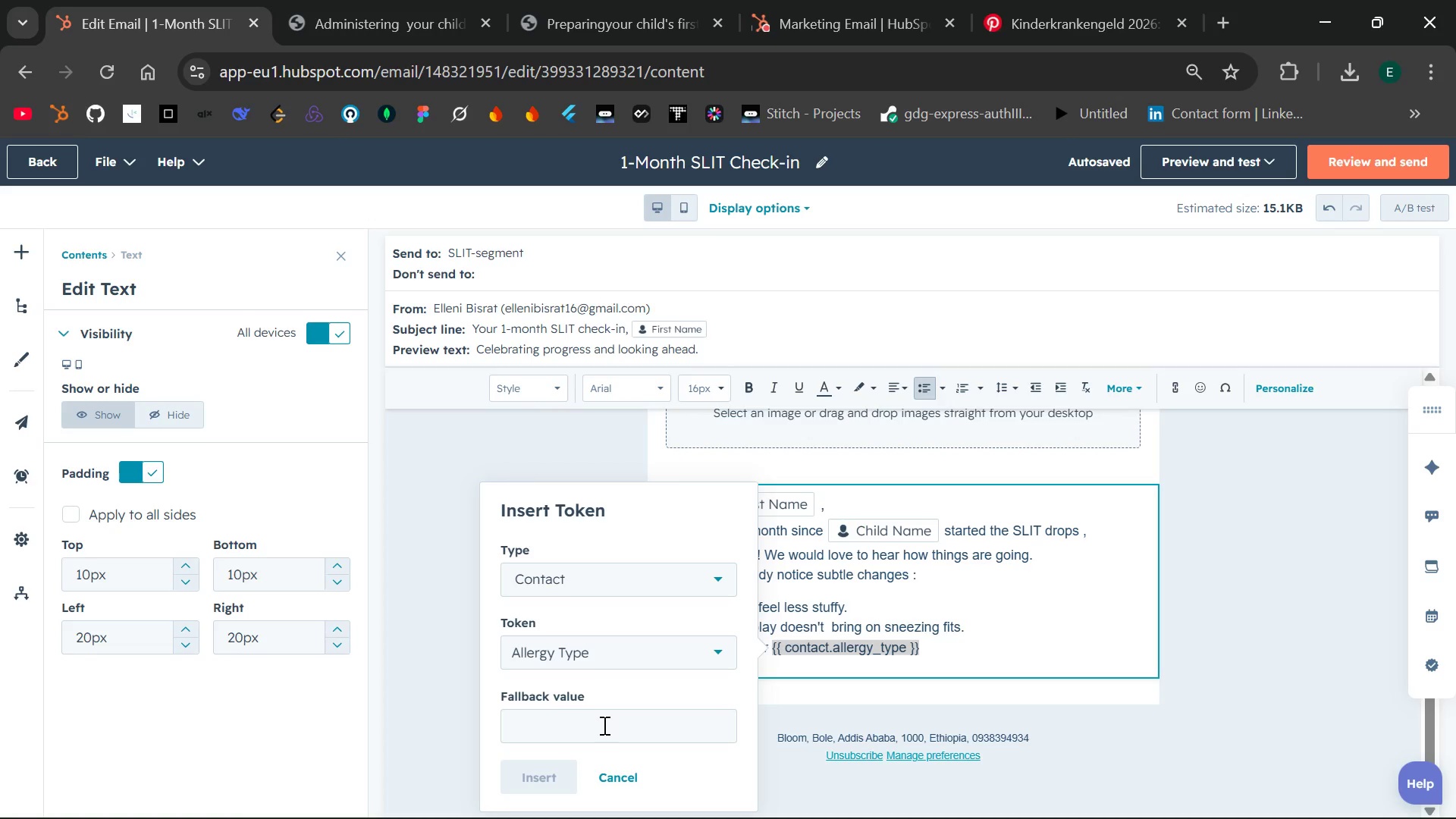 
left_click([603, 725])
 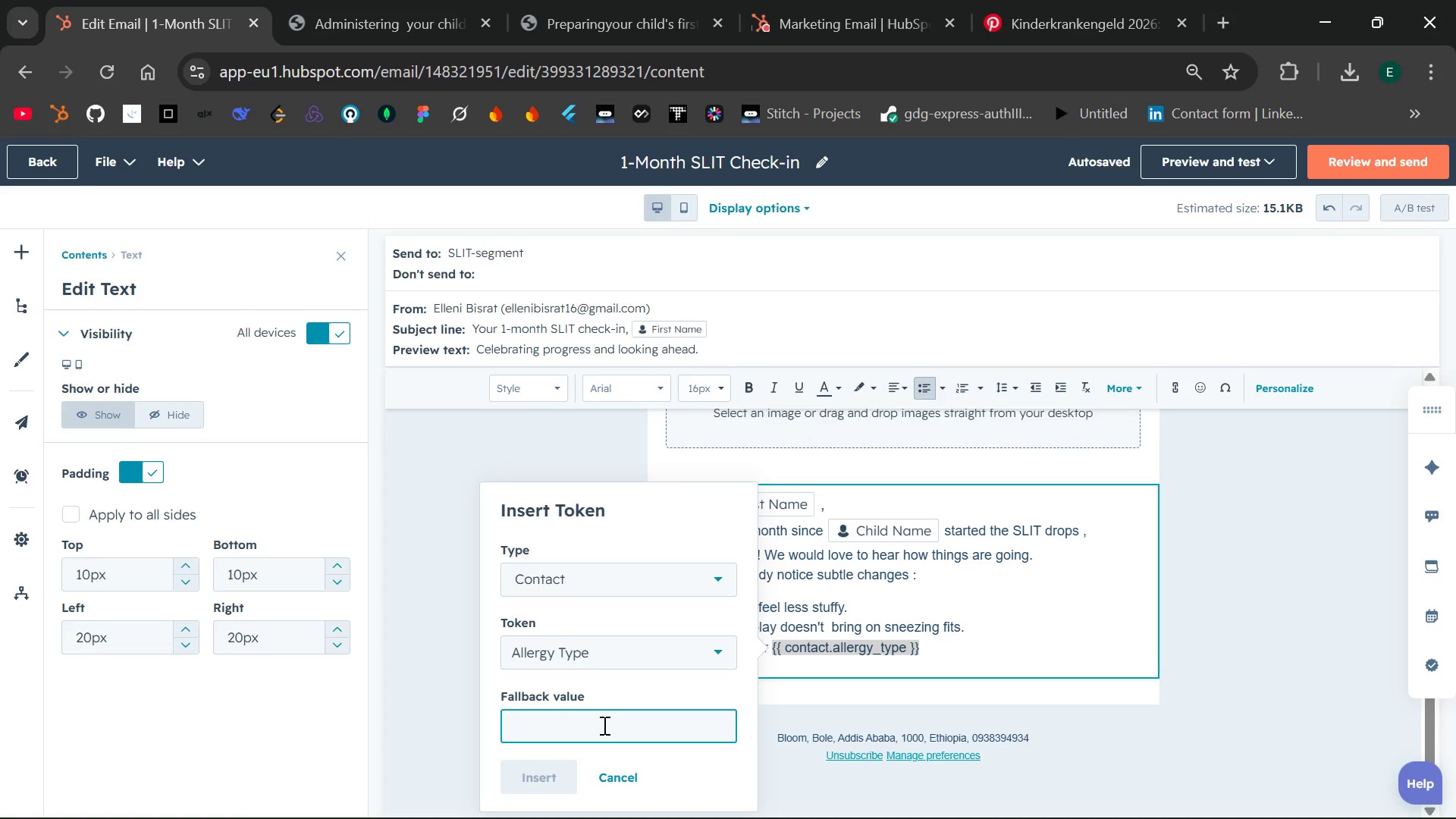 
wait(5.12)
 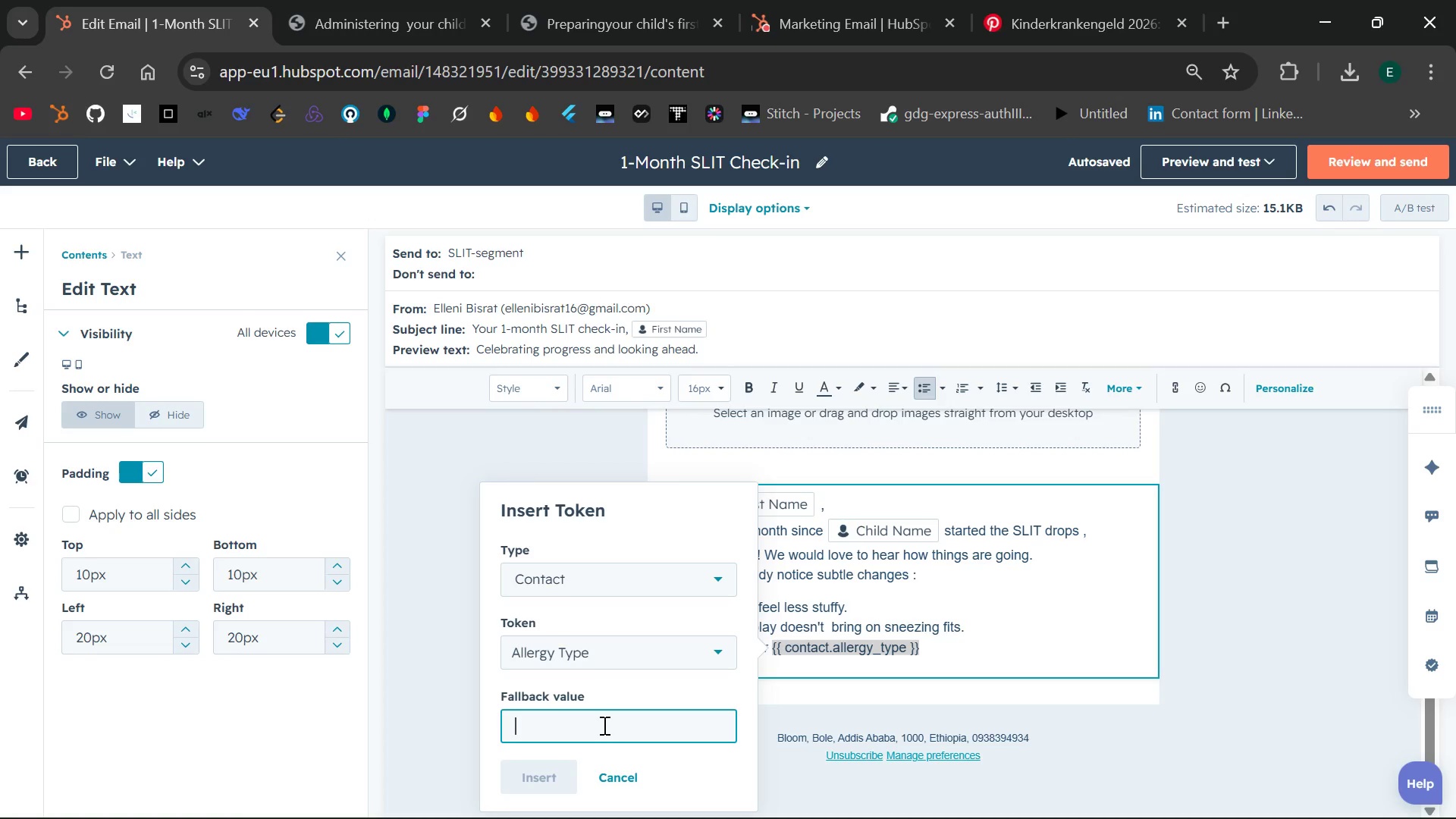 
type(allergy)
 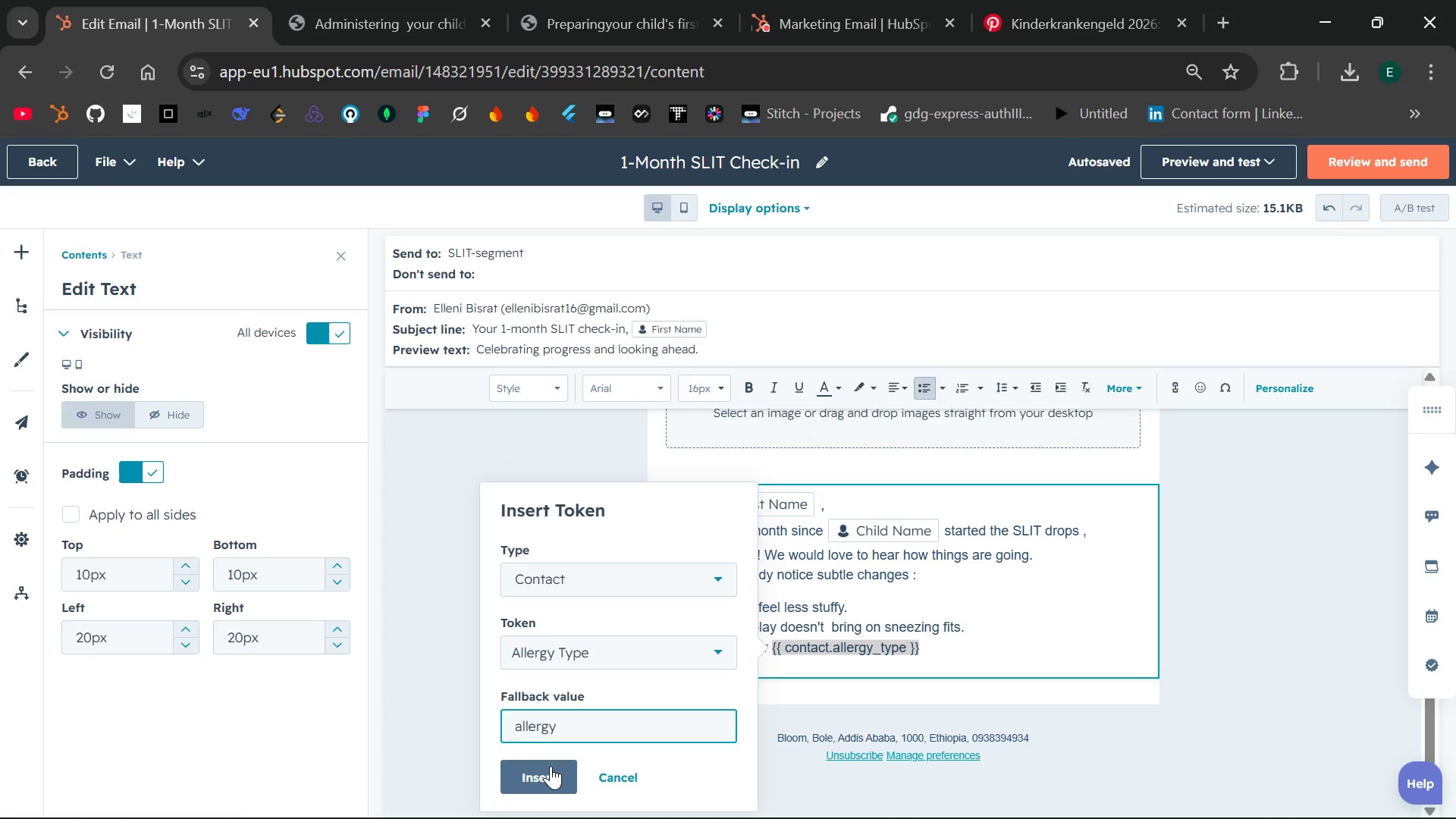 
left_click([550, 766])
 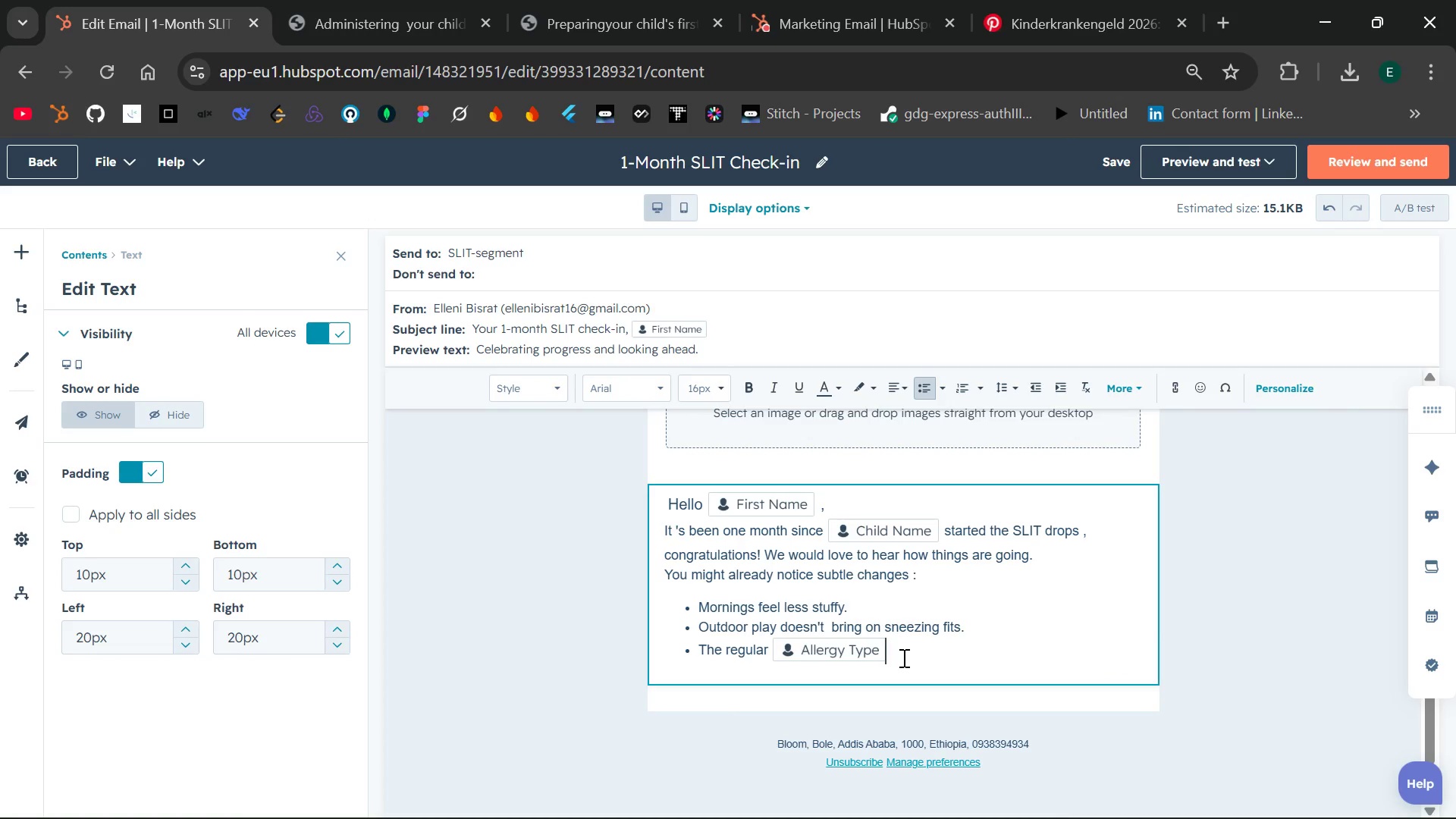 
type( triggers seem milder.)
 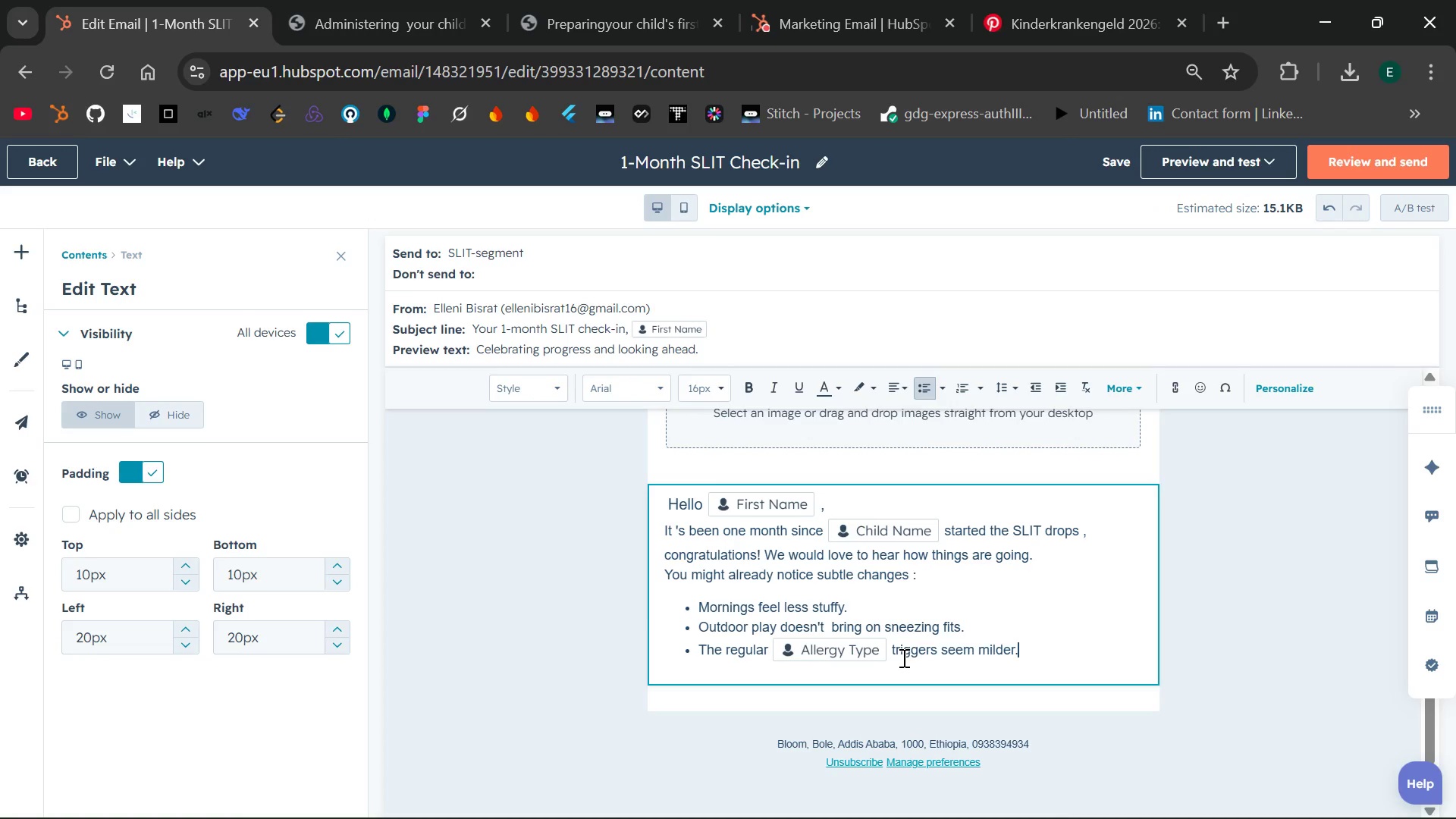 
key(Enter)
 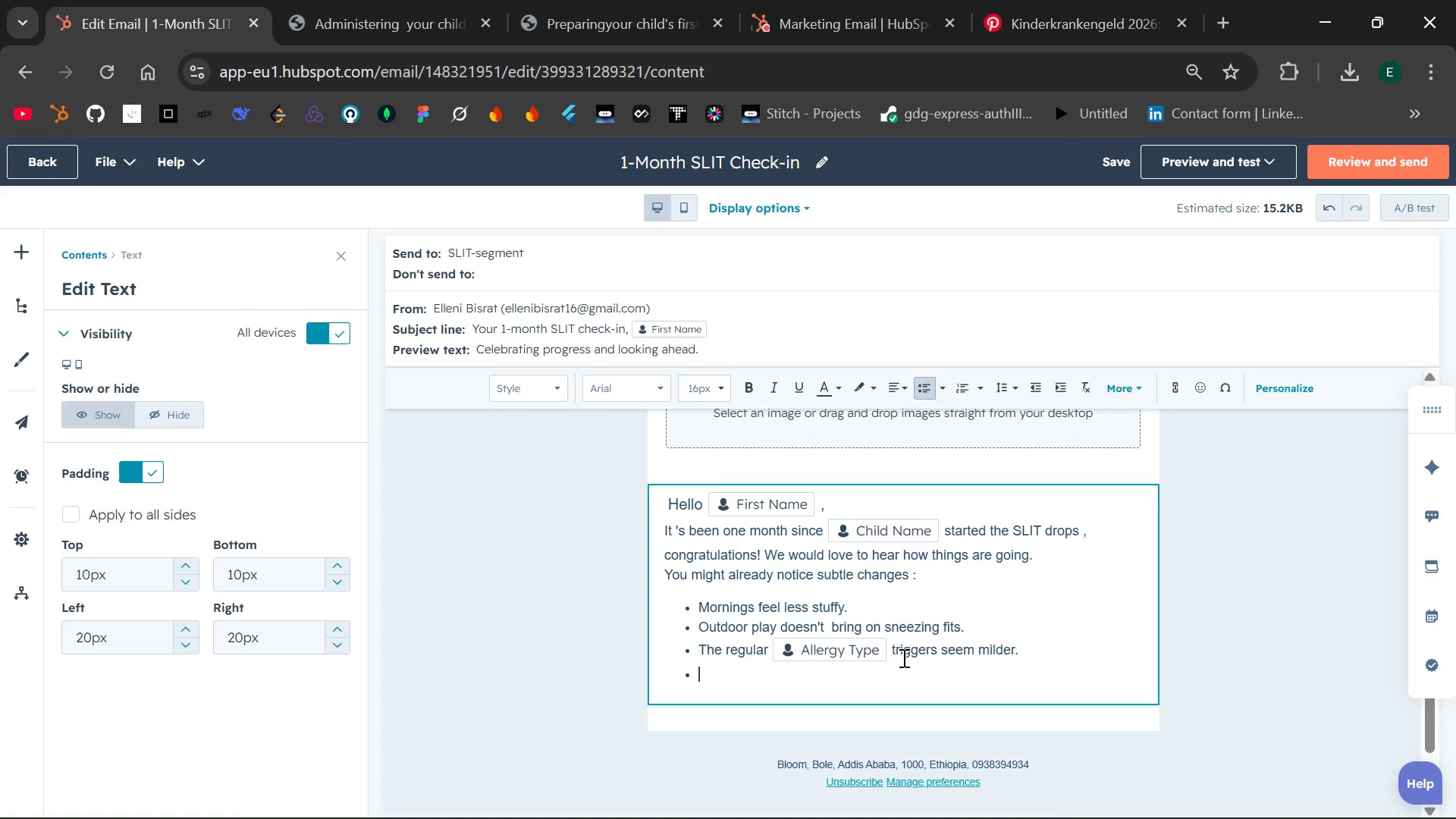 
key(Backspace)
 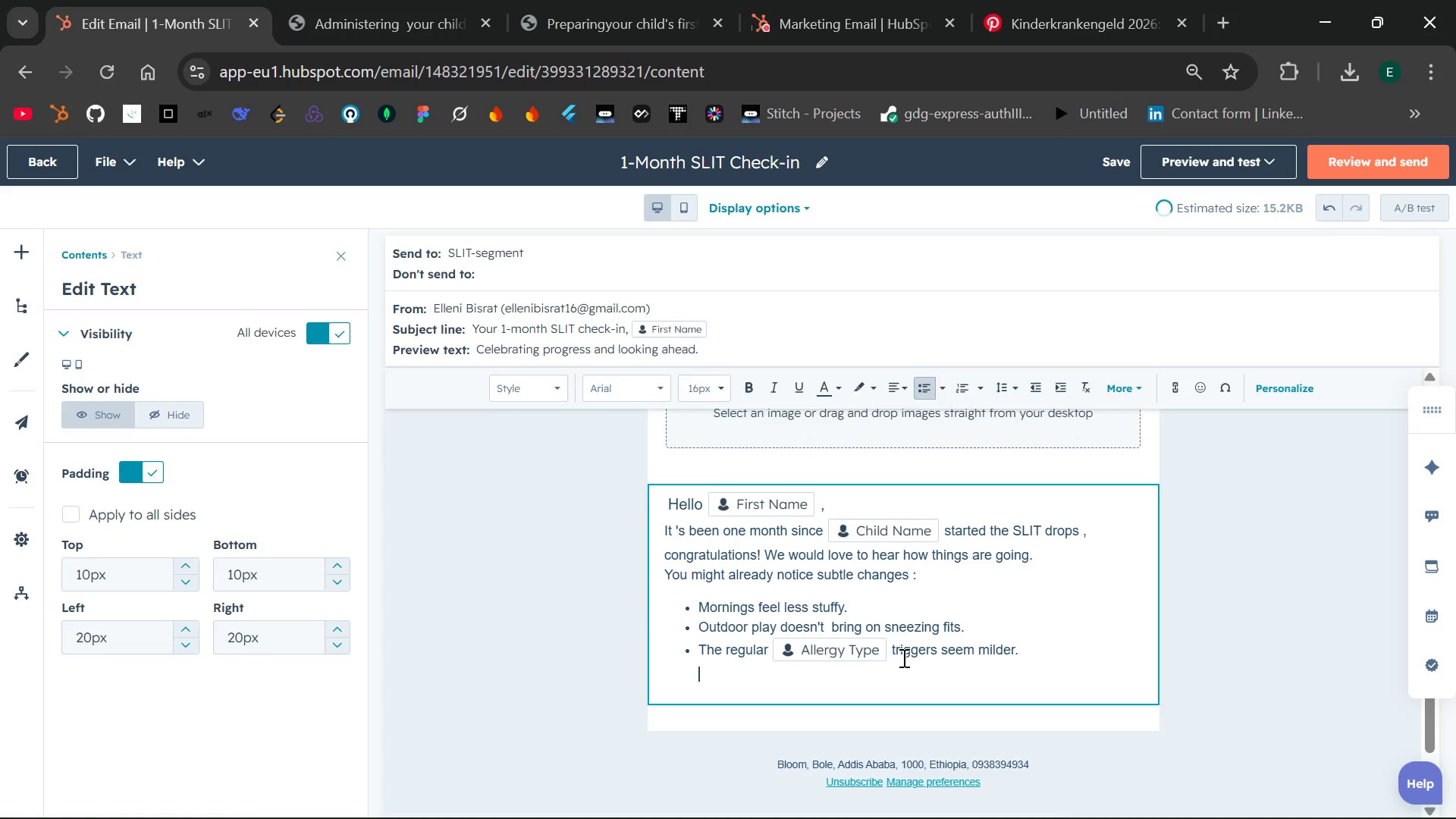 
key(Backspace)
 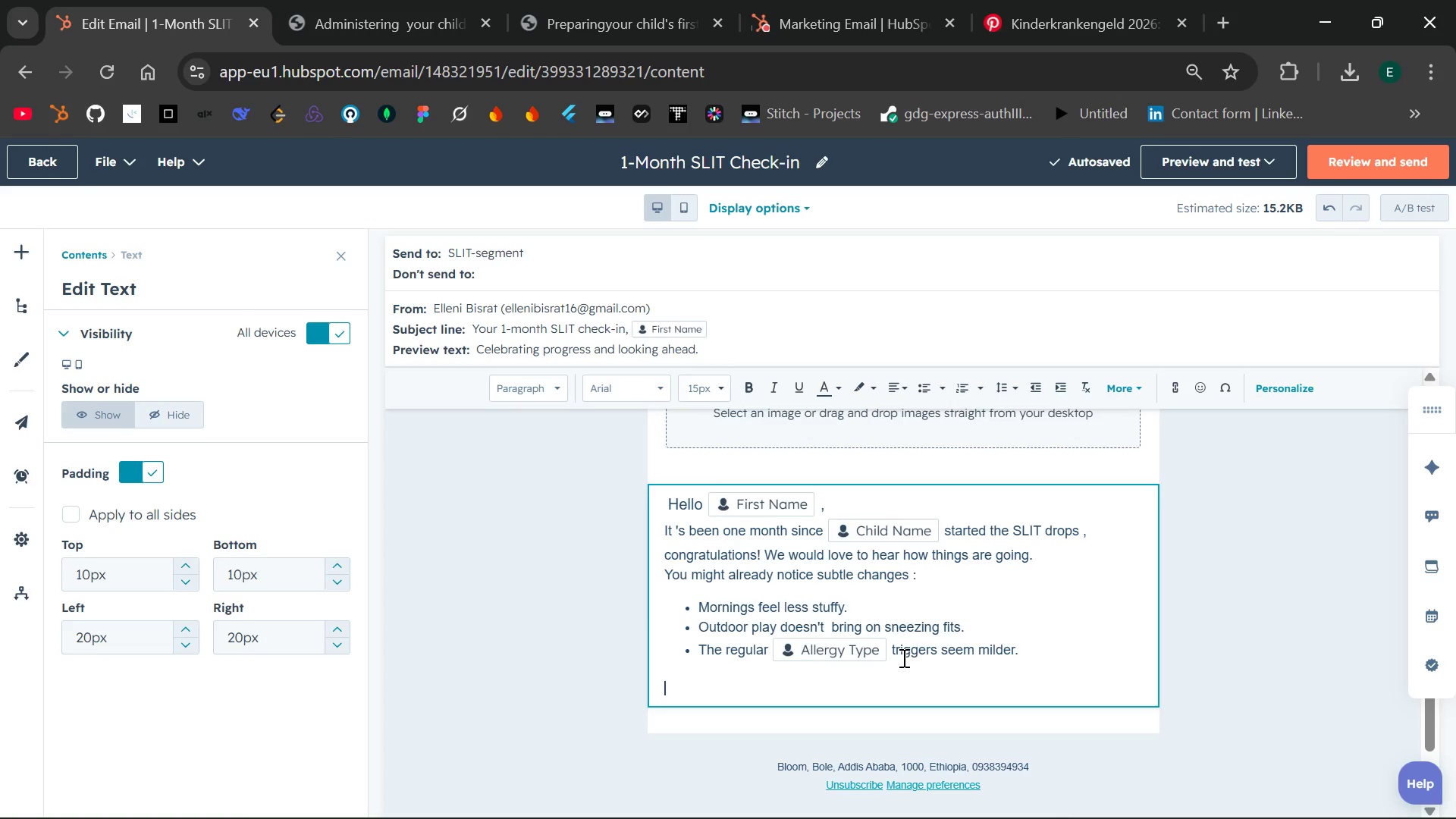 
wait(6.02)
 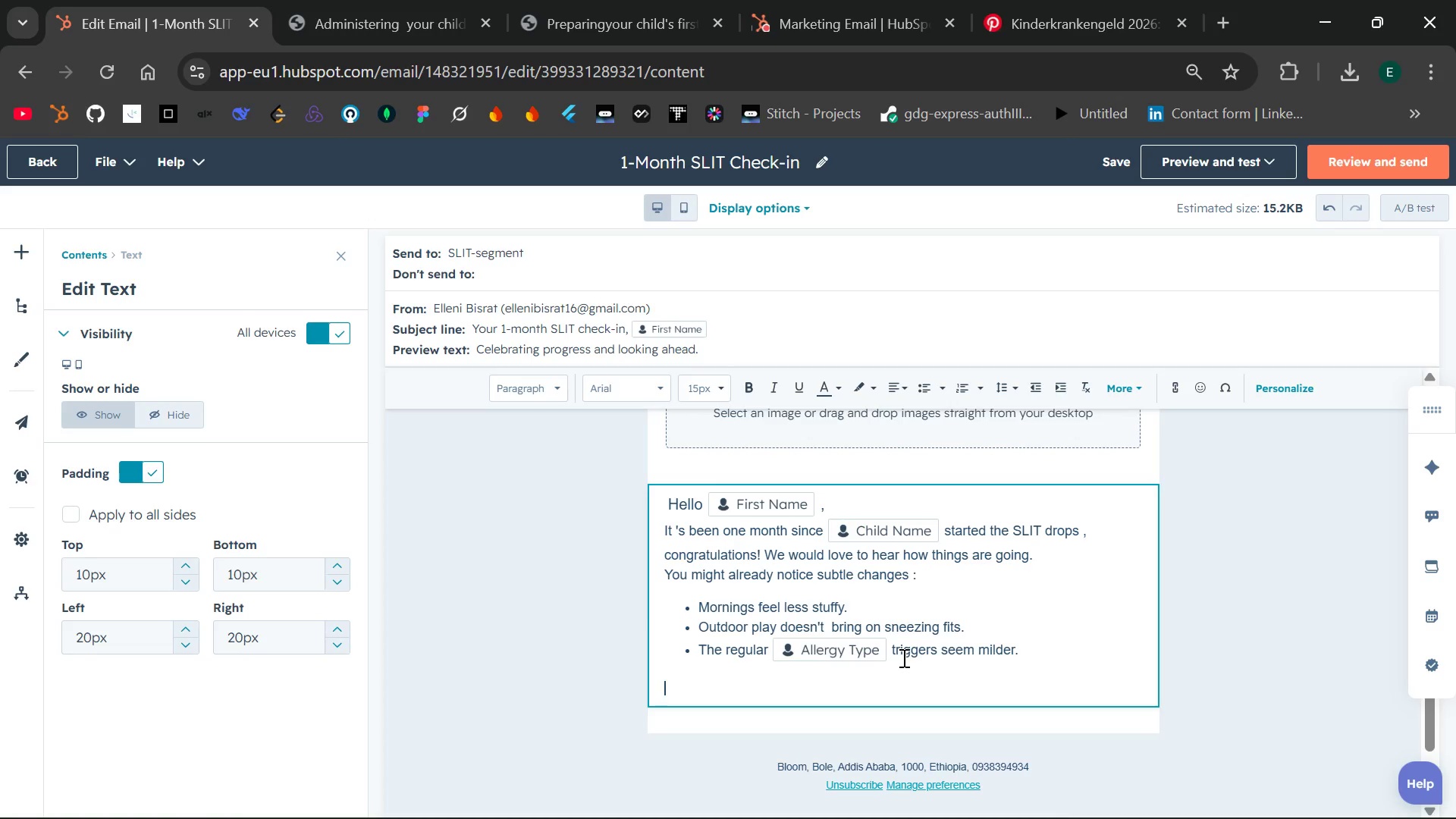 
type(These are the first signs that the immune system is learning to ignore the harmless allergens )
key(Backspace)
type(. It keeps getting better from here.)
 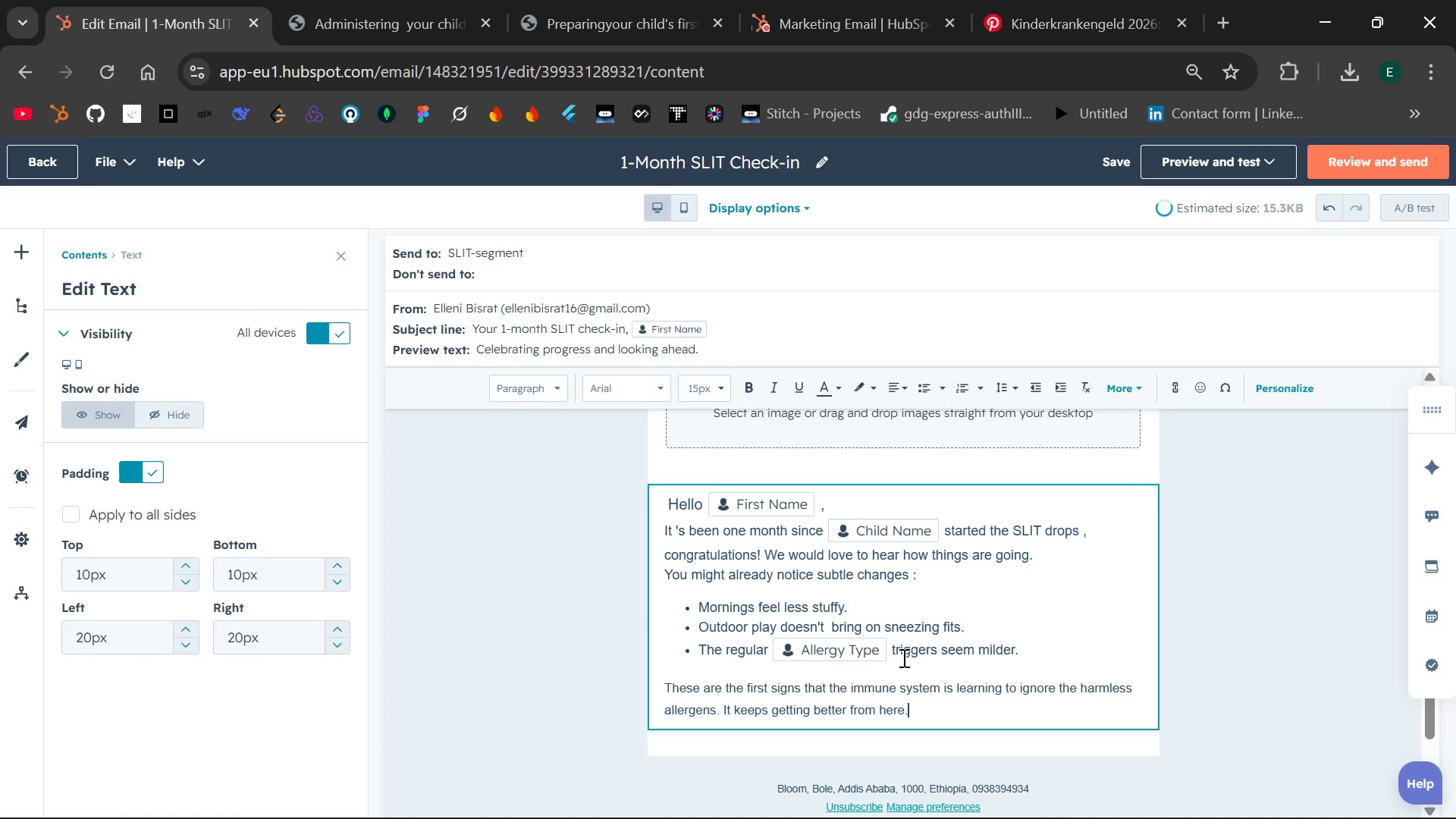 
key(Enter)
 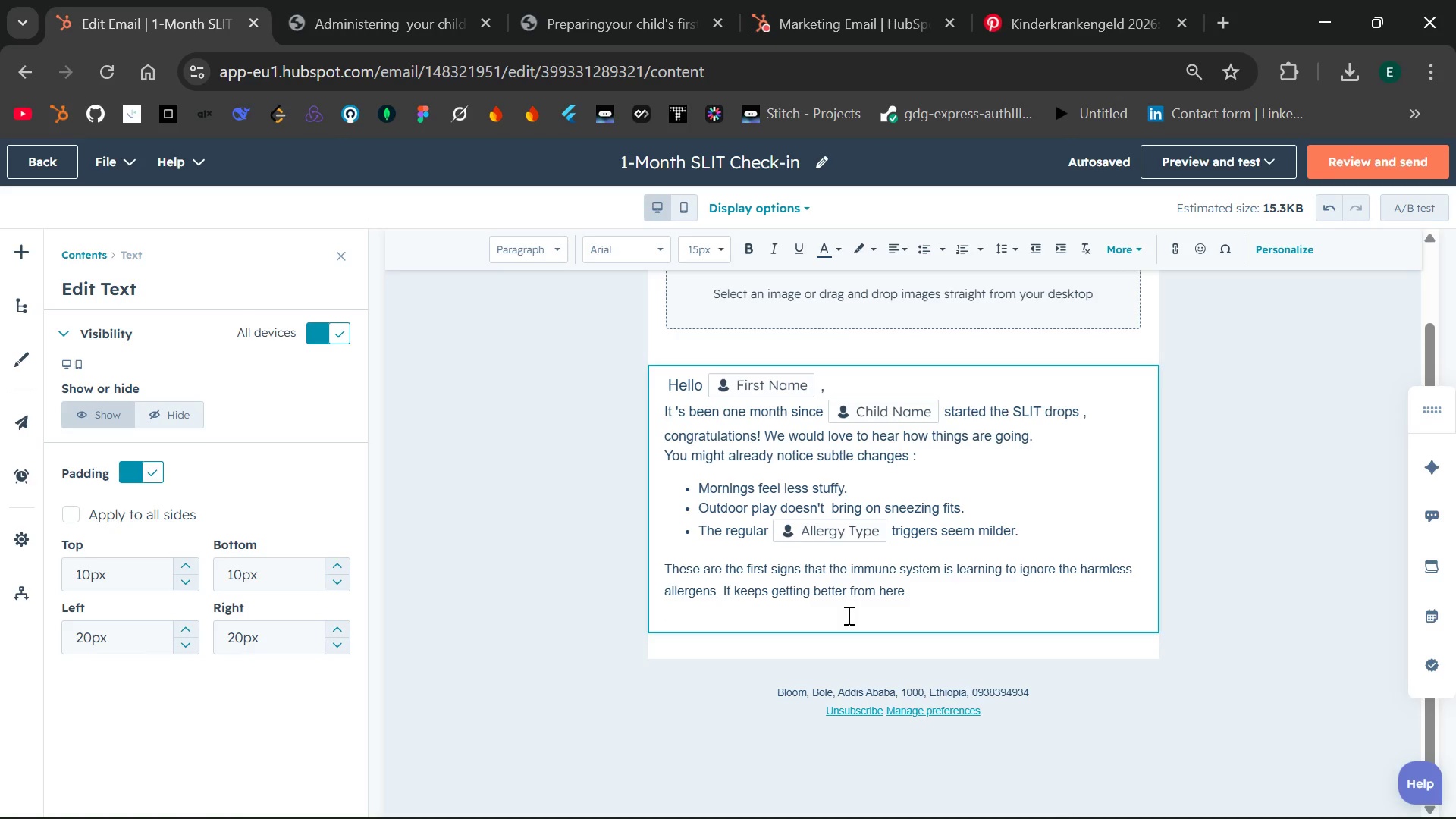 
wait(15.56)
 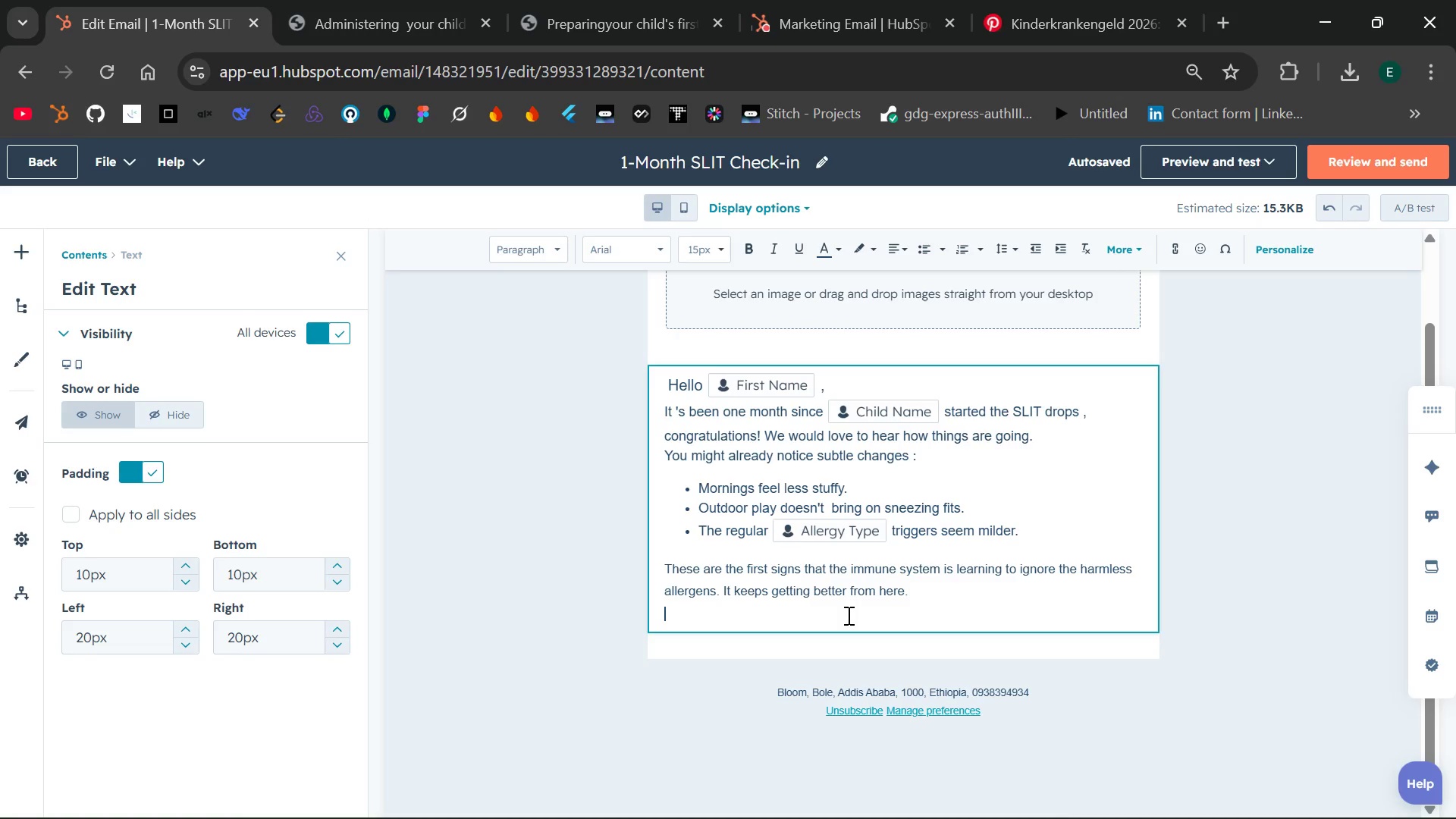 
type(Your next appointment is around )
 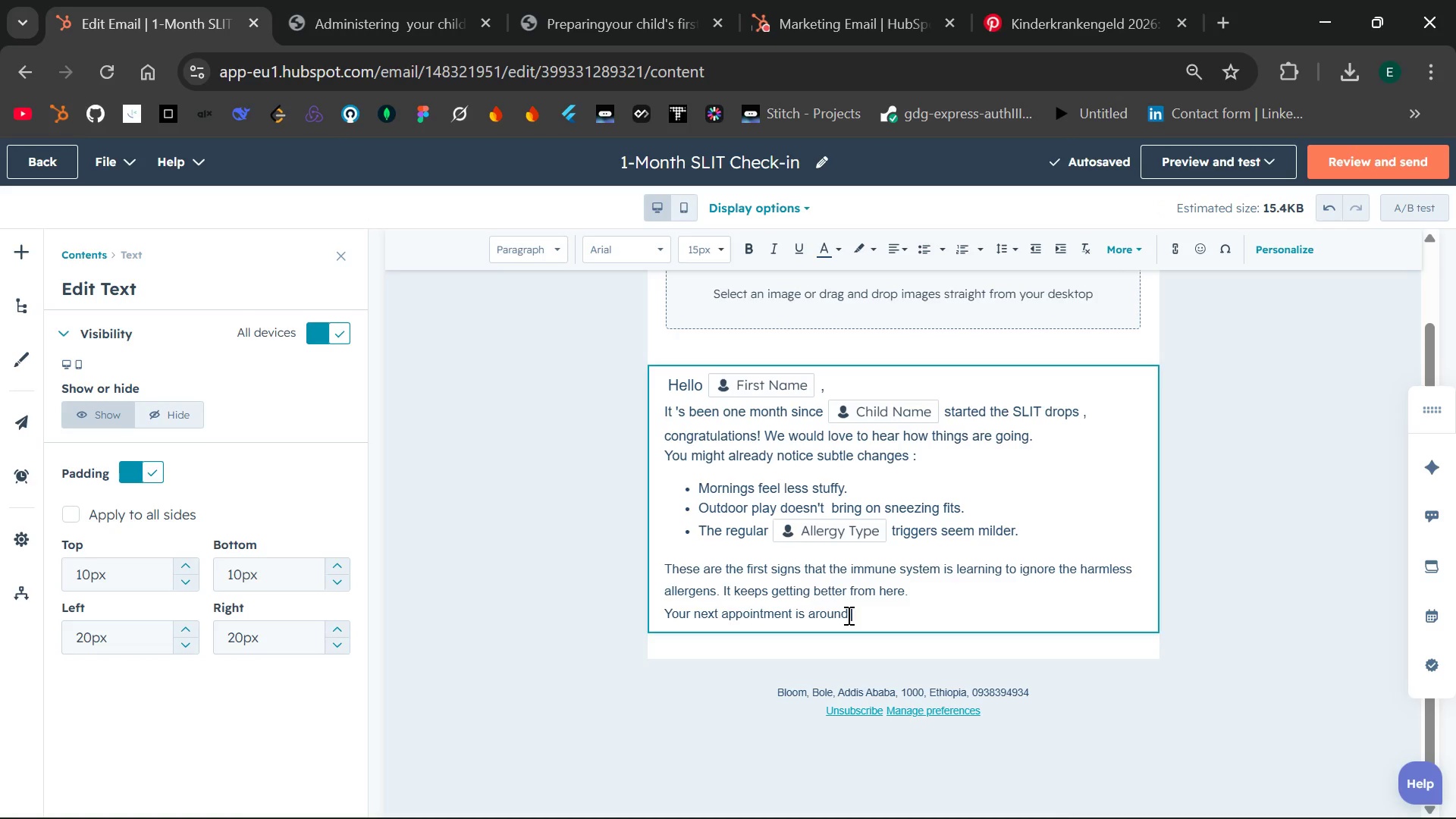 
type( the corner. At that vist)
key(Backspace)
type(it , )
key(Backspace)
key(Backspace)
key(Backspace)
type(, )
 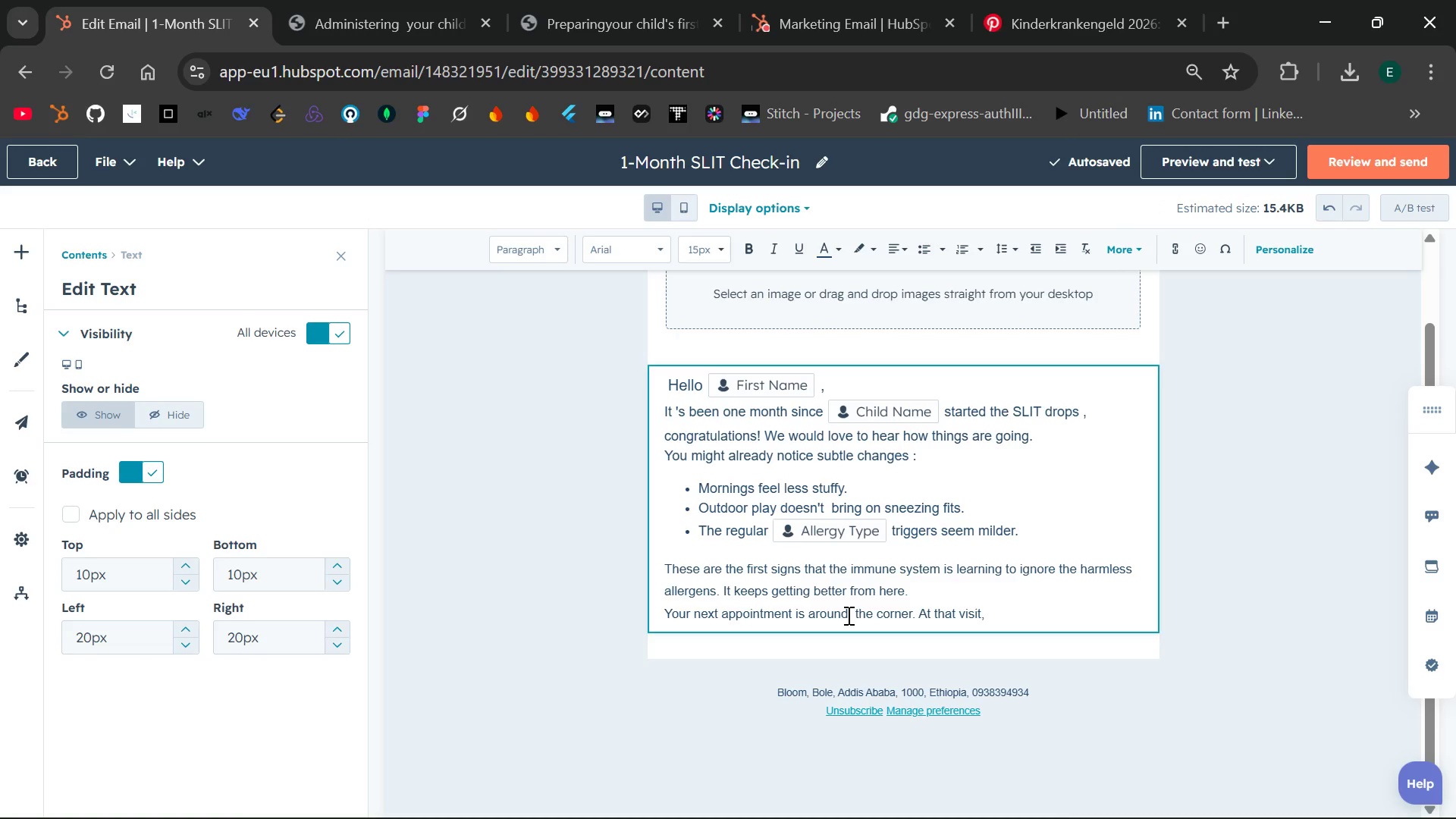 
wait(5.22)
 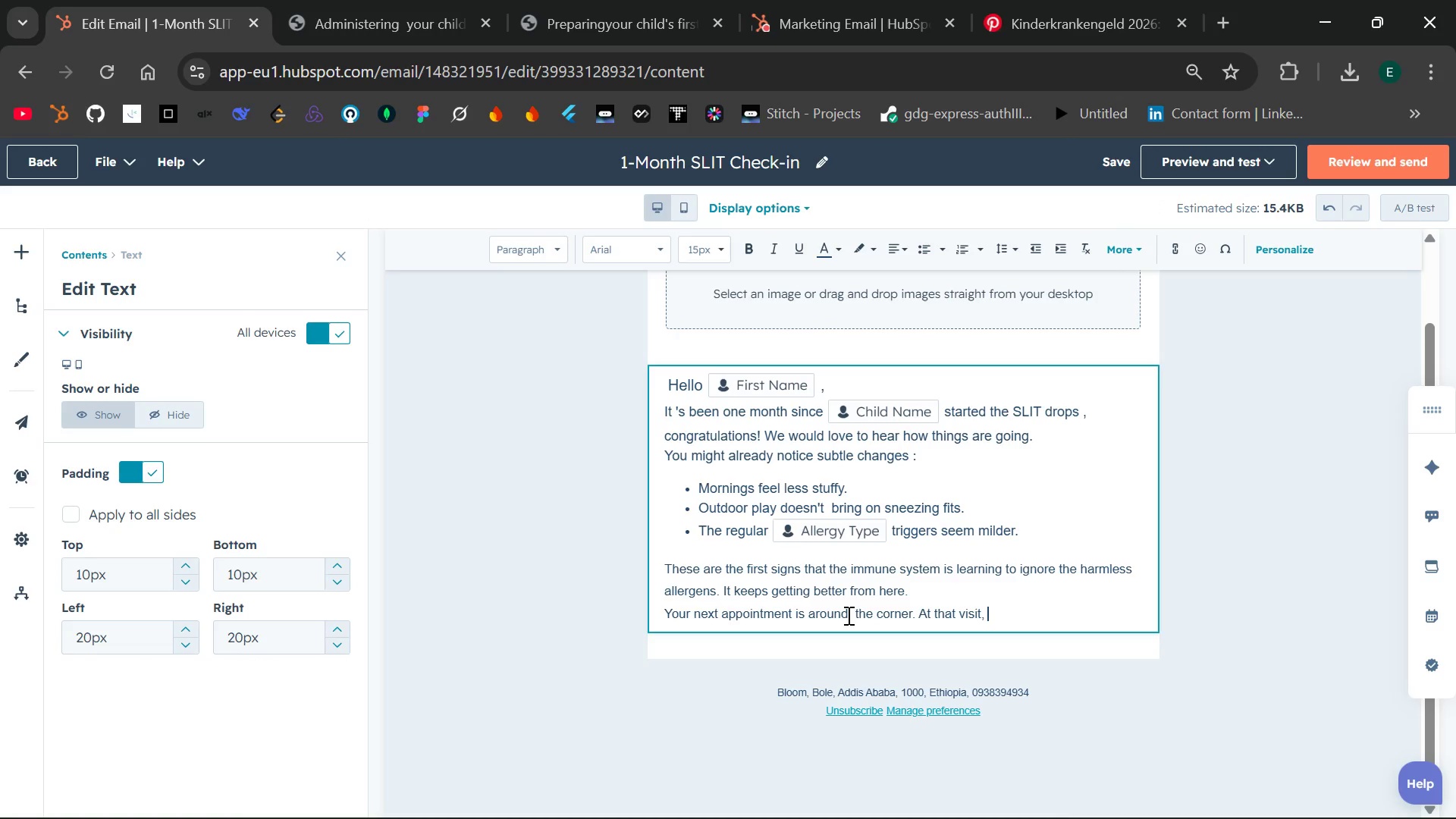 
type(we will:)
 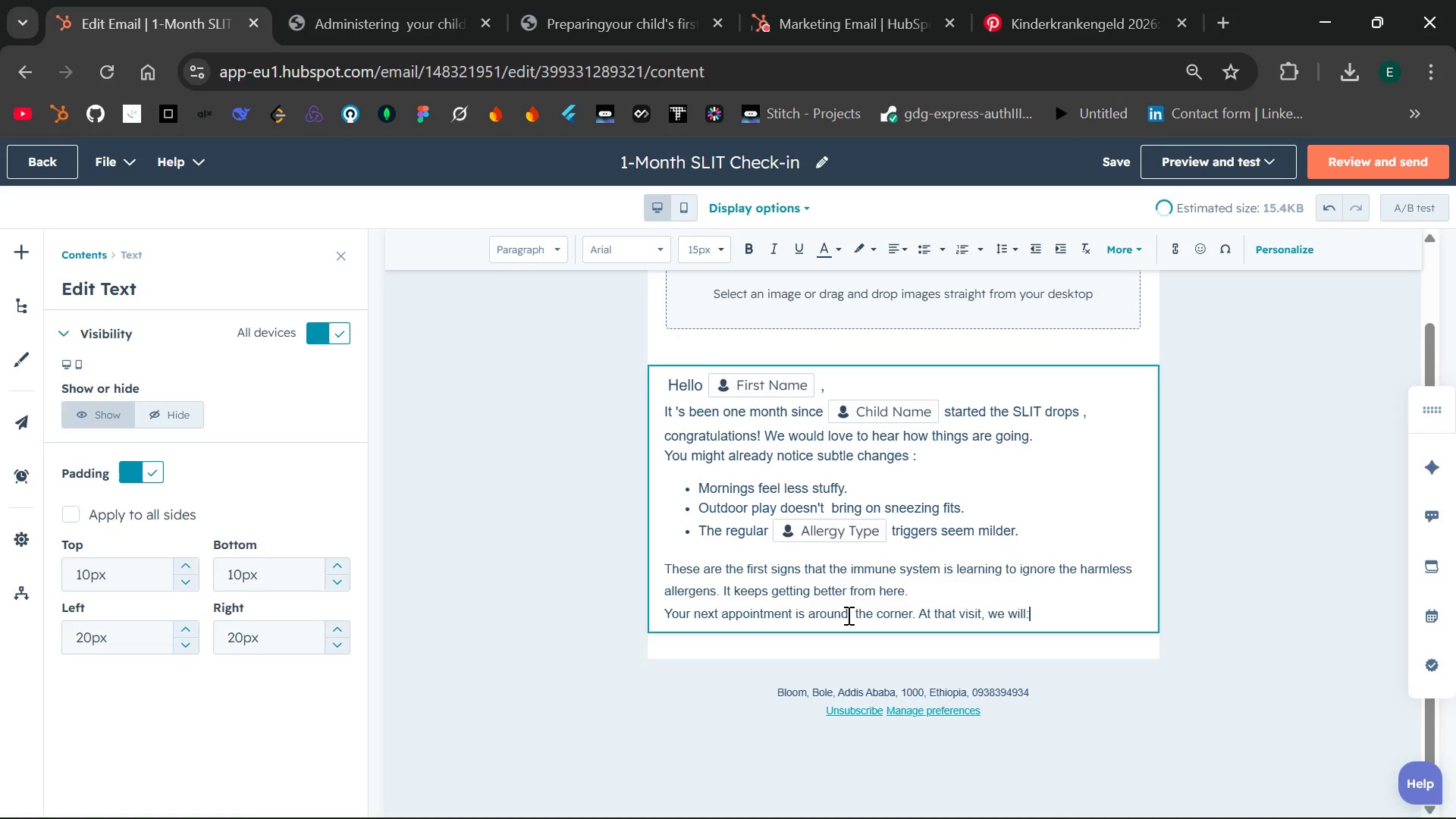 
key(Enter)
 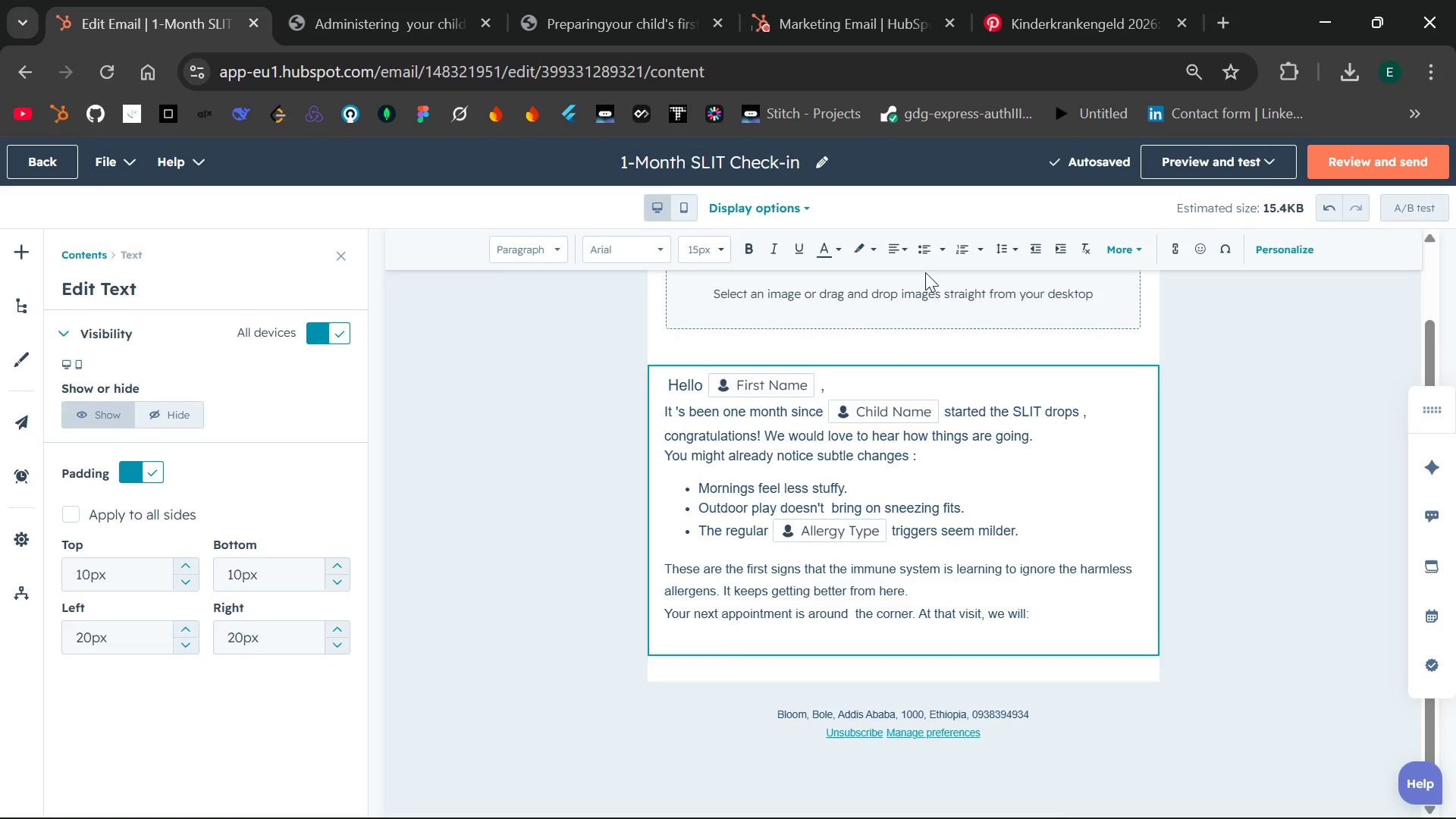 
wait(6.62)
 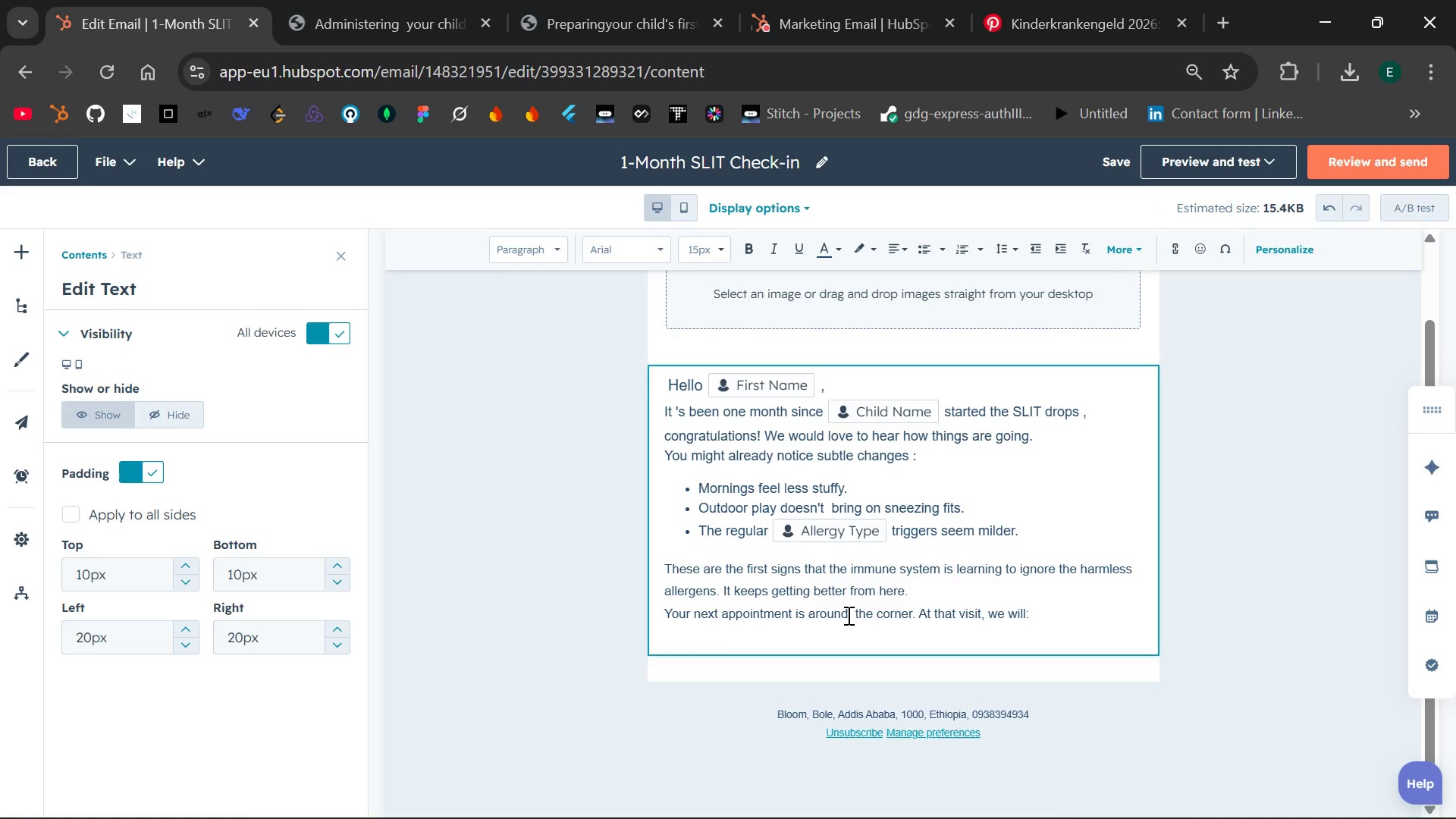 
left_click([937, 249])
 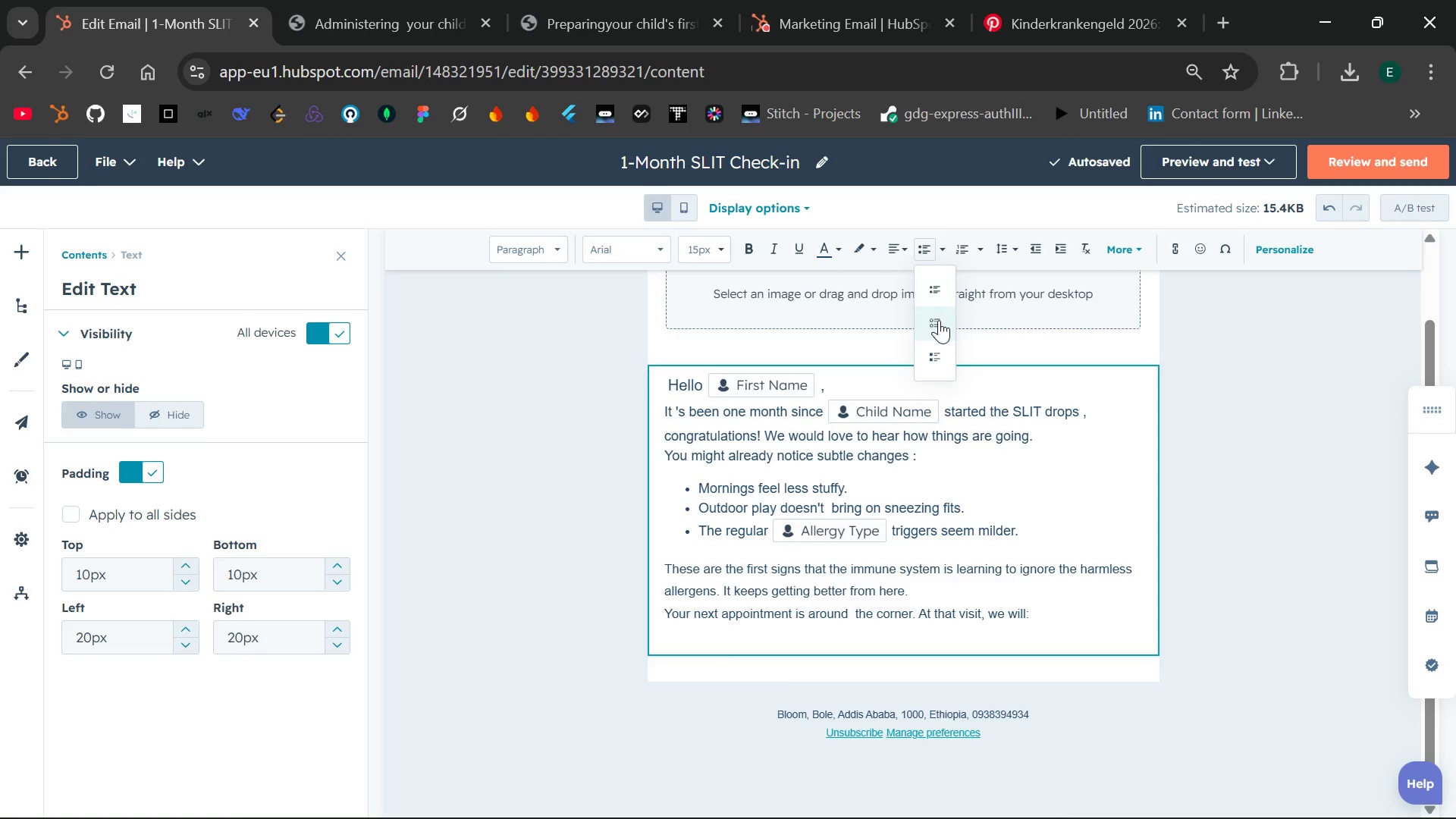 
left_click([939, 320])
 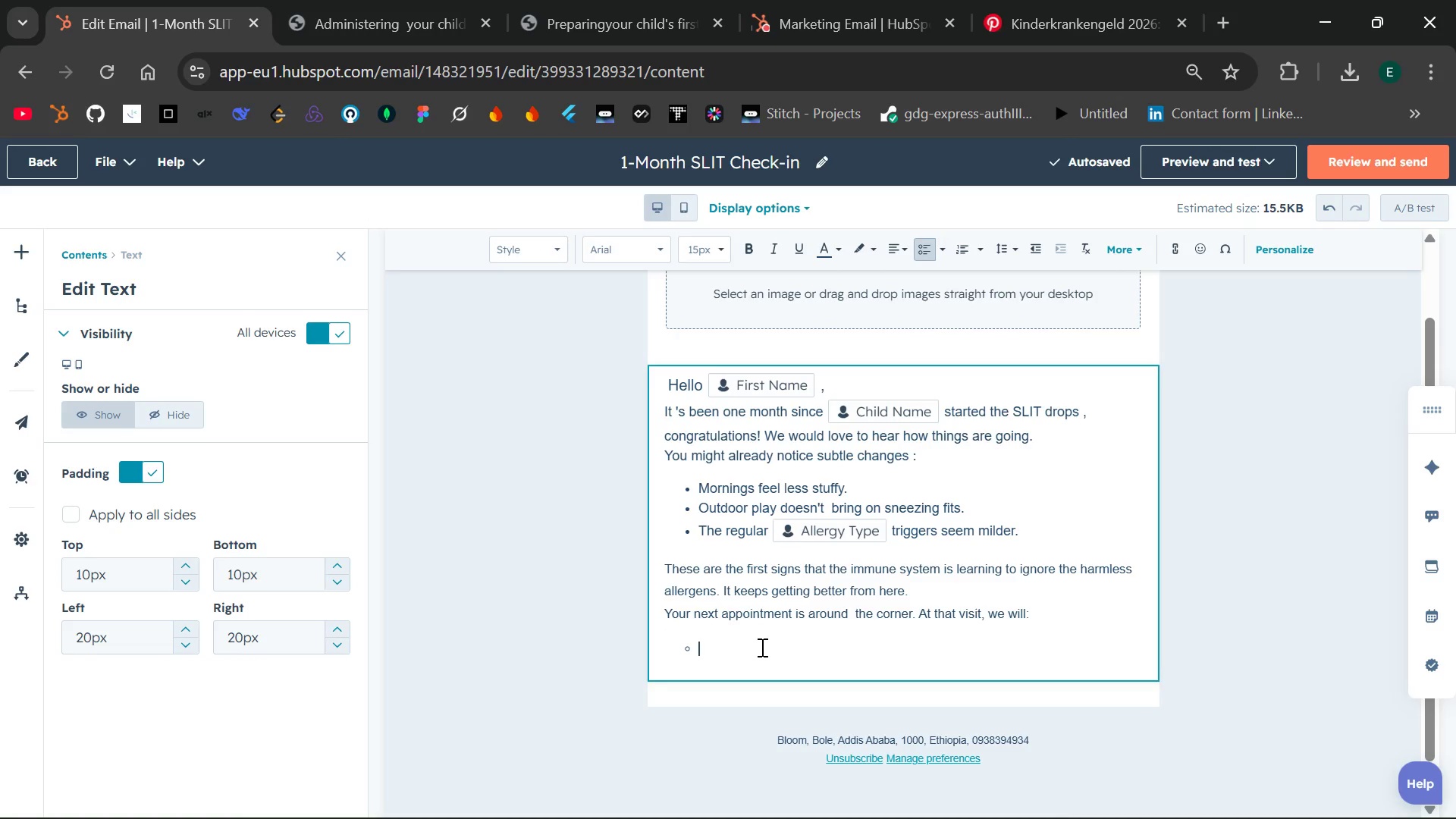 
wait(10.86)
 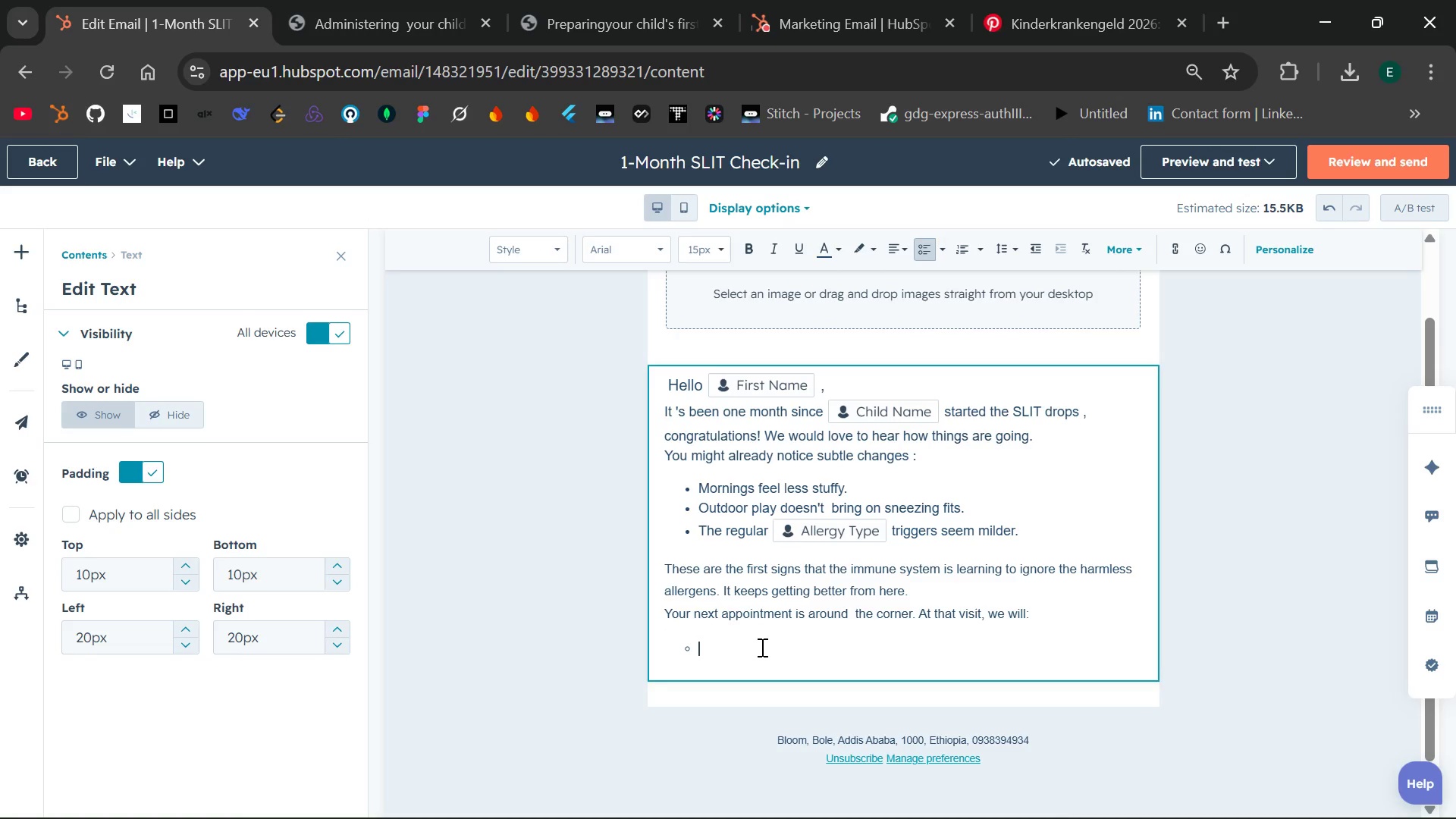 
type(Review {{ contact)
 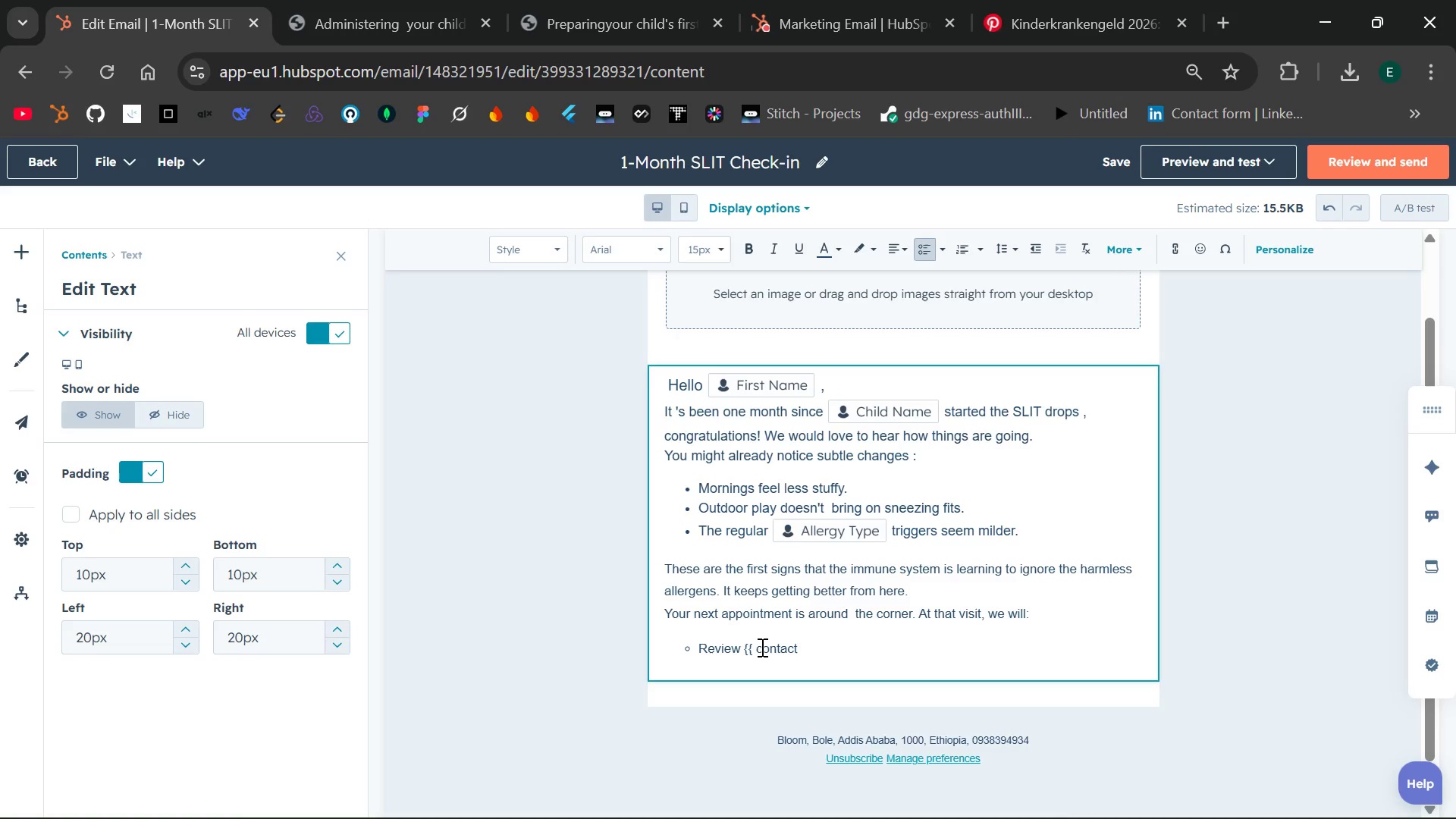 
key(Period)
 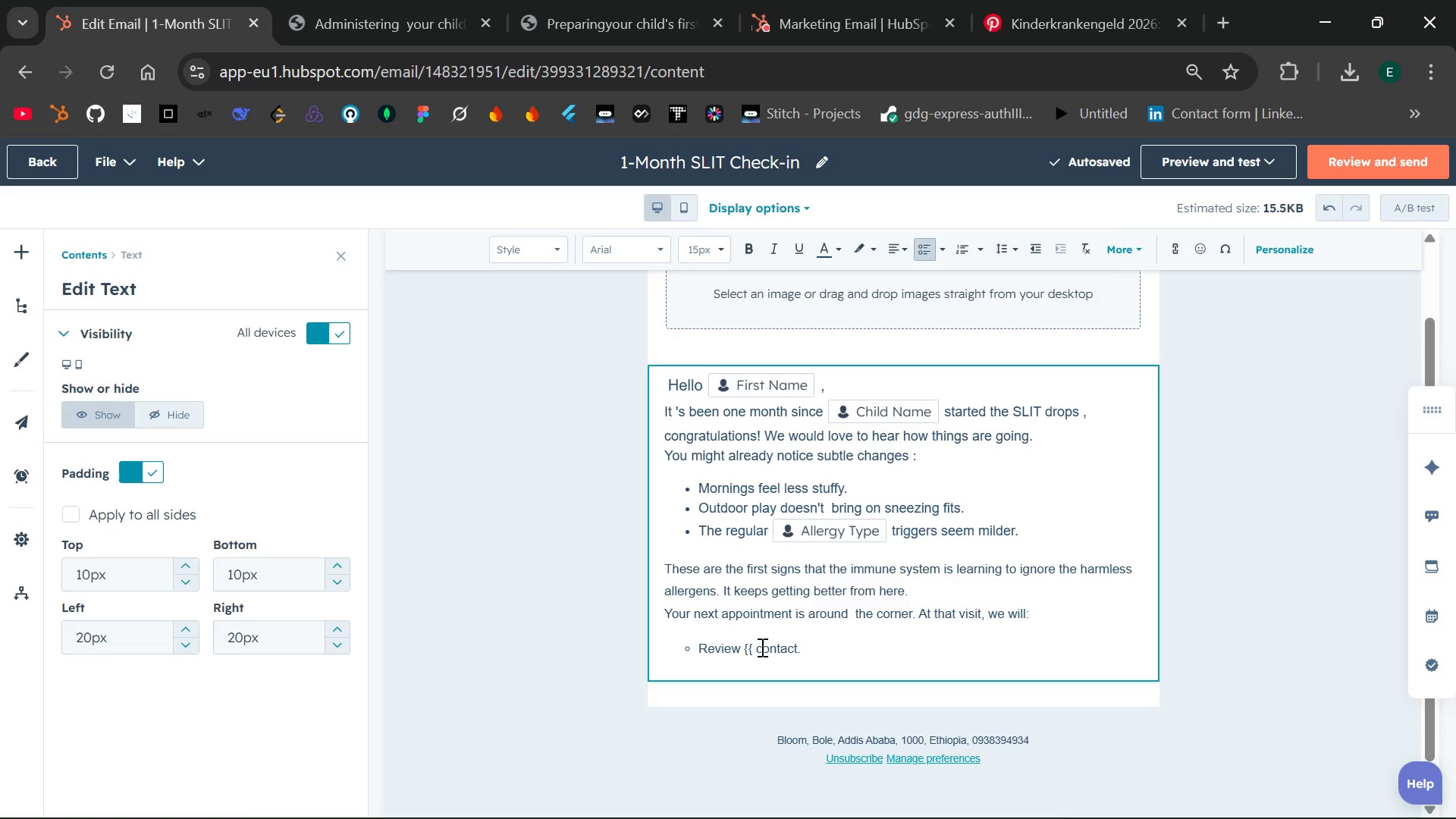 
wait(5.08)
 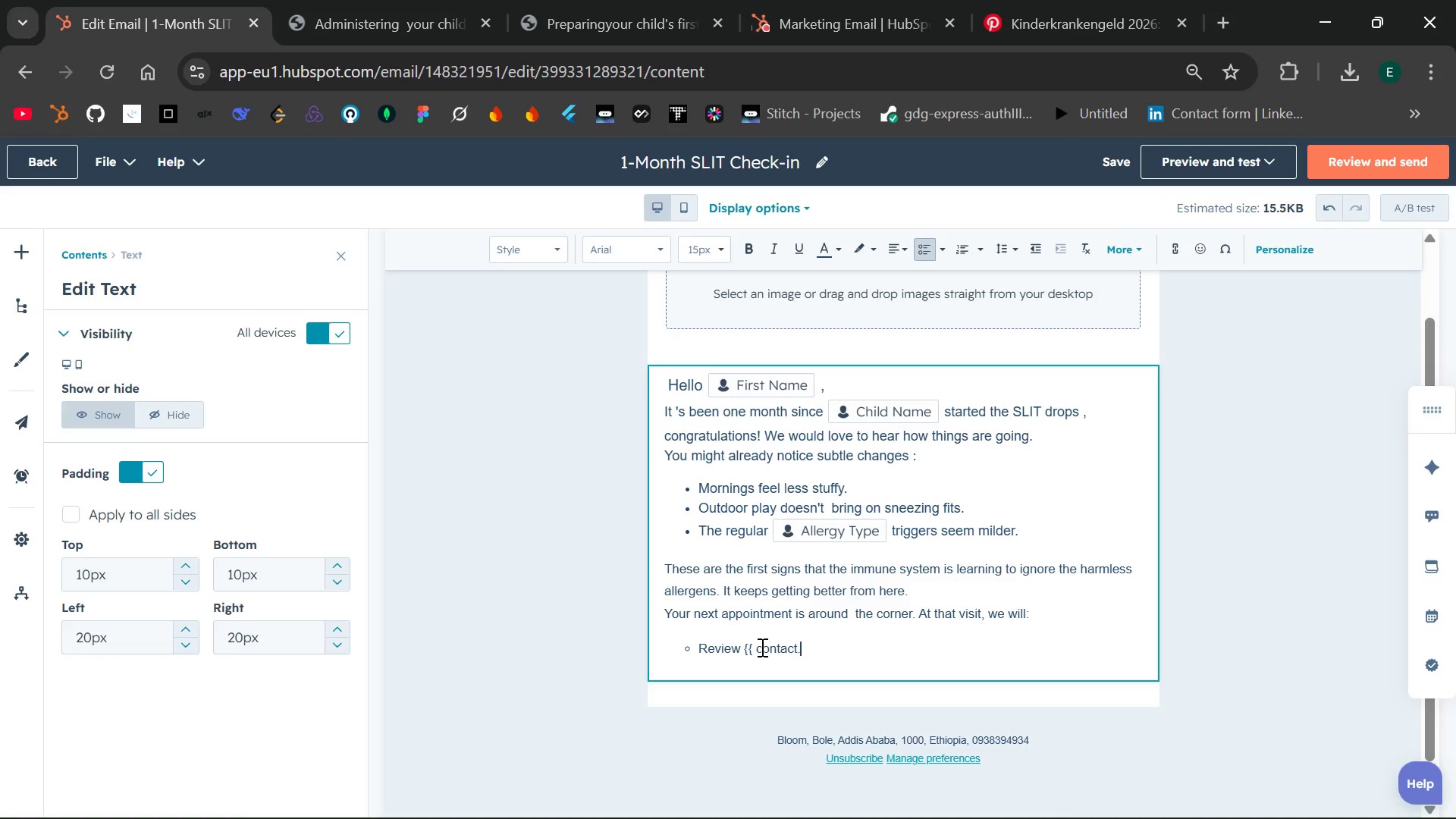 
type(f)
key(Backspace)
type(child)
 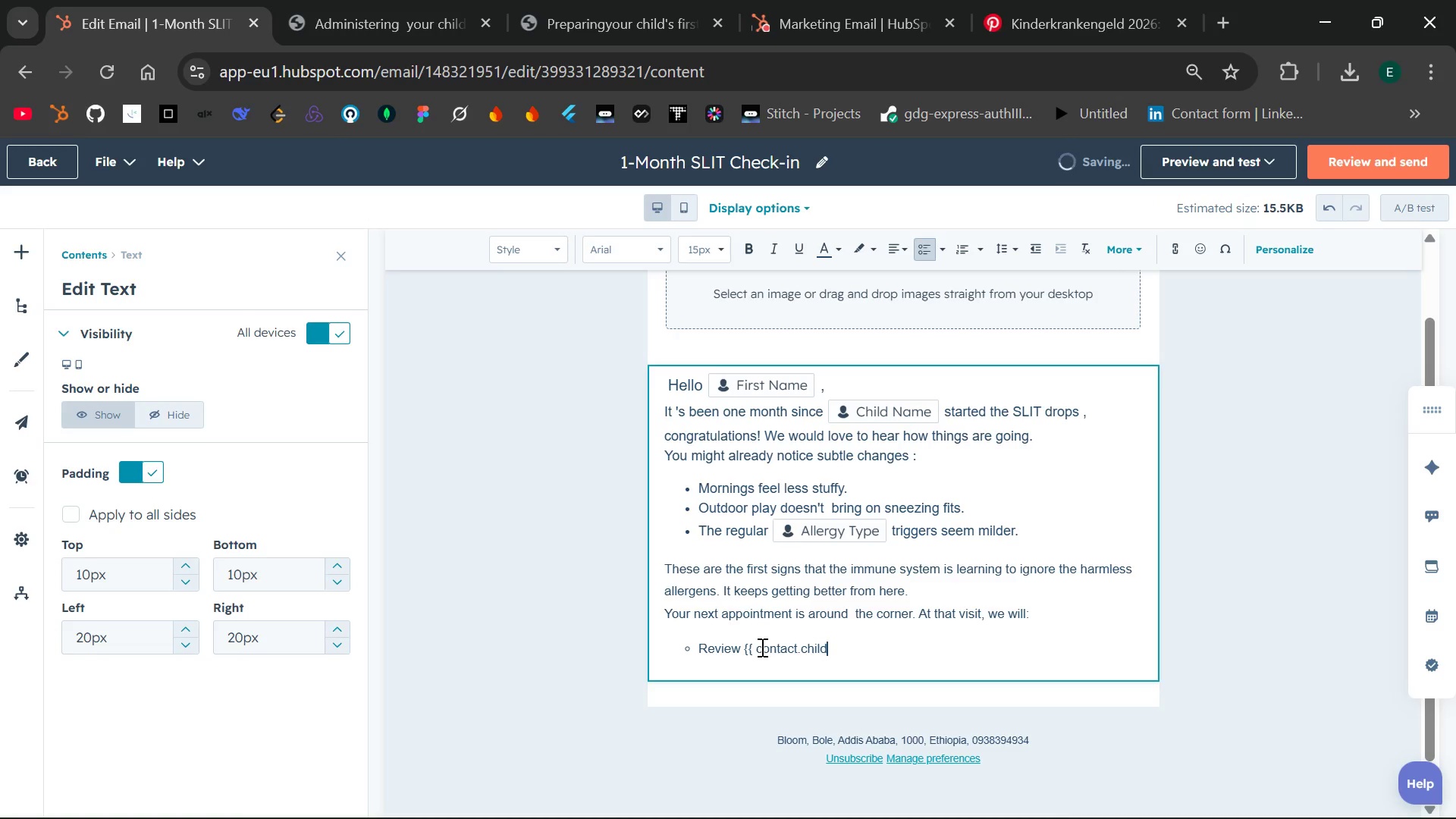 
key(Period)
 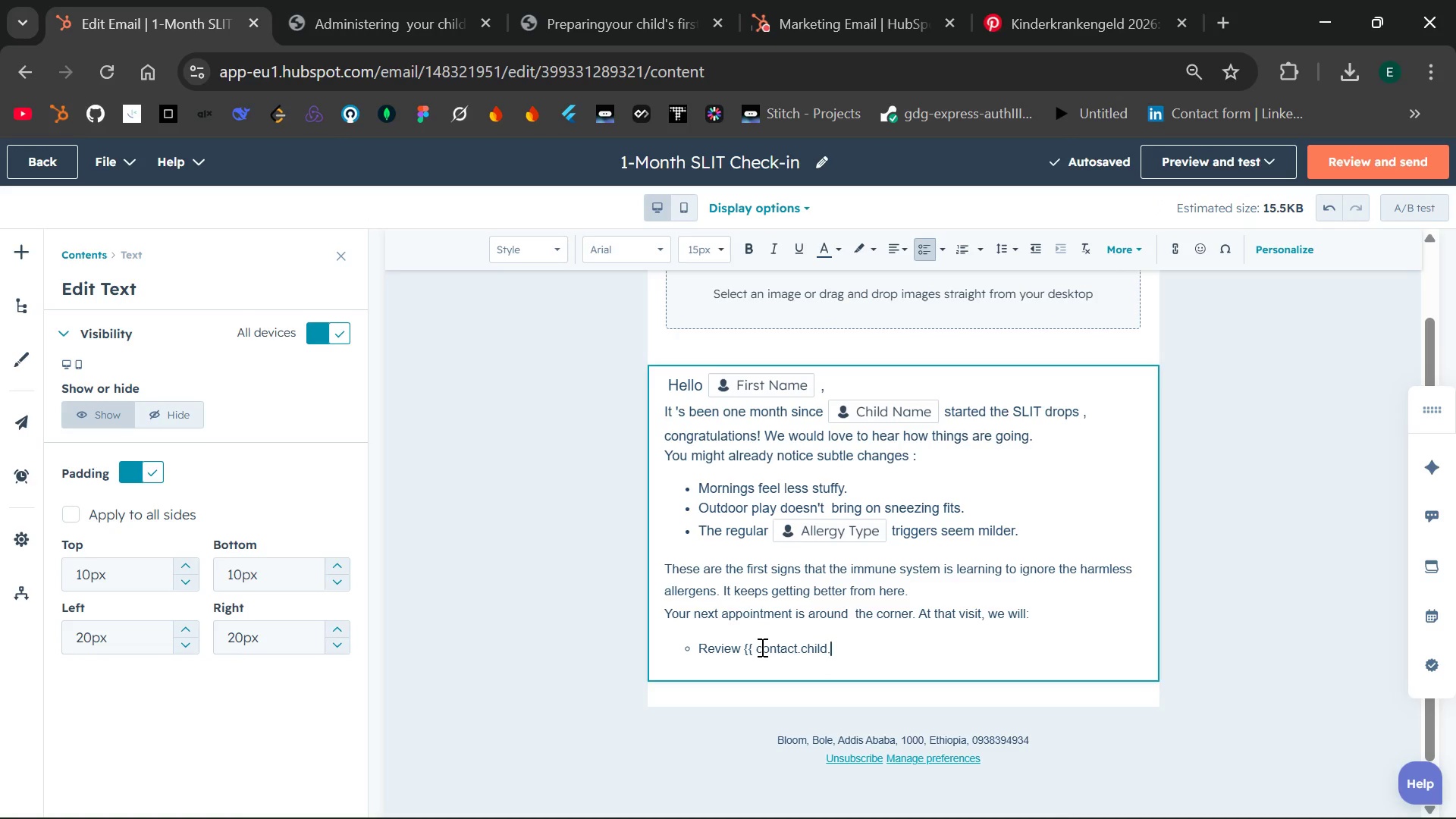 
wait(5.56)
 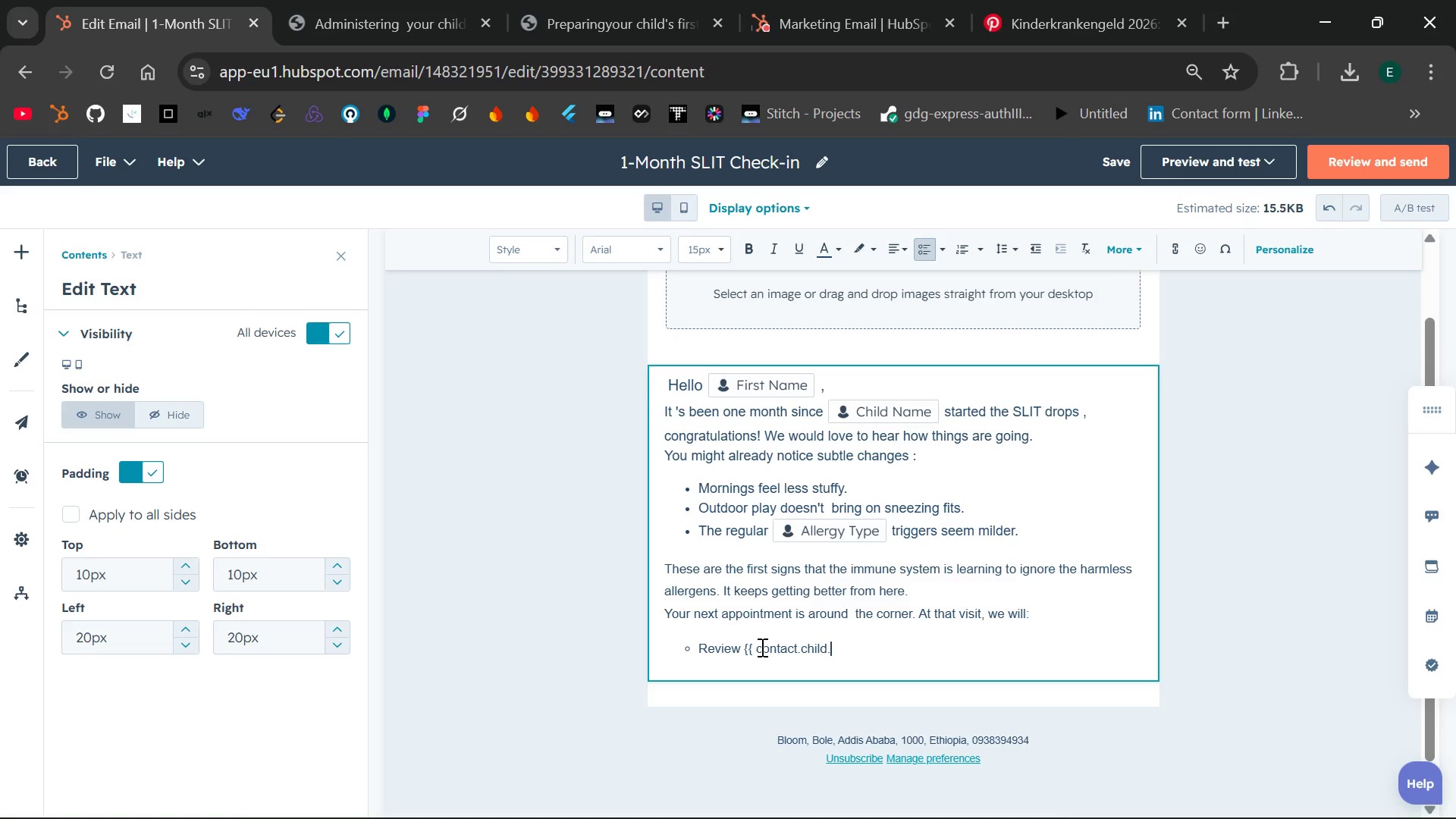 
key(Backspace)
type(.firstname }})
 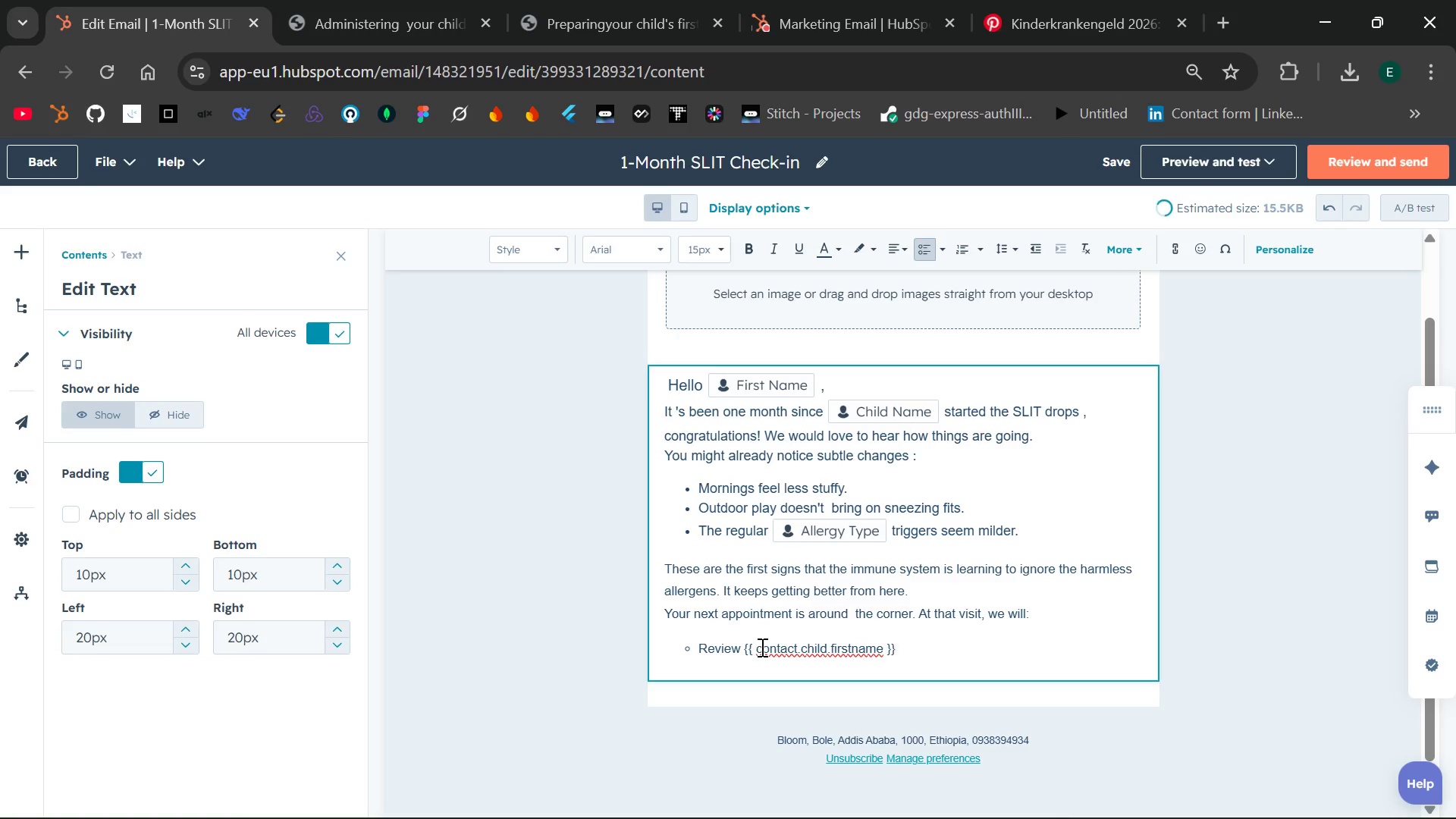 
wait(11.05)
 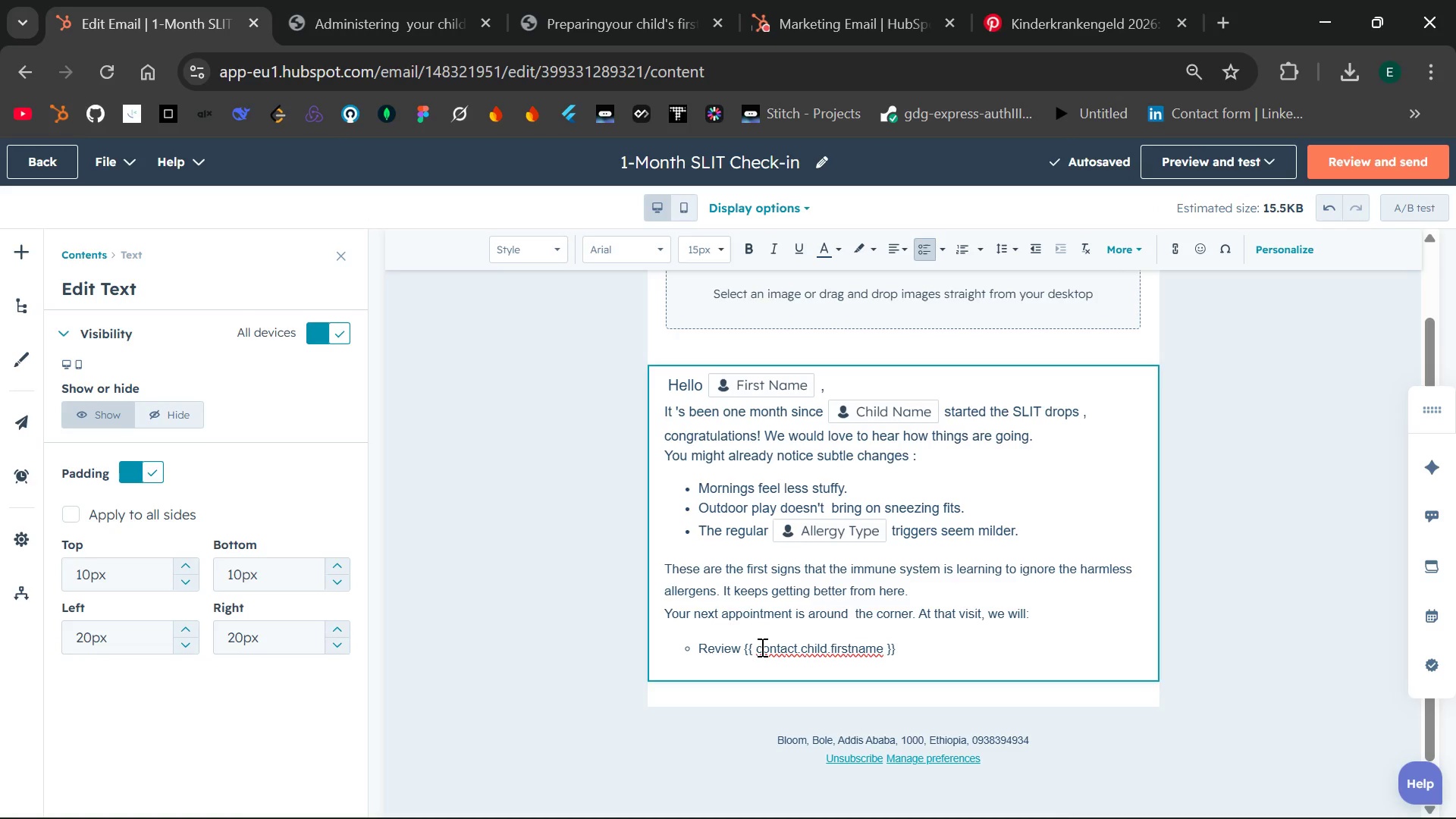 
left_click_drag(start_coordinate=[901, 649], to_coordinate=[744, 650])
 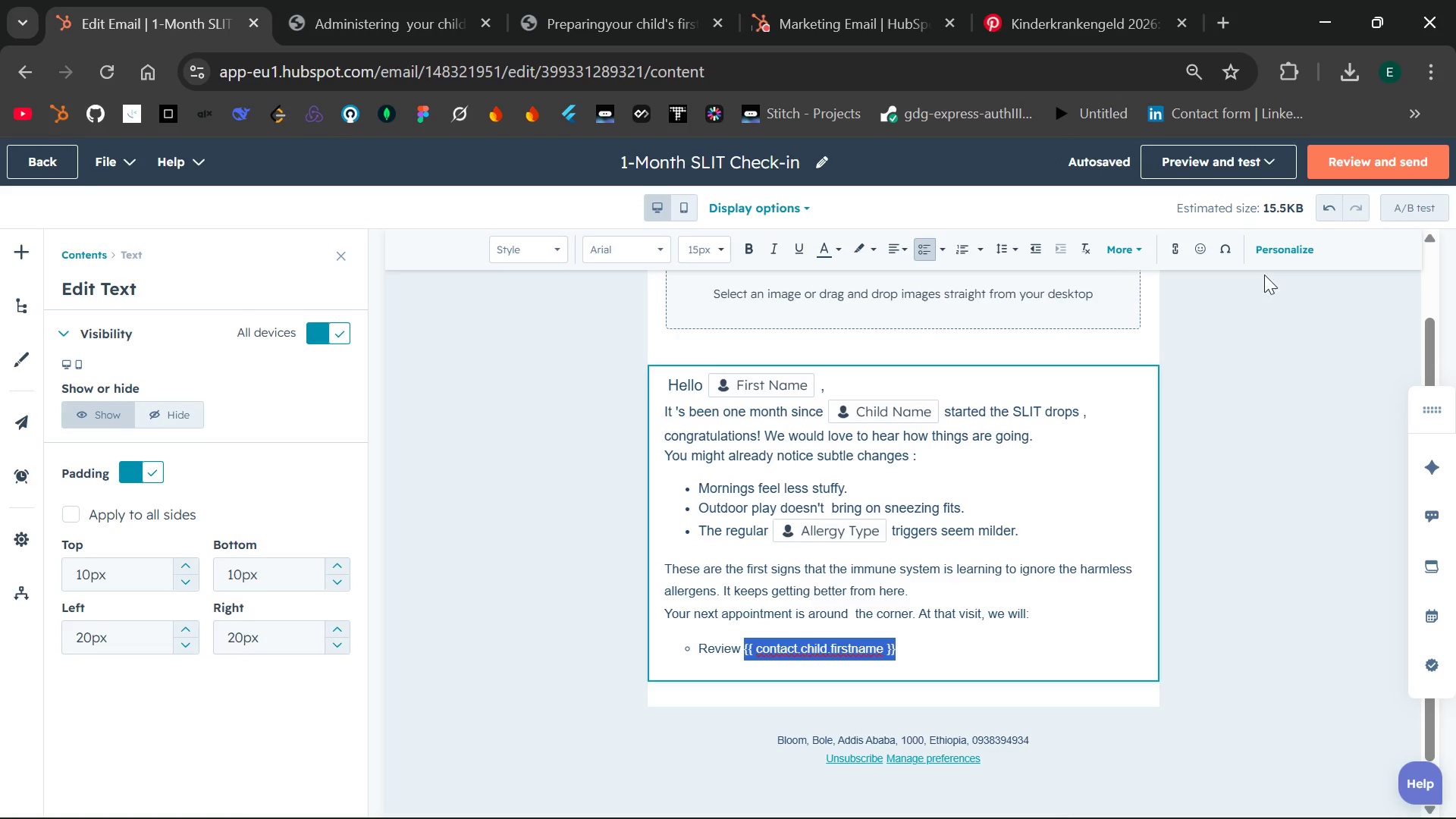 
left_click([1278, 256])
 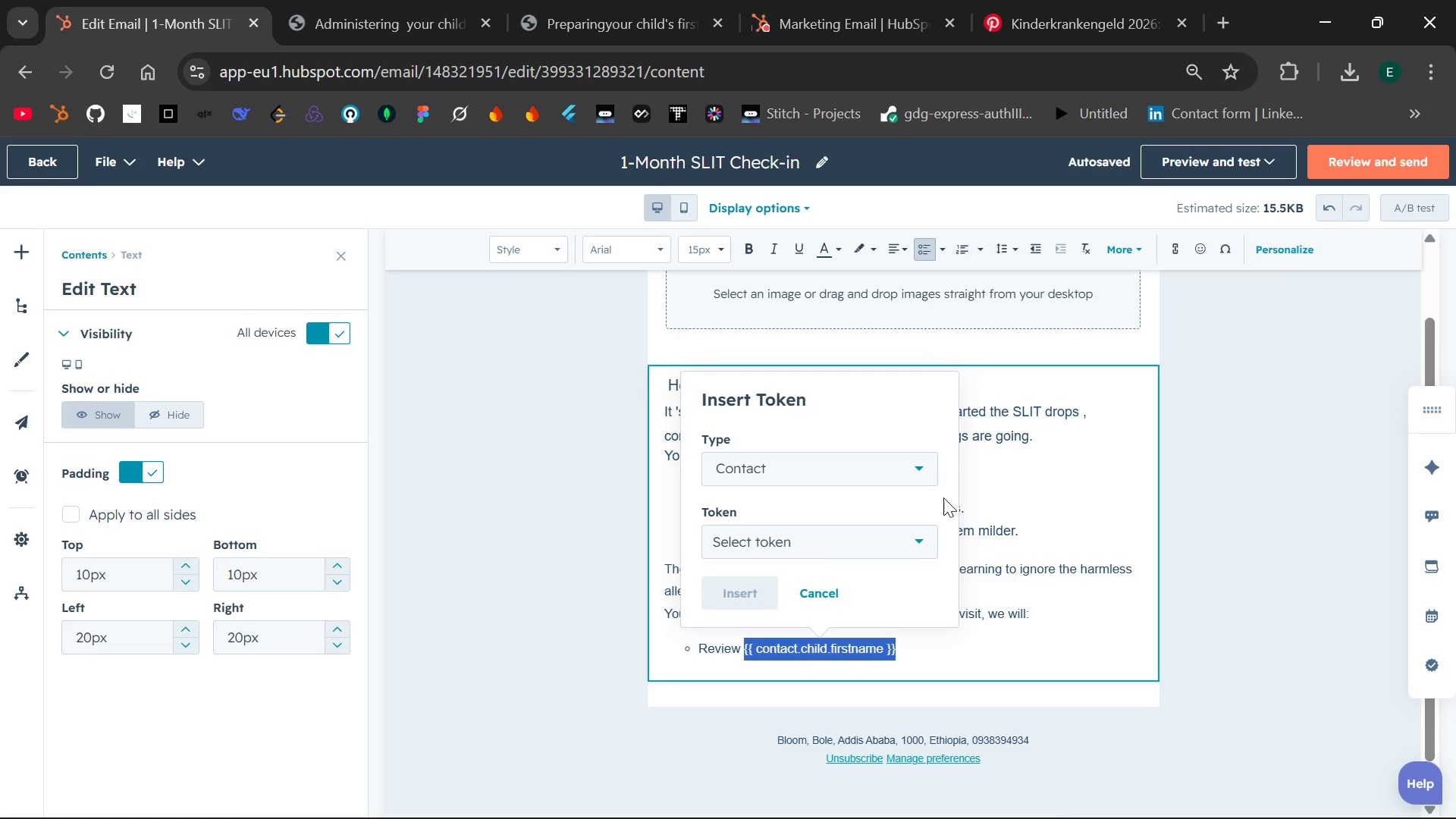 
left_click([925, 537])
 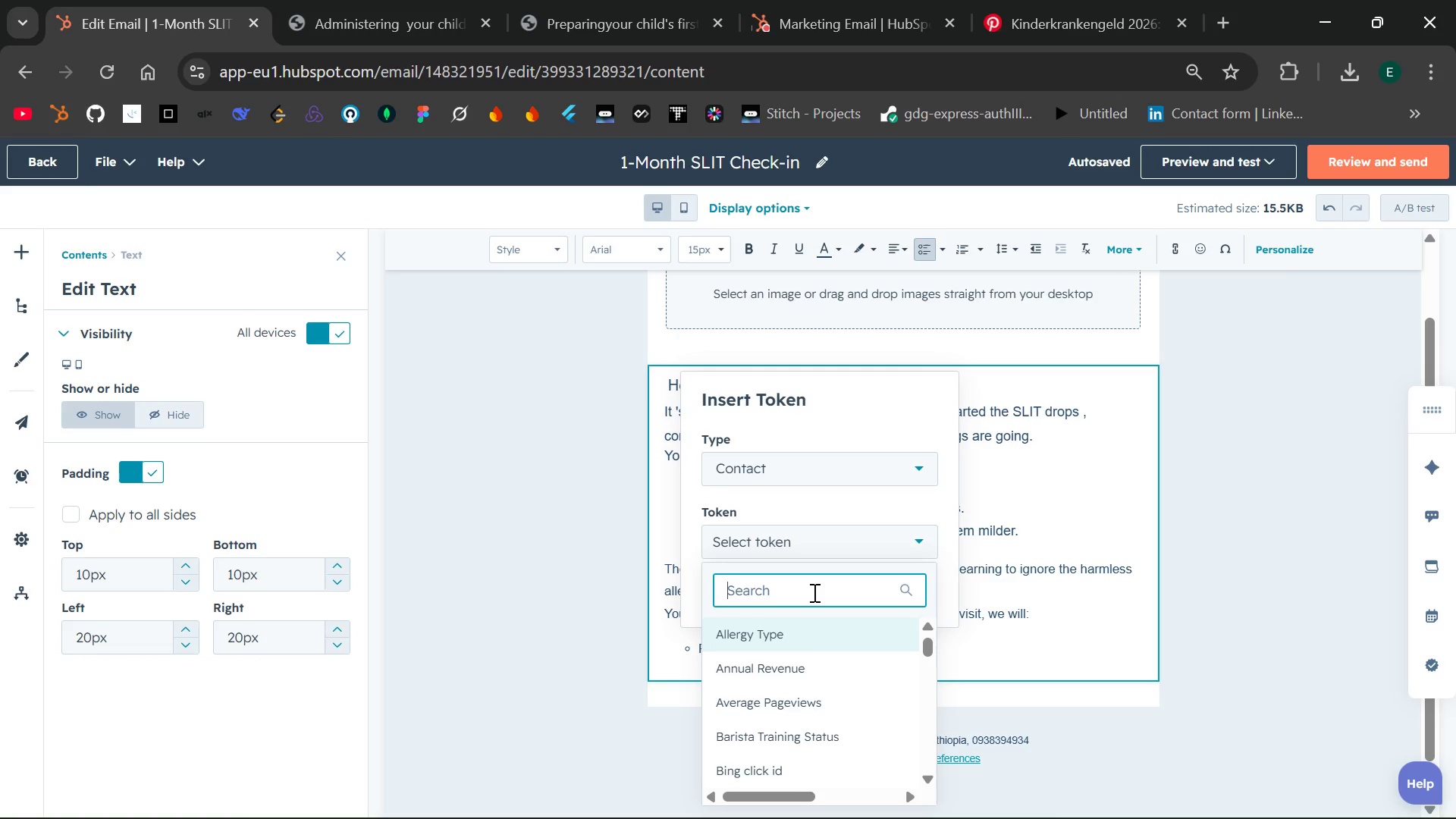 
type(child na)
 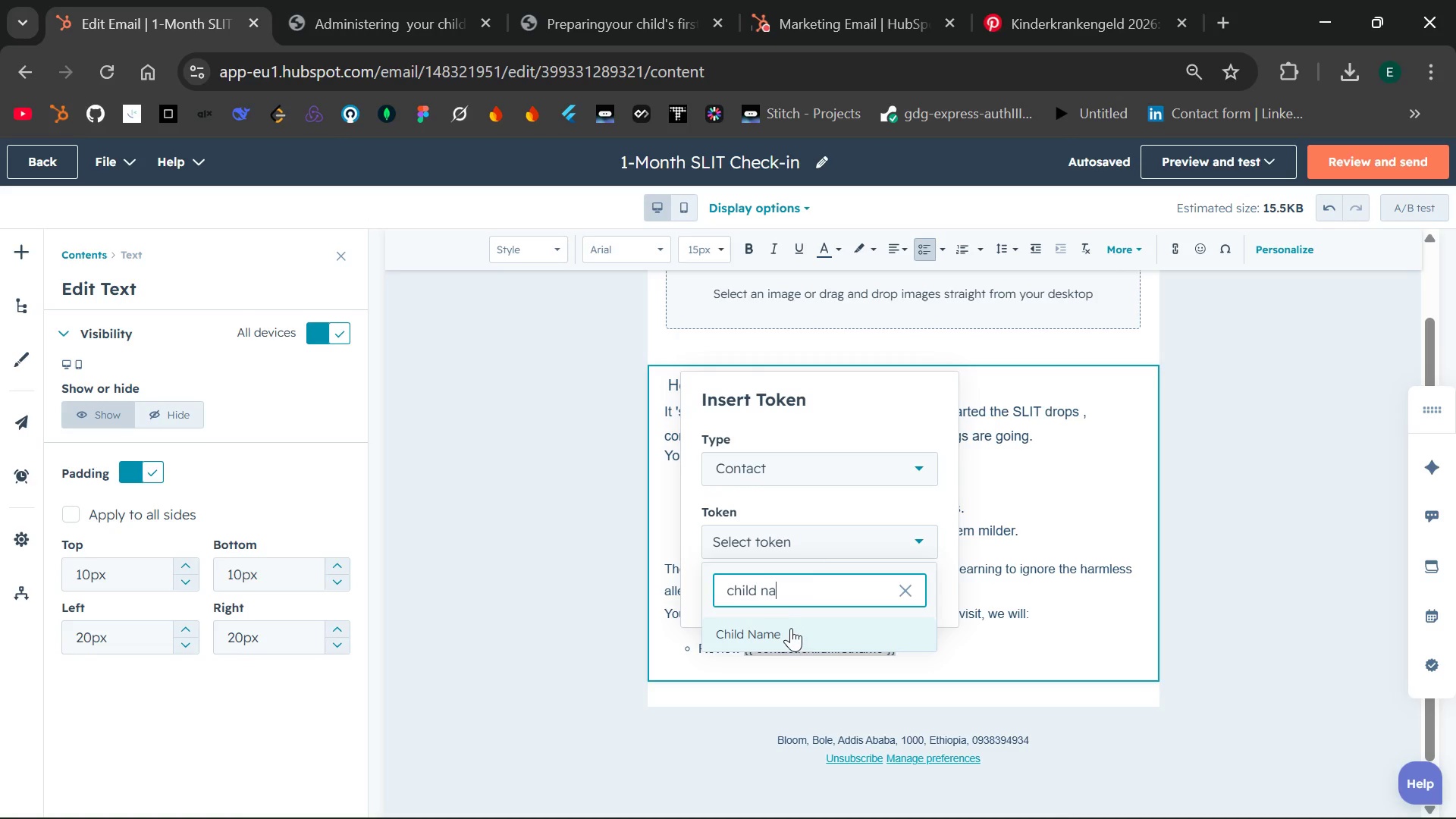 
left_click([788, 629])
 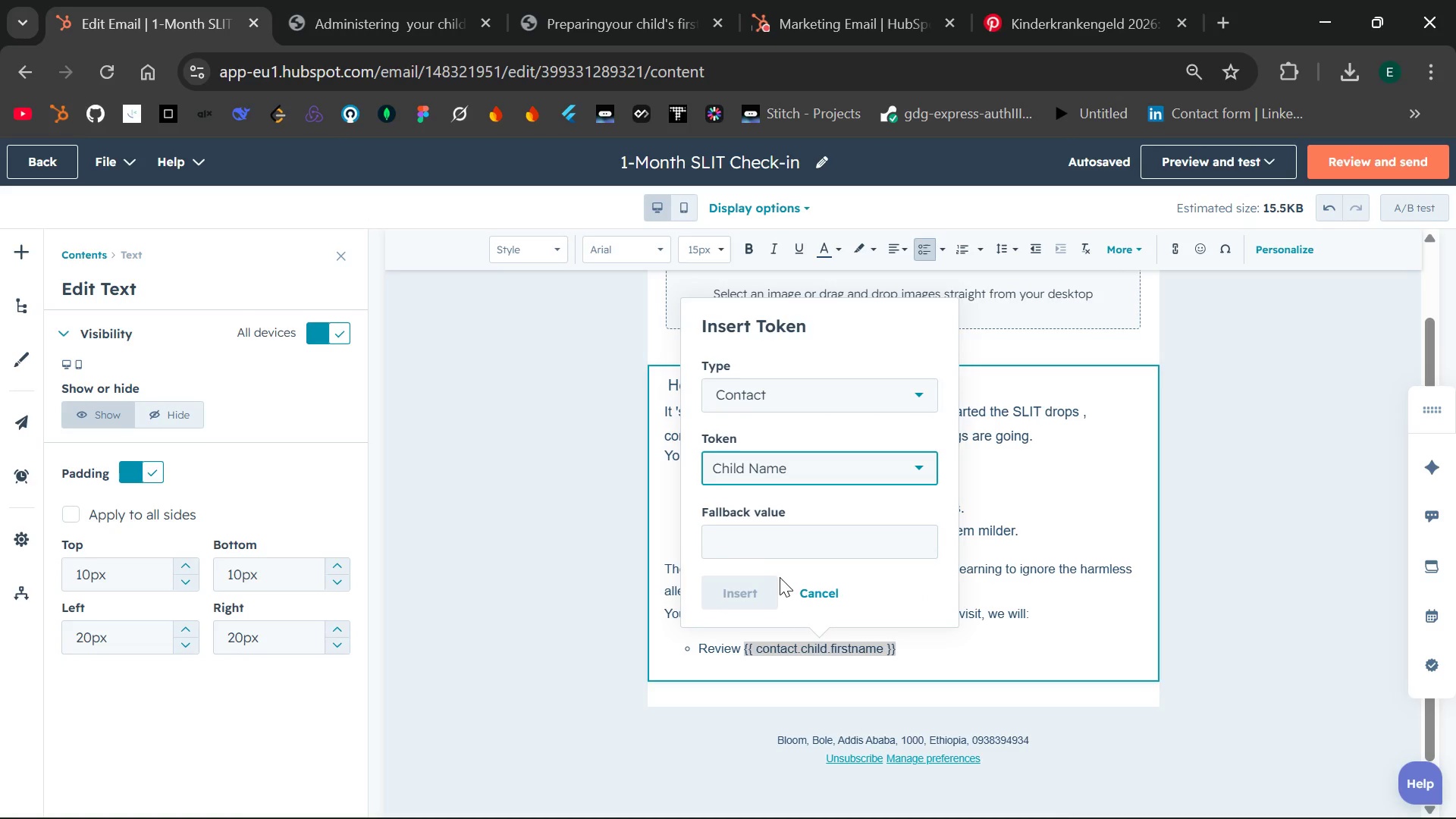 
left_click([770, 538])
 